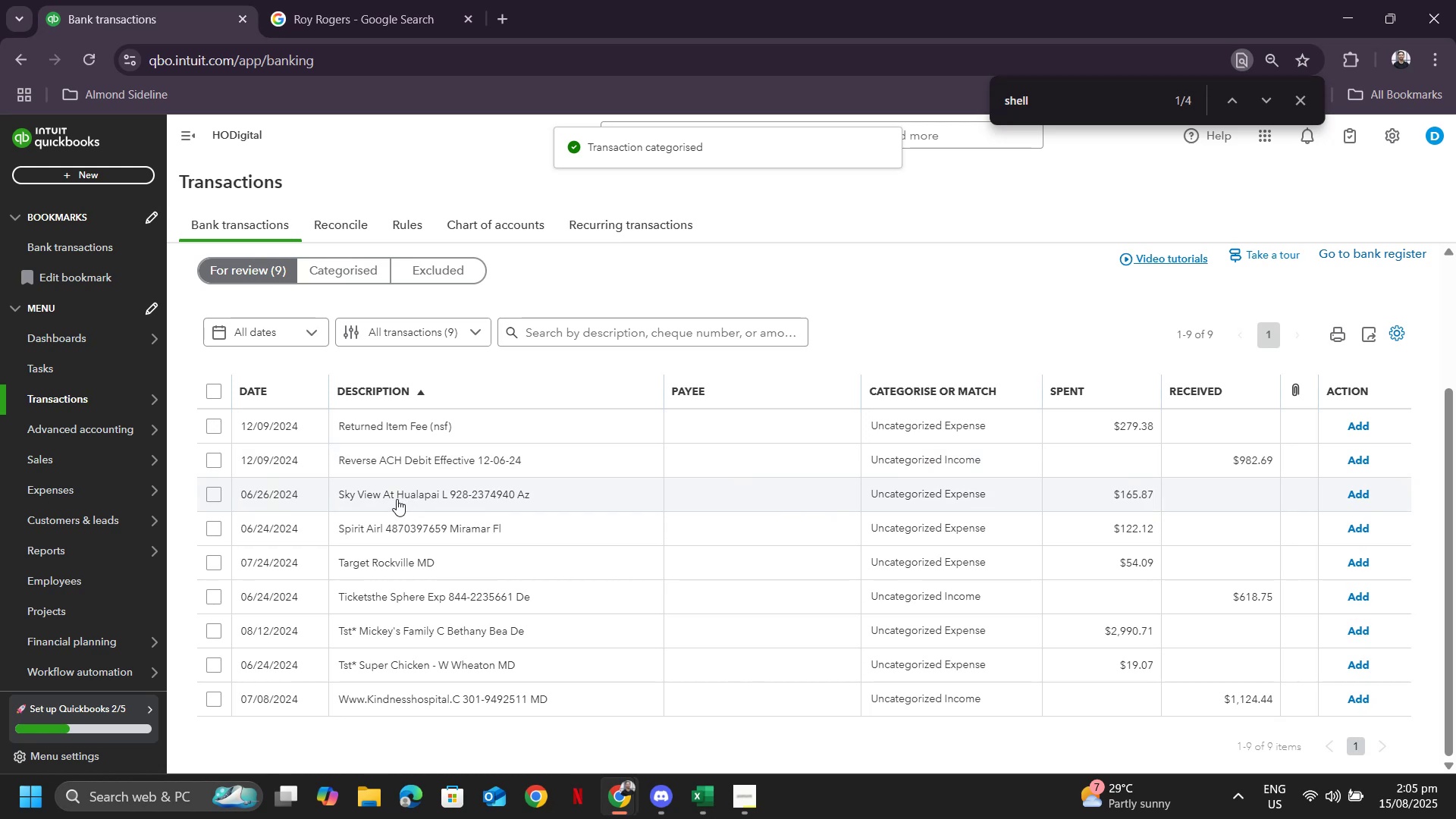 
wait(6.27)
 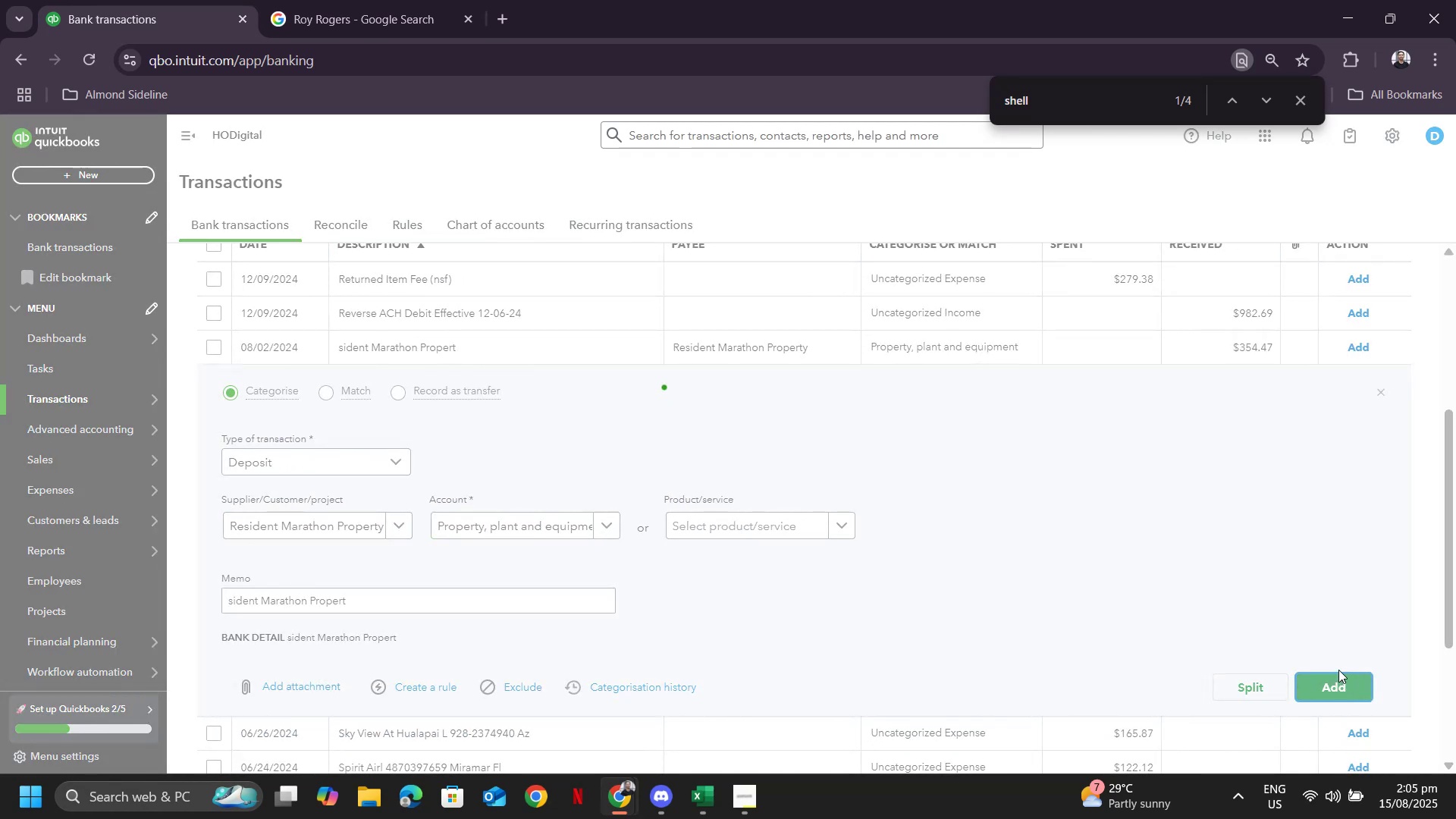 
left_click_drag(start_coordinate=[268, 684], to_coordinate=[193, 679])
 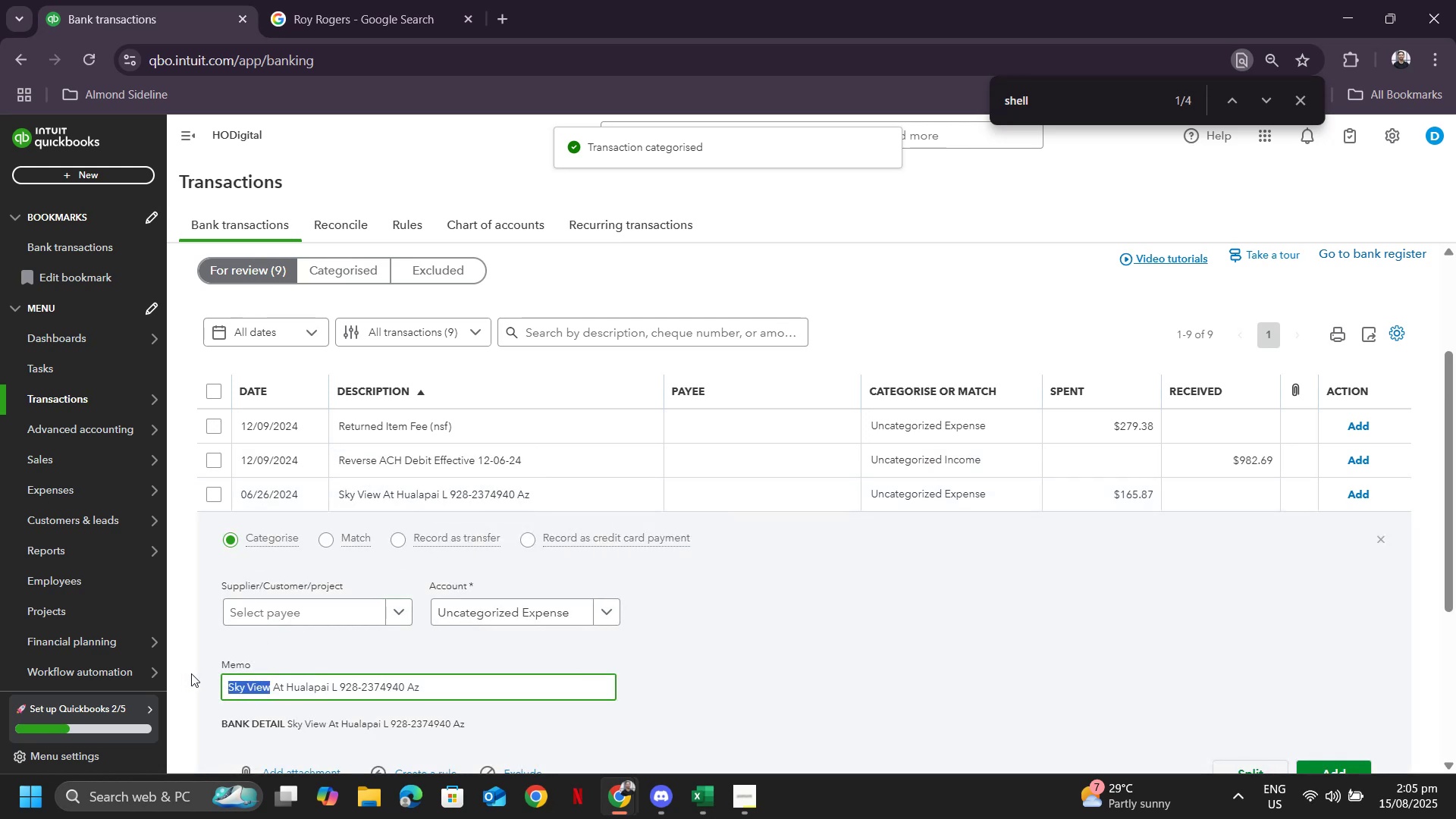 
key(Control+ControlLeft)
 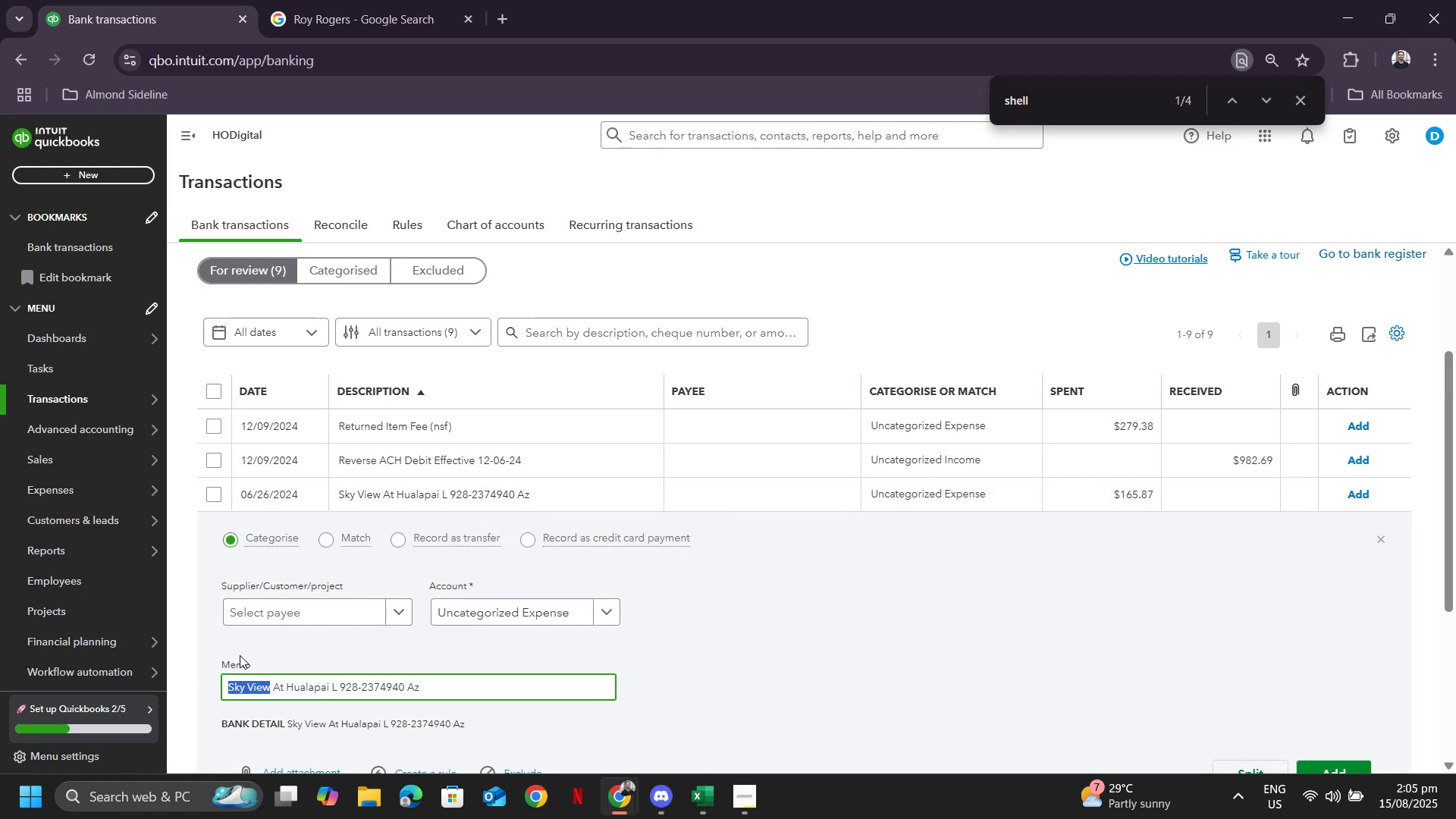 
key(Control+C)
 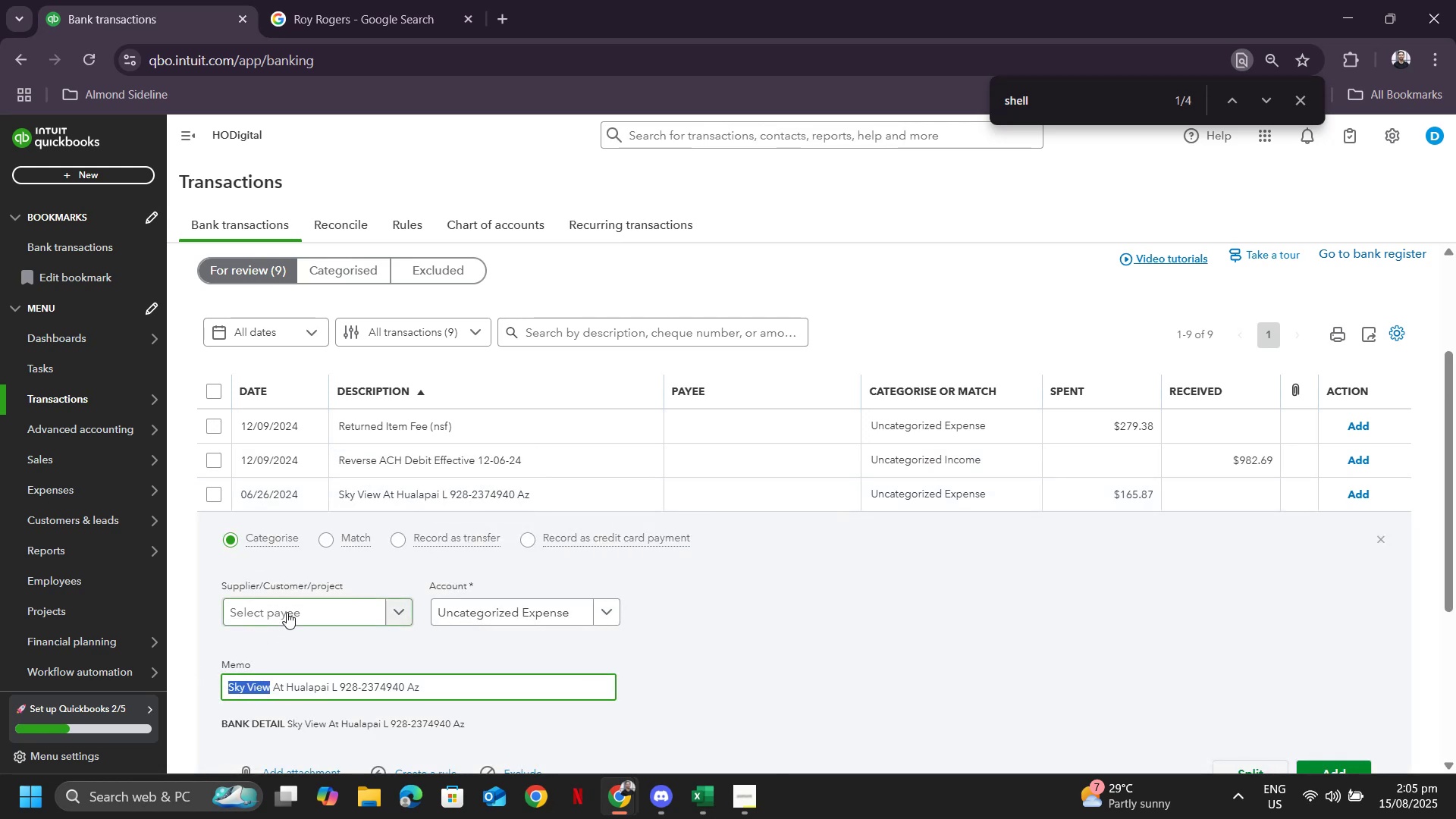 
left_click([287, 612])
 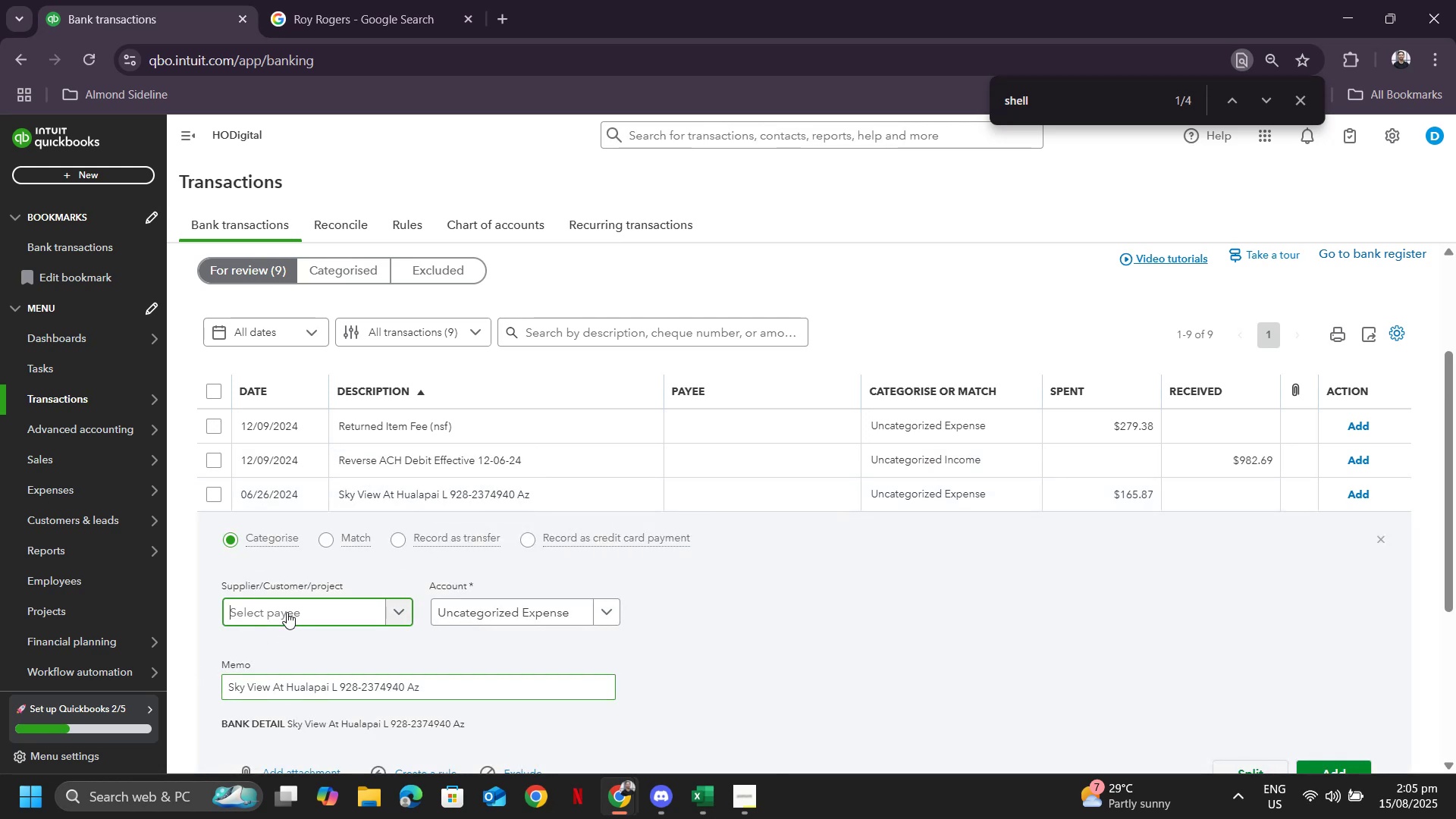 
key(Control+ControlLeft)
 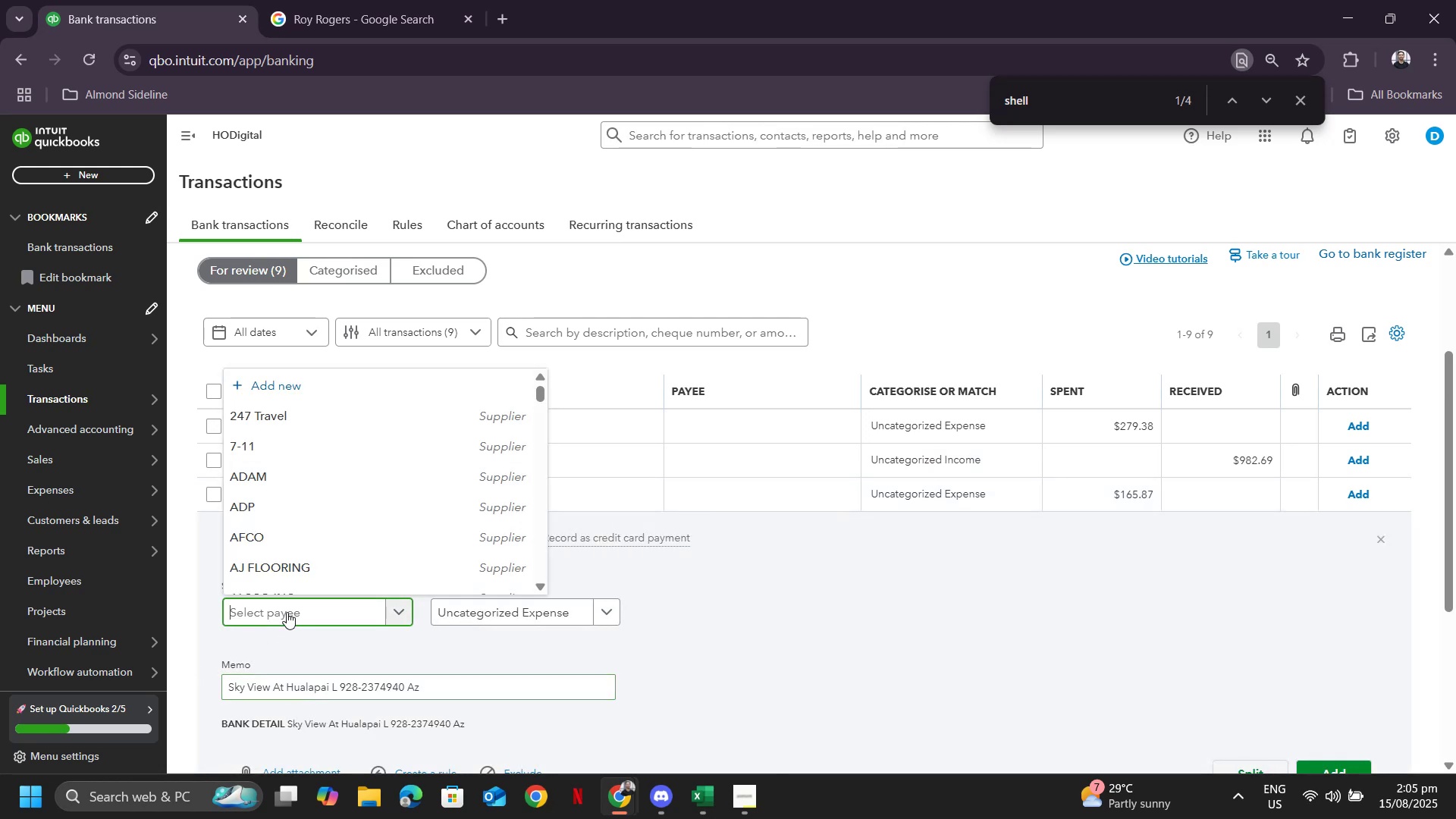 
key(Control+V)
 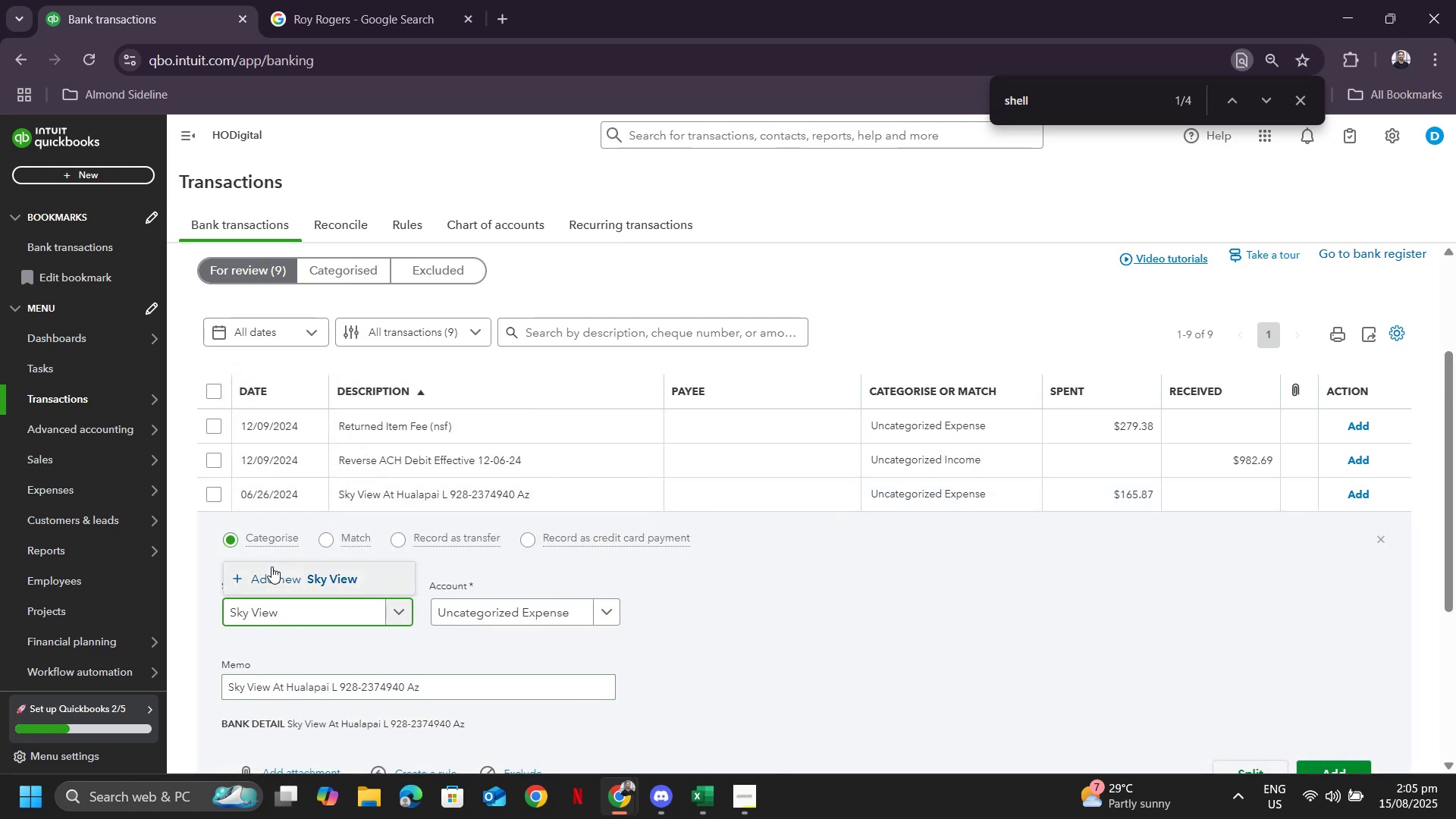 
left_click([277, 582])
 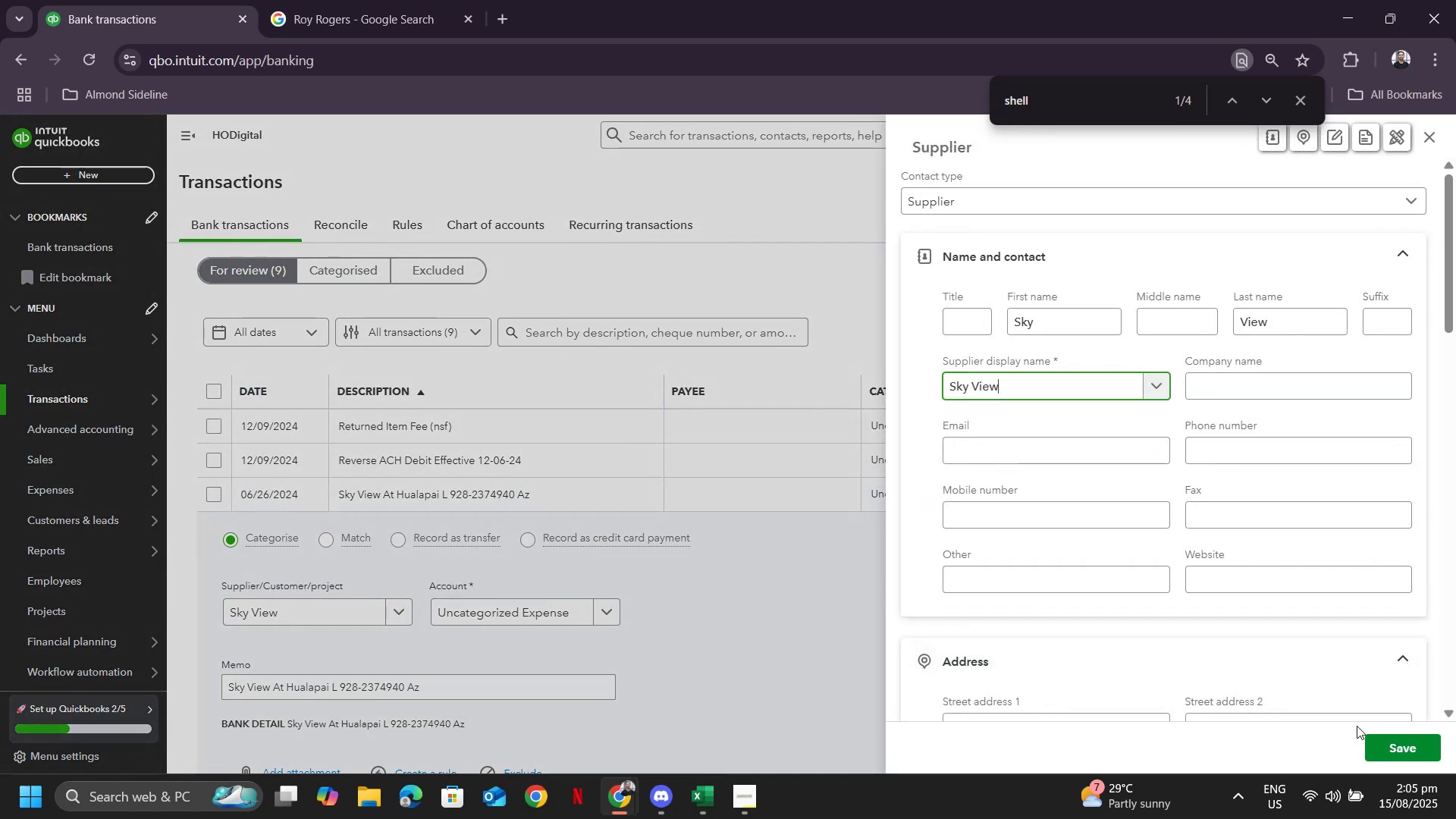 
left_click([1401, 751])
 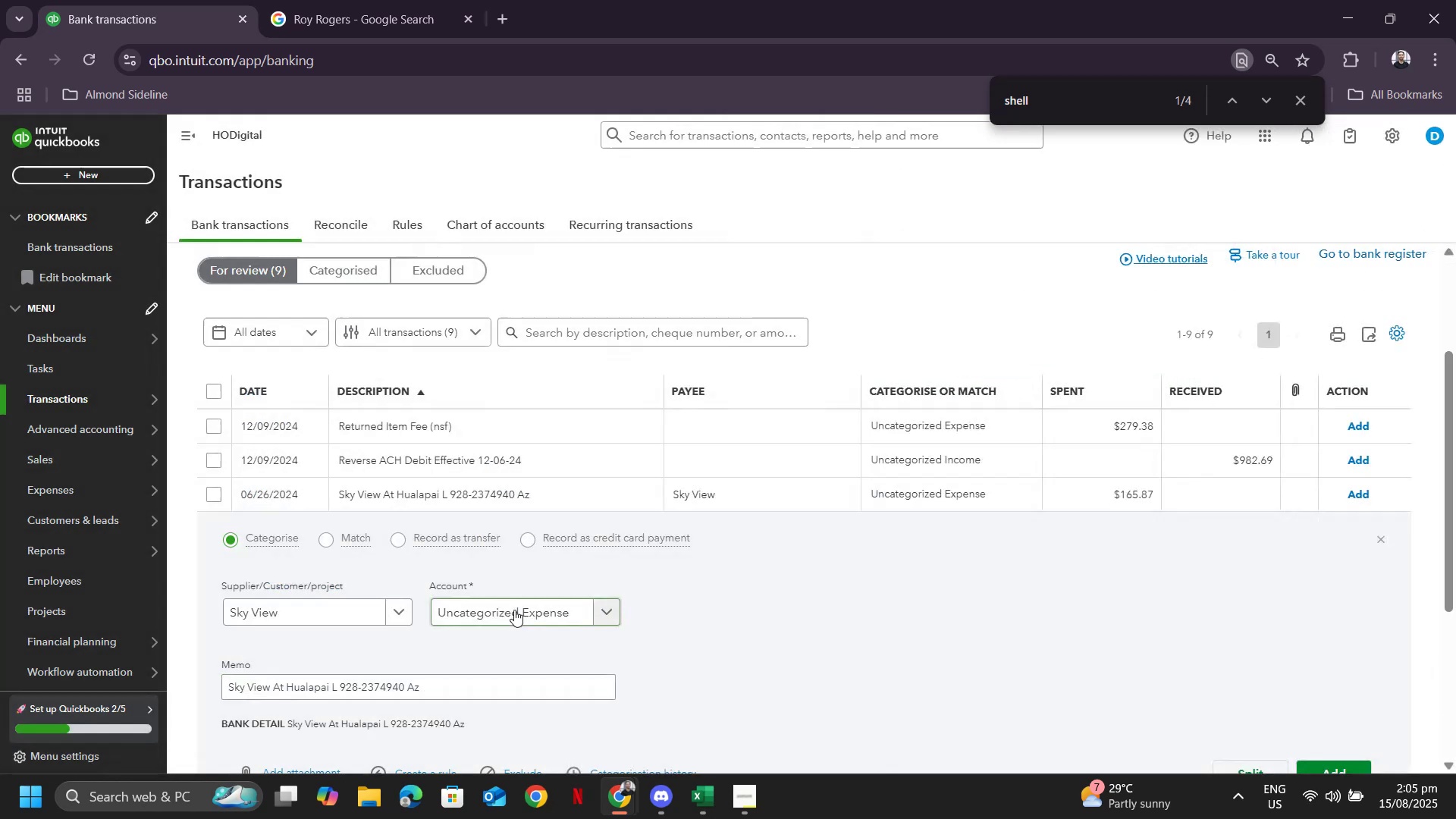 
left_click([514, 610])
 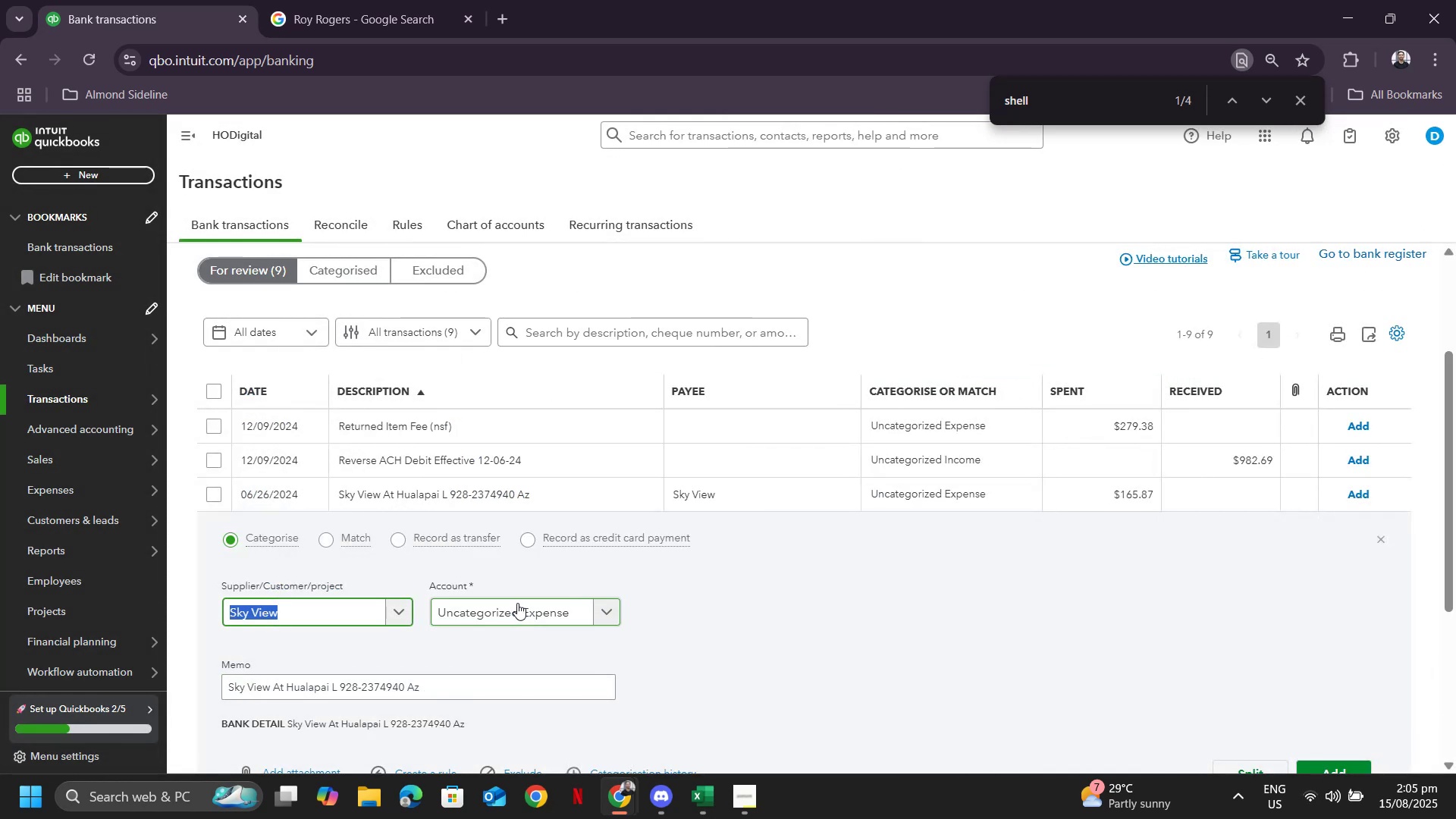 
left_click([518, 603])
 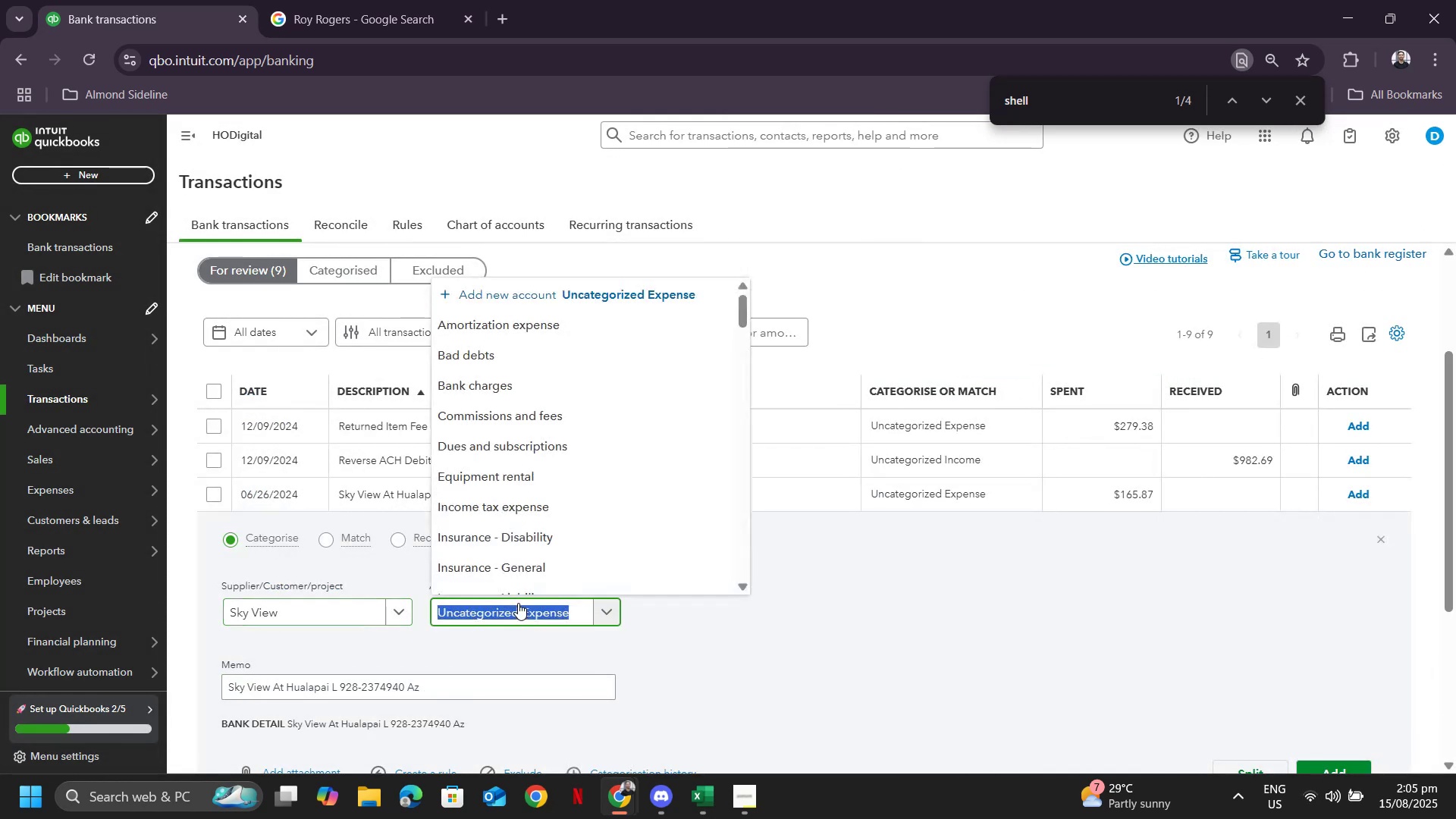 
type(tra)
 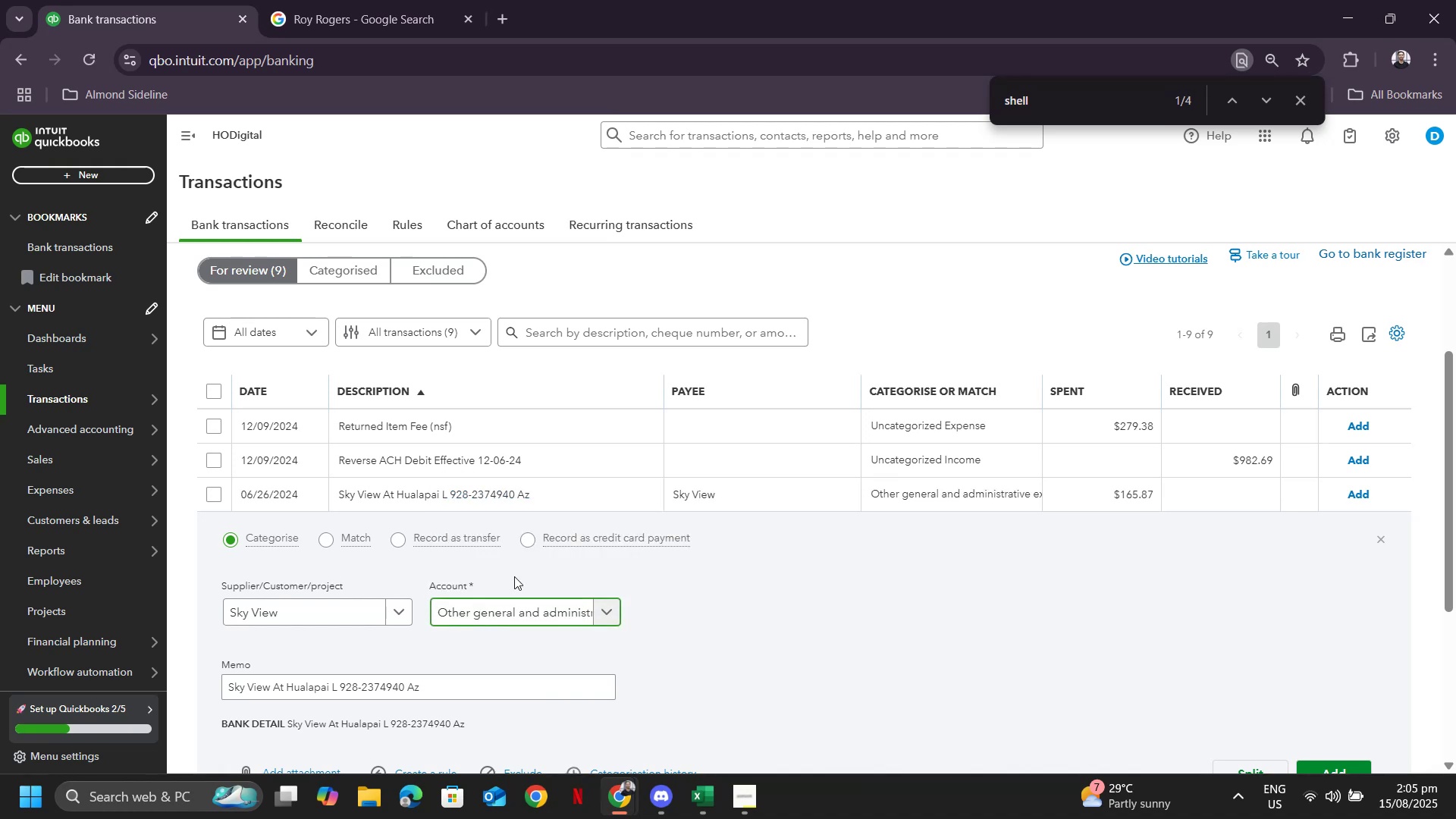 
left_click([523, 609])
 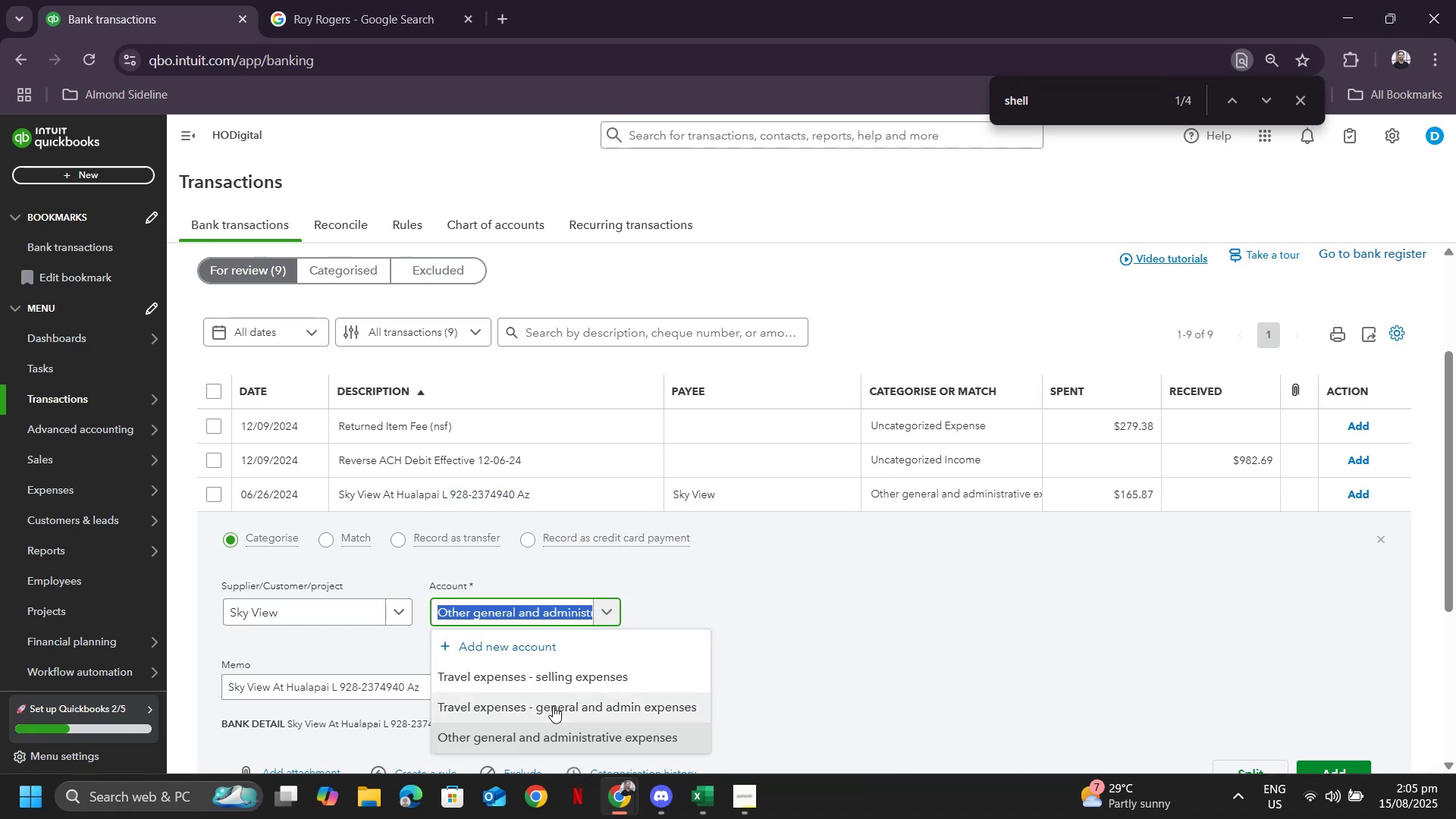 
left_click([553, 706])
 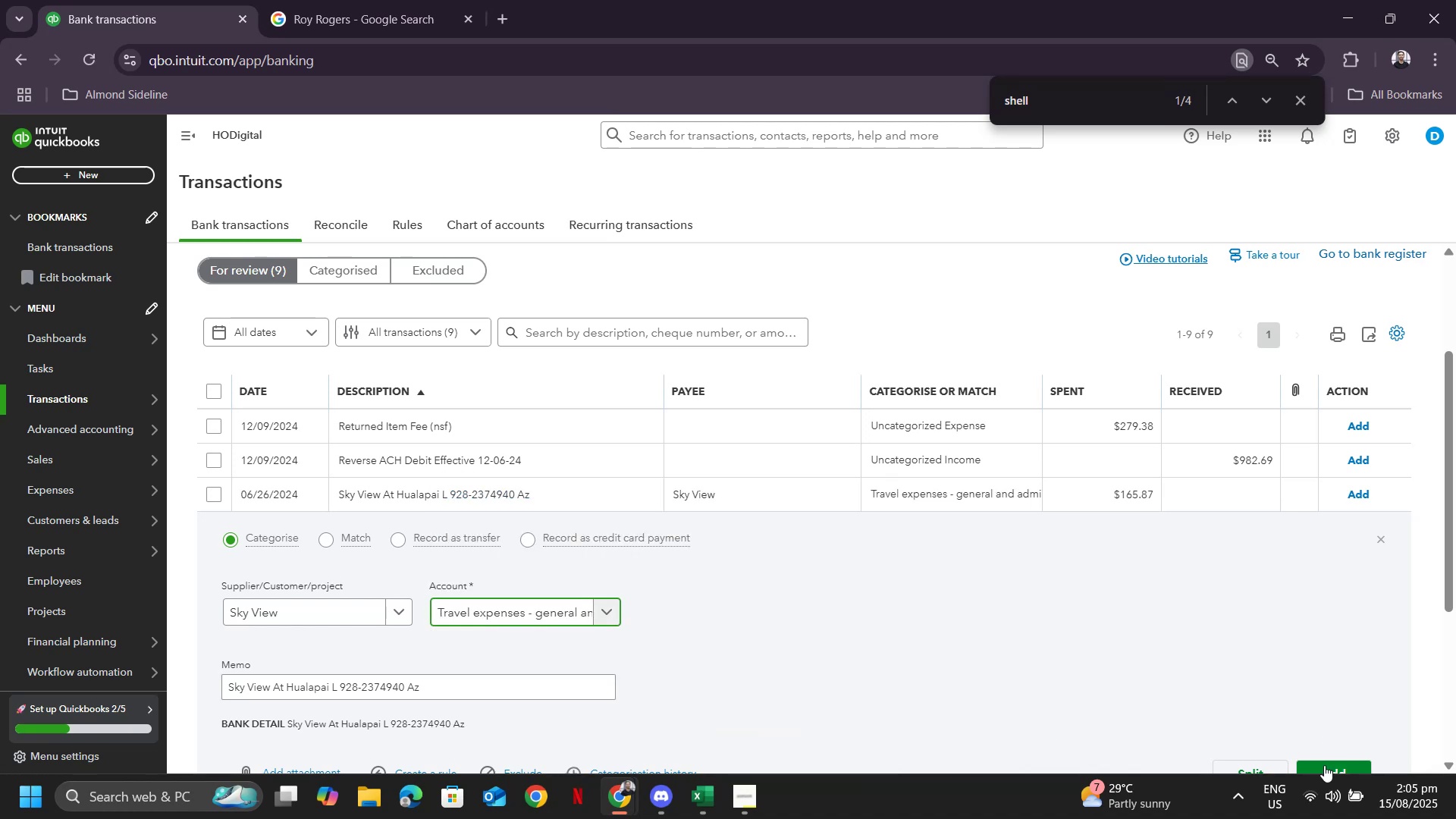 
left_click([1329, 765])
 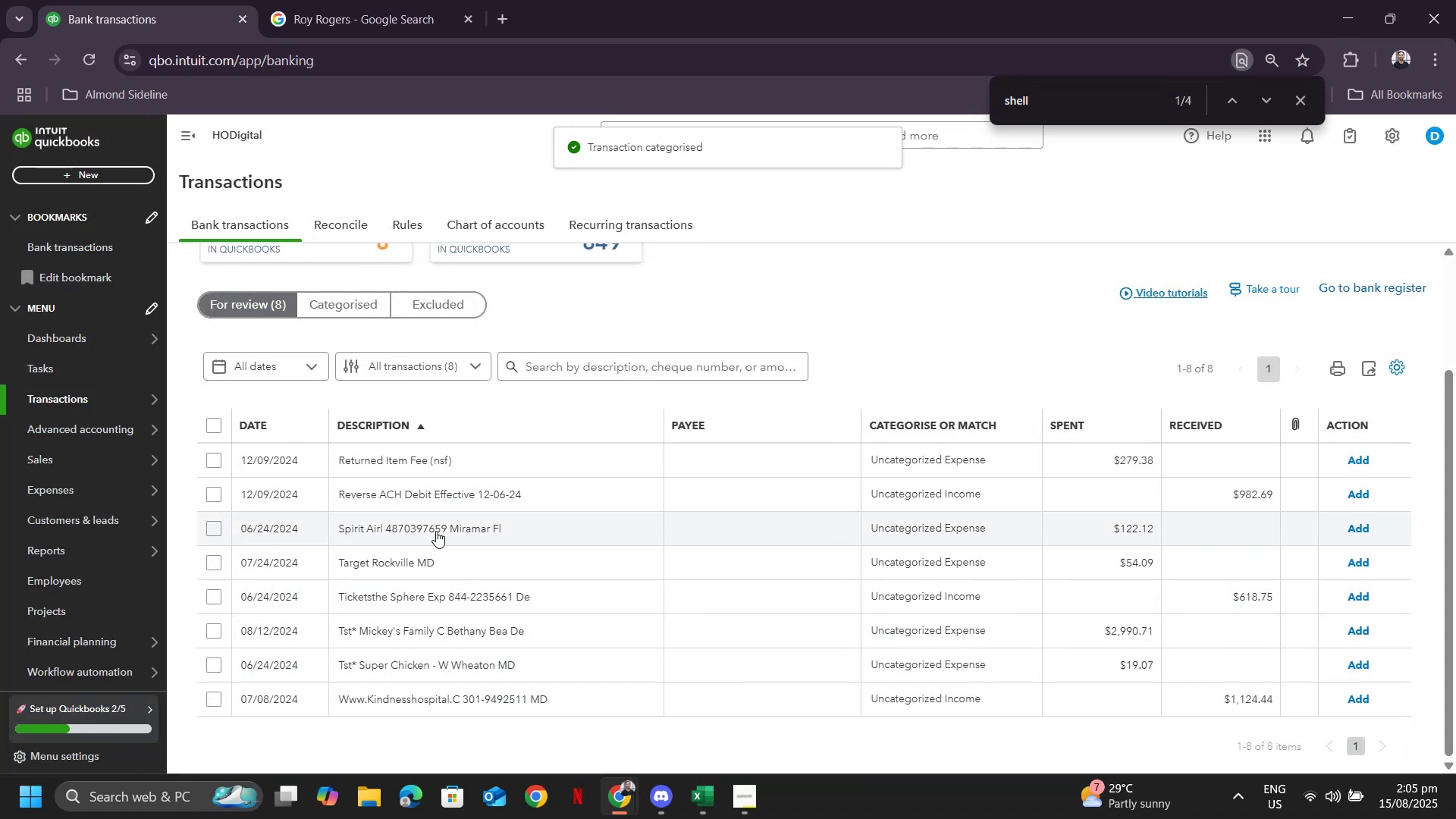 
left_click([384, 528])
 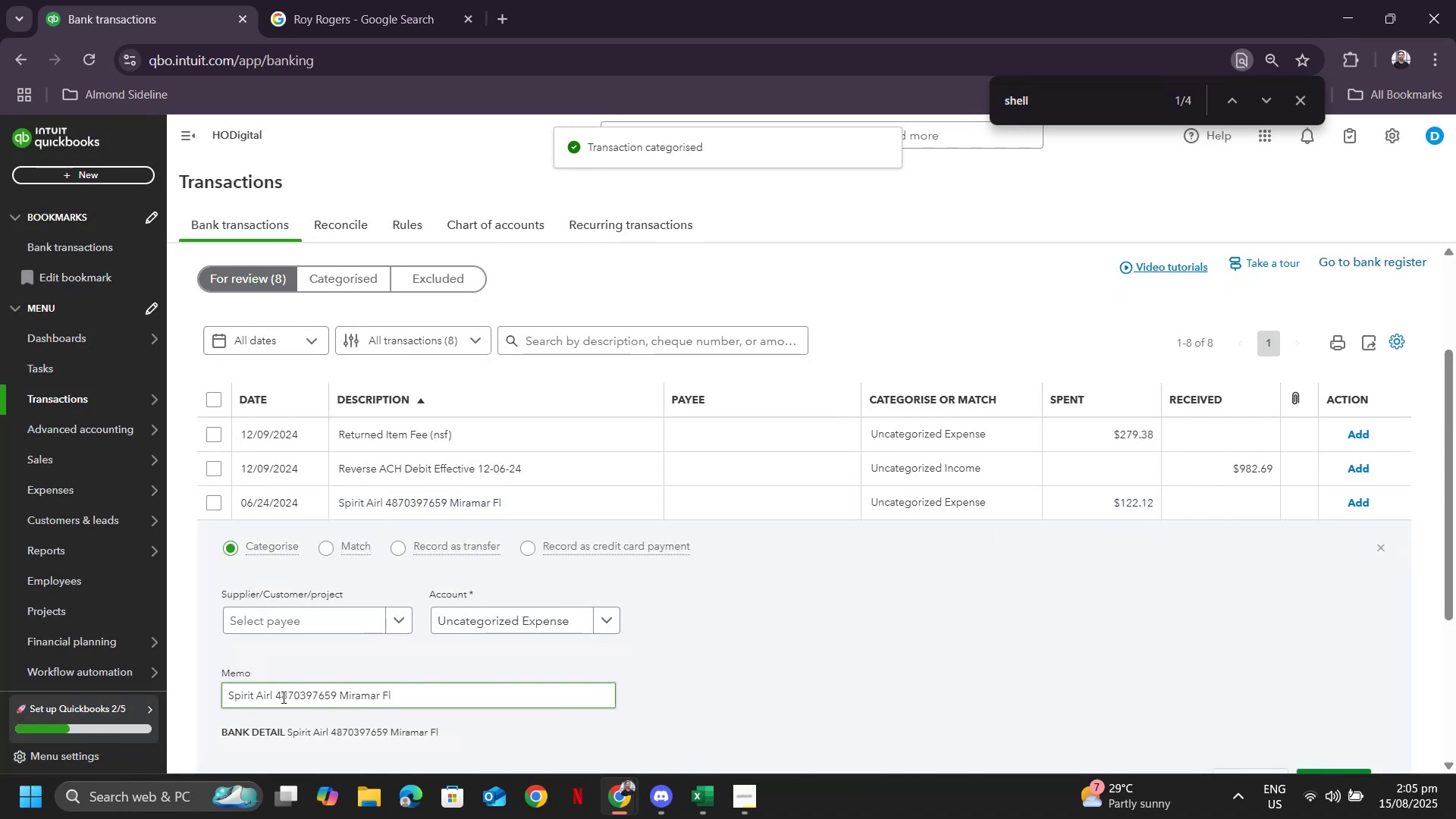 
left_click_drag(start_coordinate=[278, 692], to_coordinate=[196, 689])
 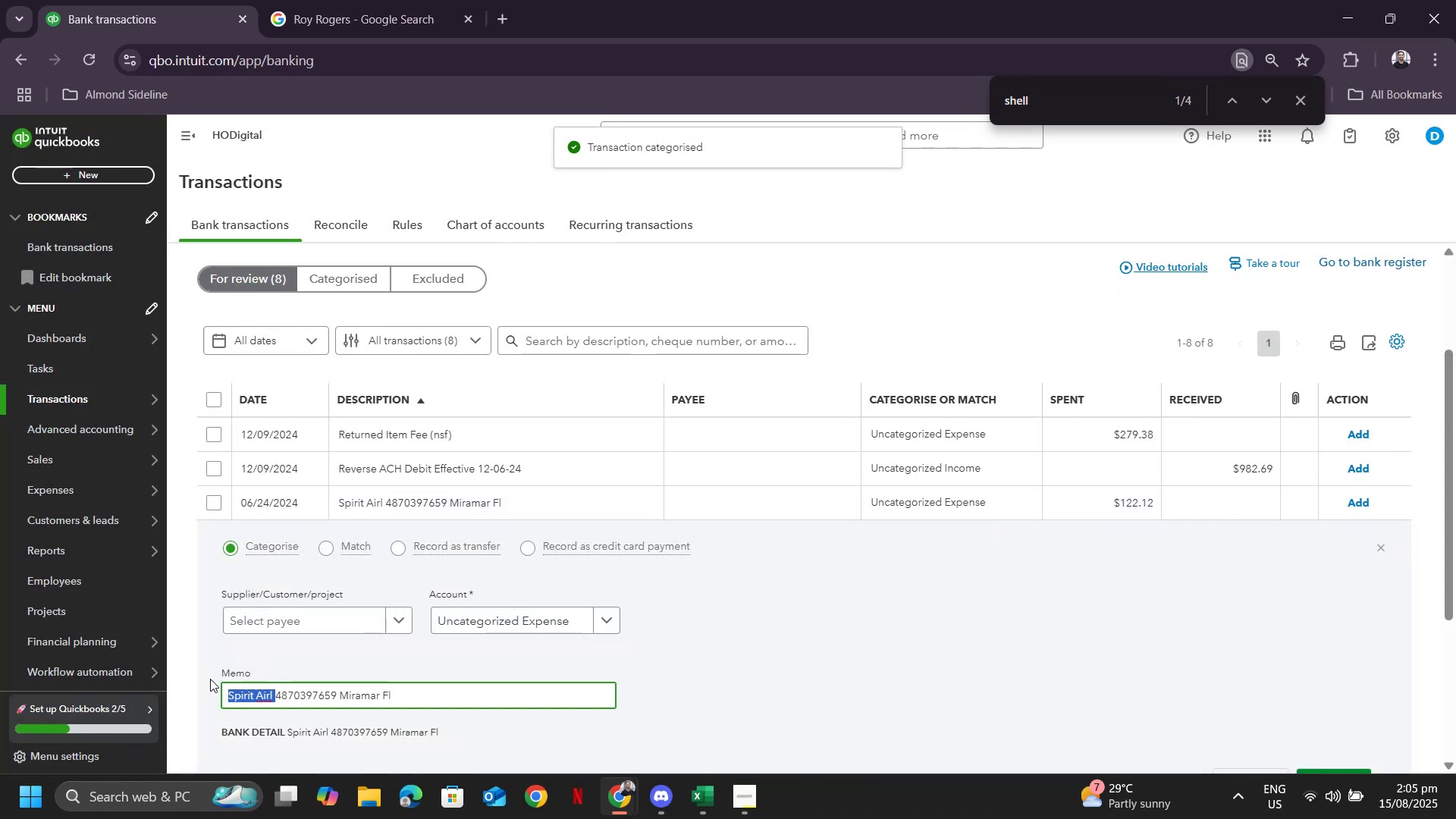 
key(Control+ControlLeft)
 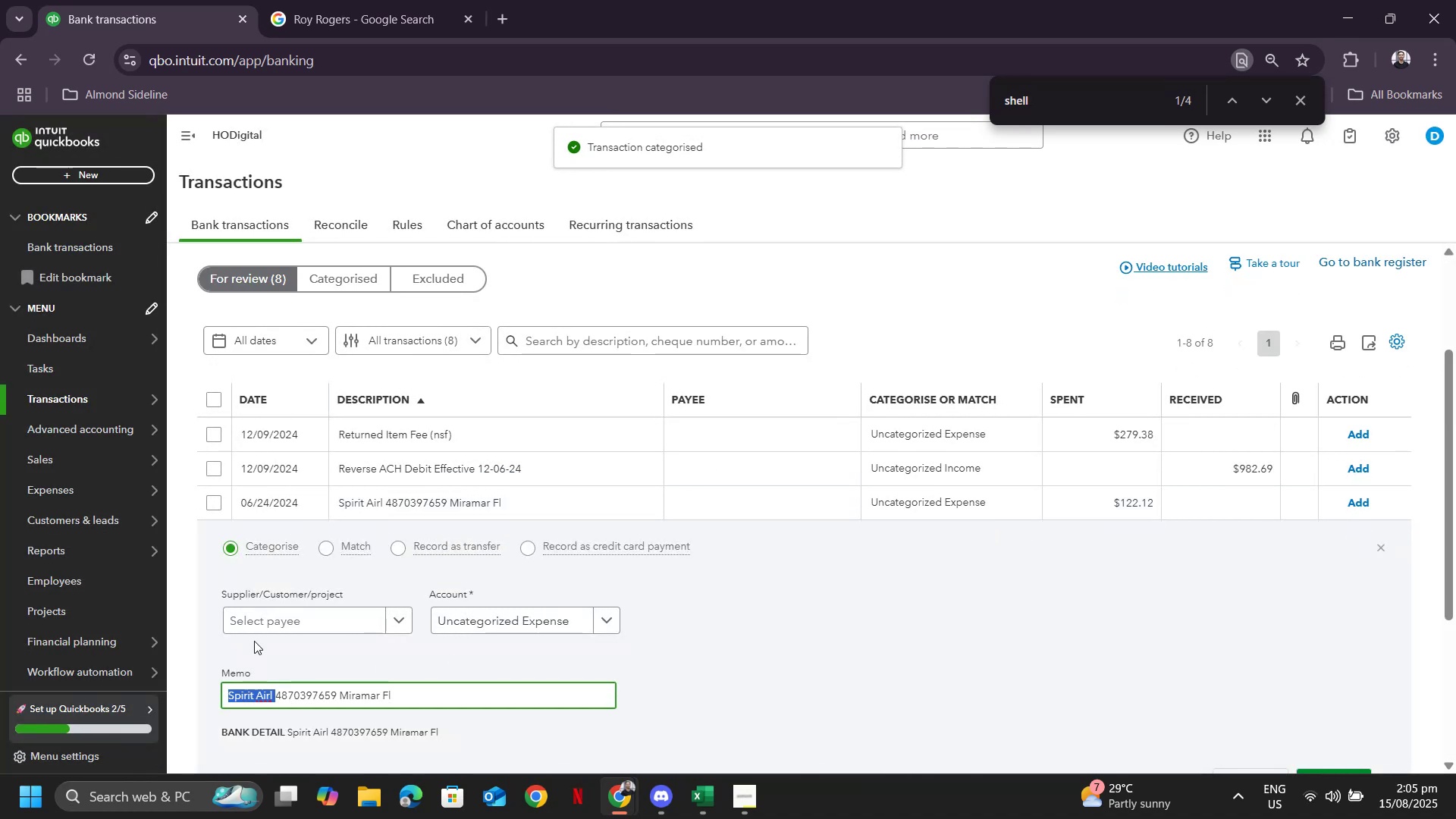 
key(Control+C)
 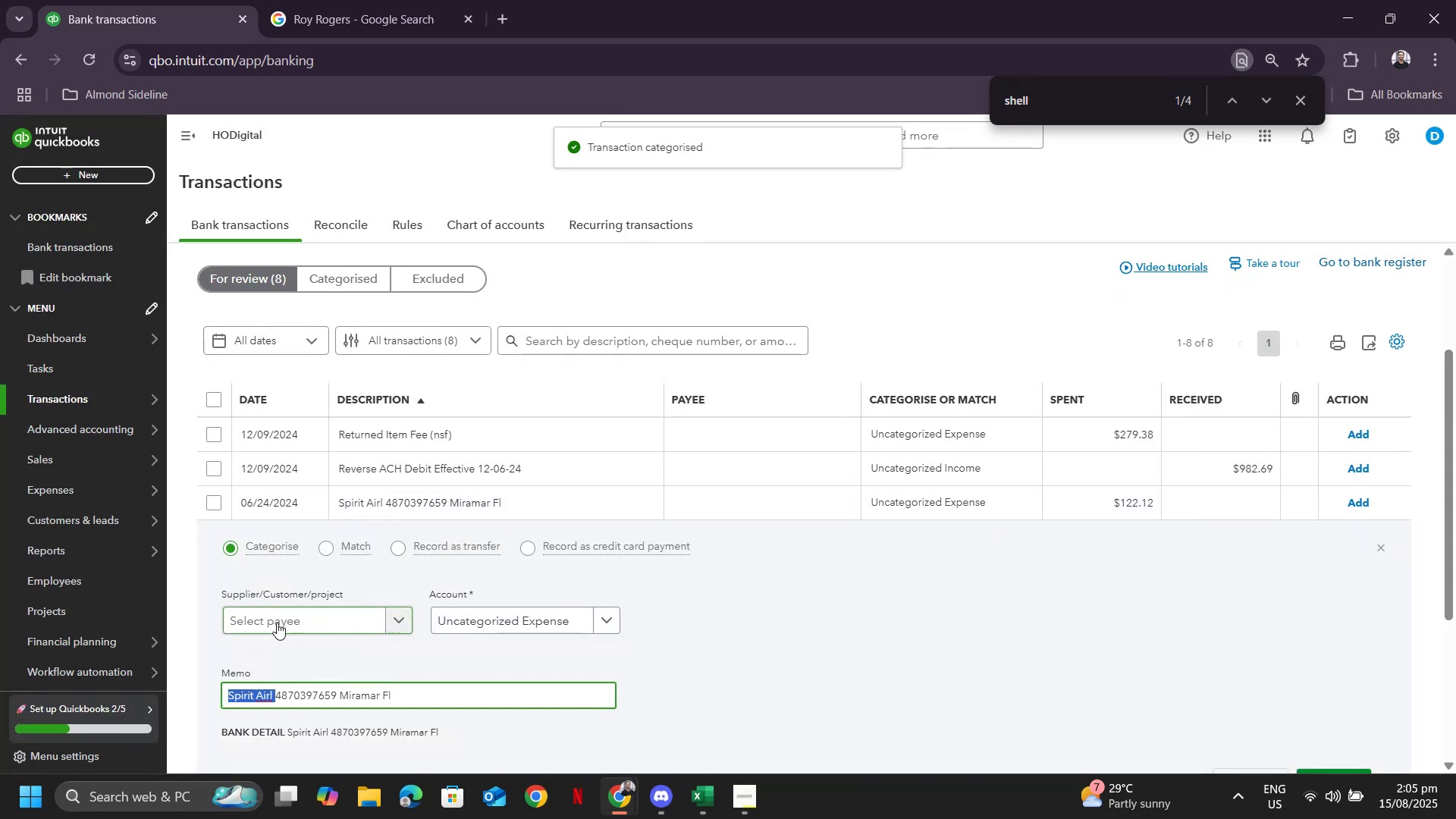 
left_click([277, 623])
 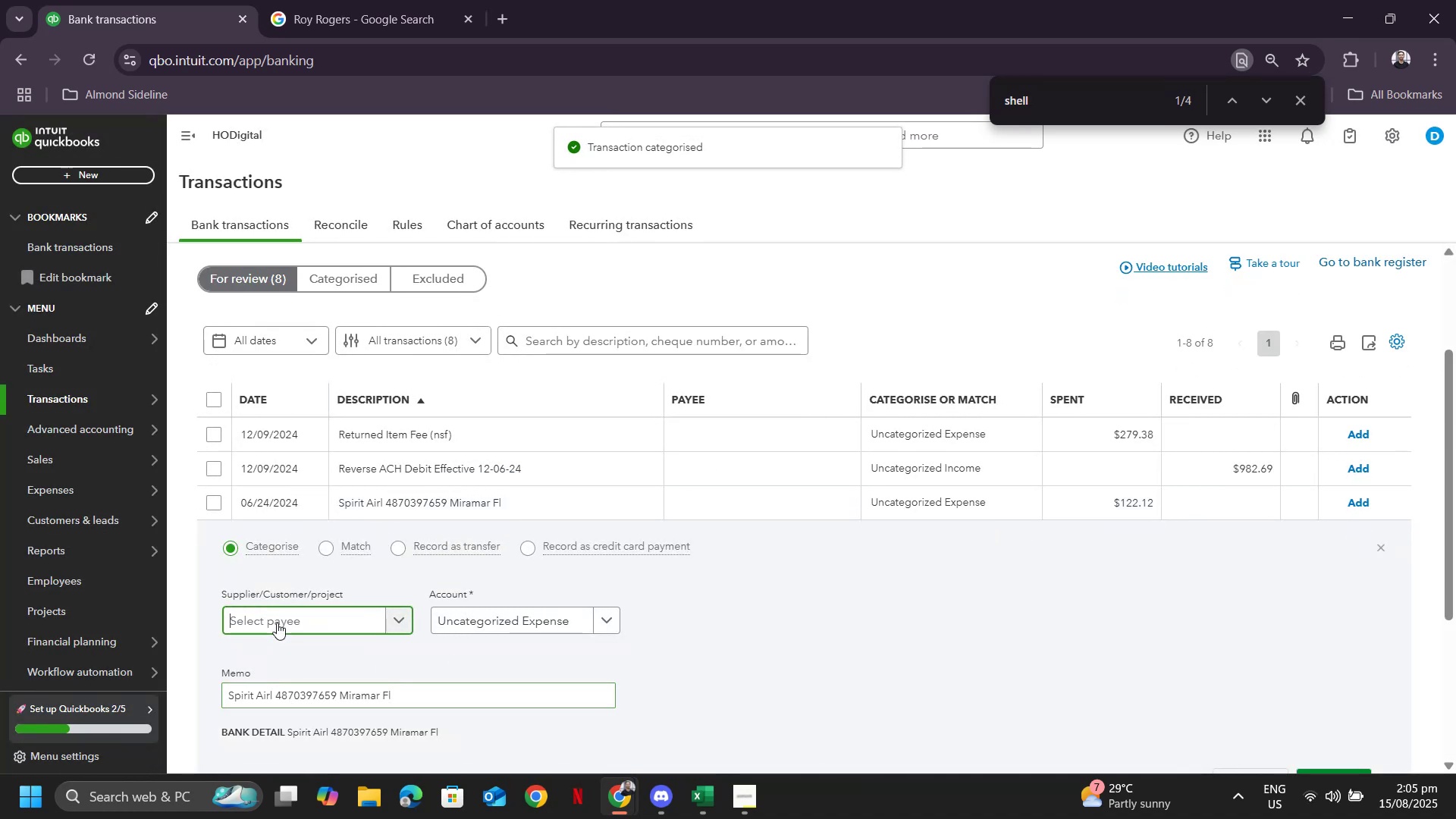 
key(Control+ControlLeft)
 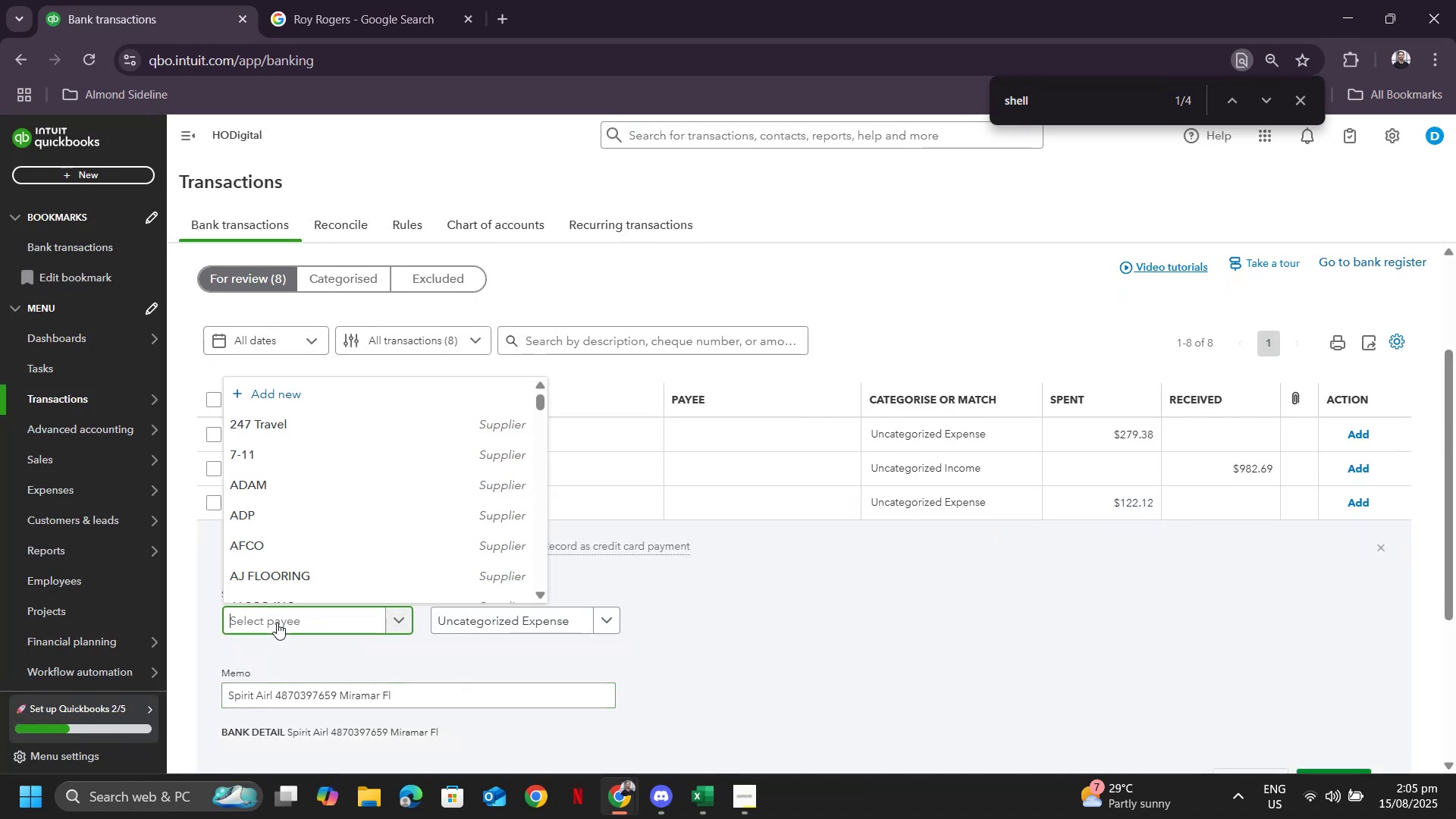 
key(Control+V)
 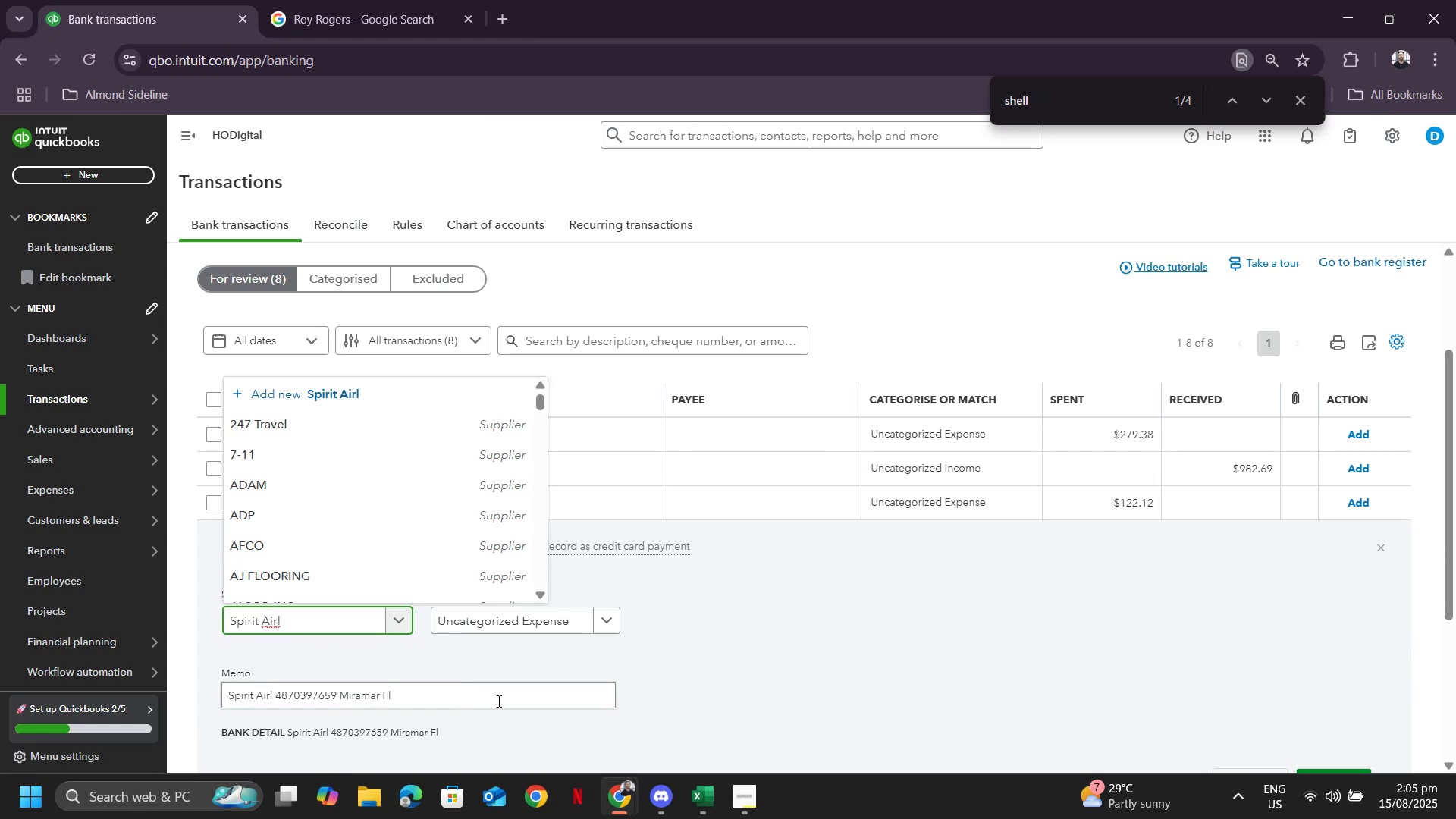 
key(Backspace)
key(Backspace)
key(Backspace)
key(Backspace)
key(Backspace)
type(Airlines)
 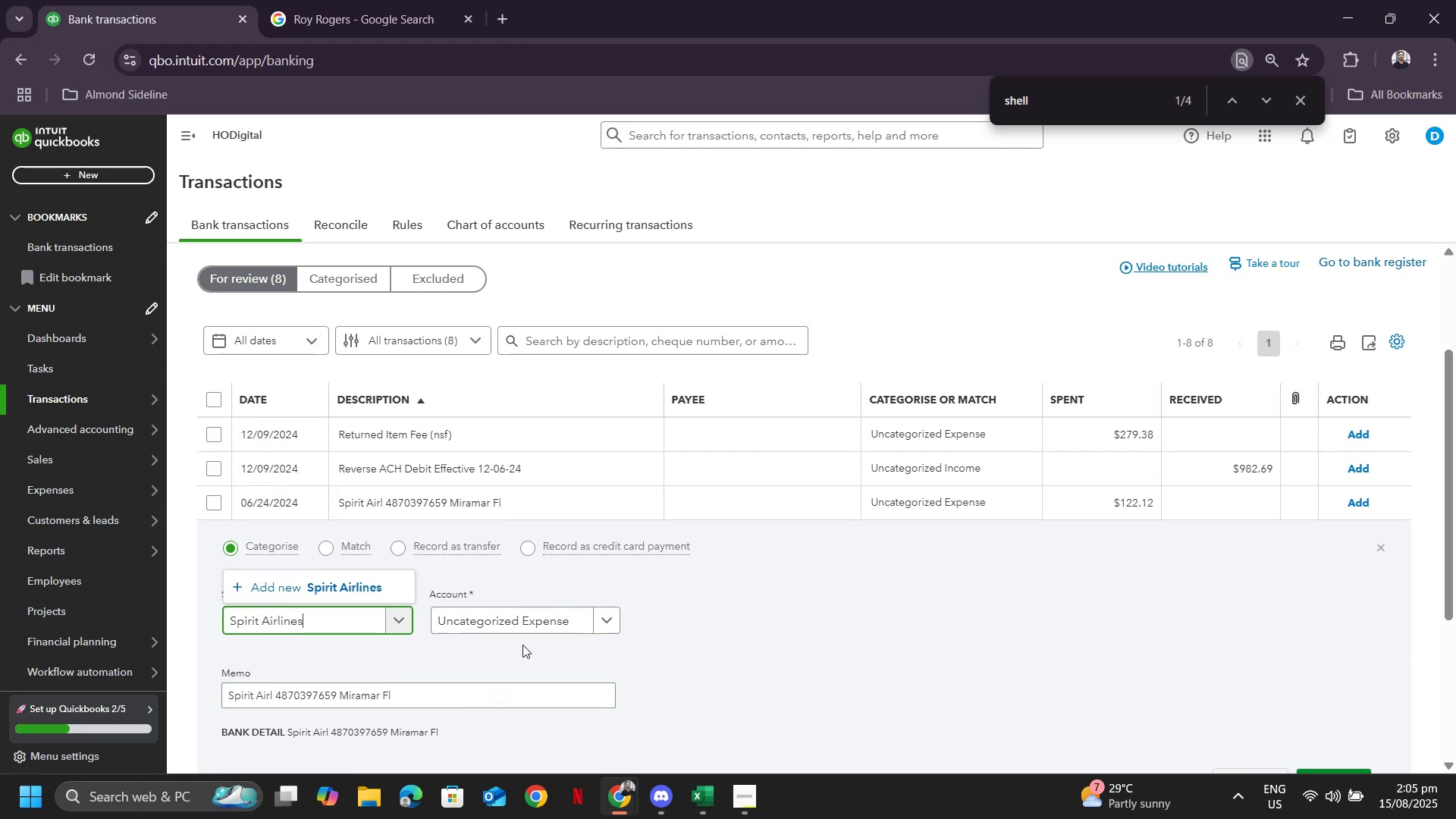 
left_click([381, 596])
 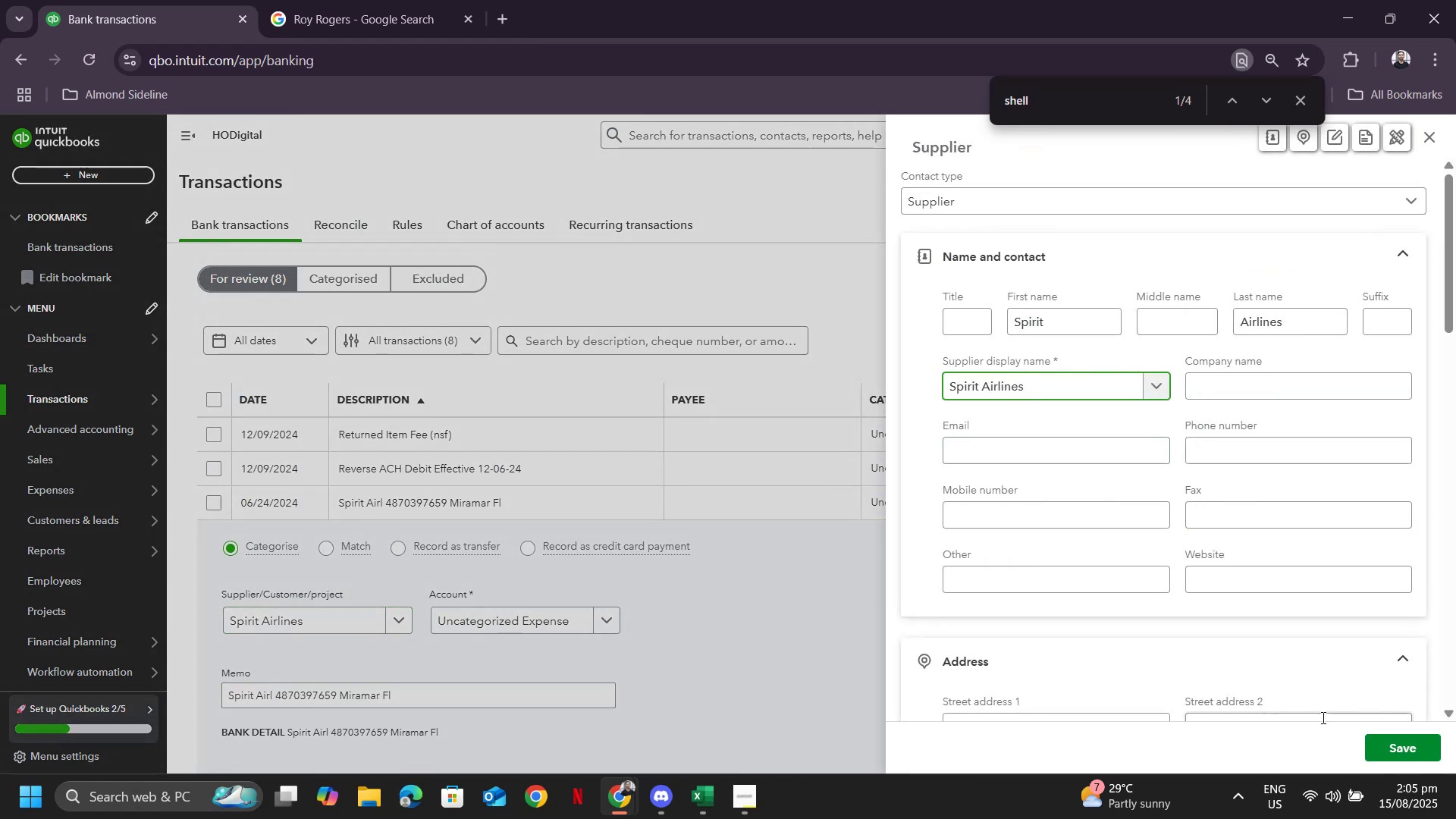 
left_click([1404, 748])
 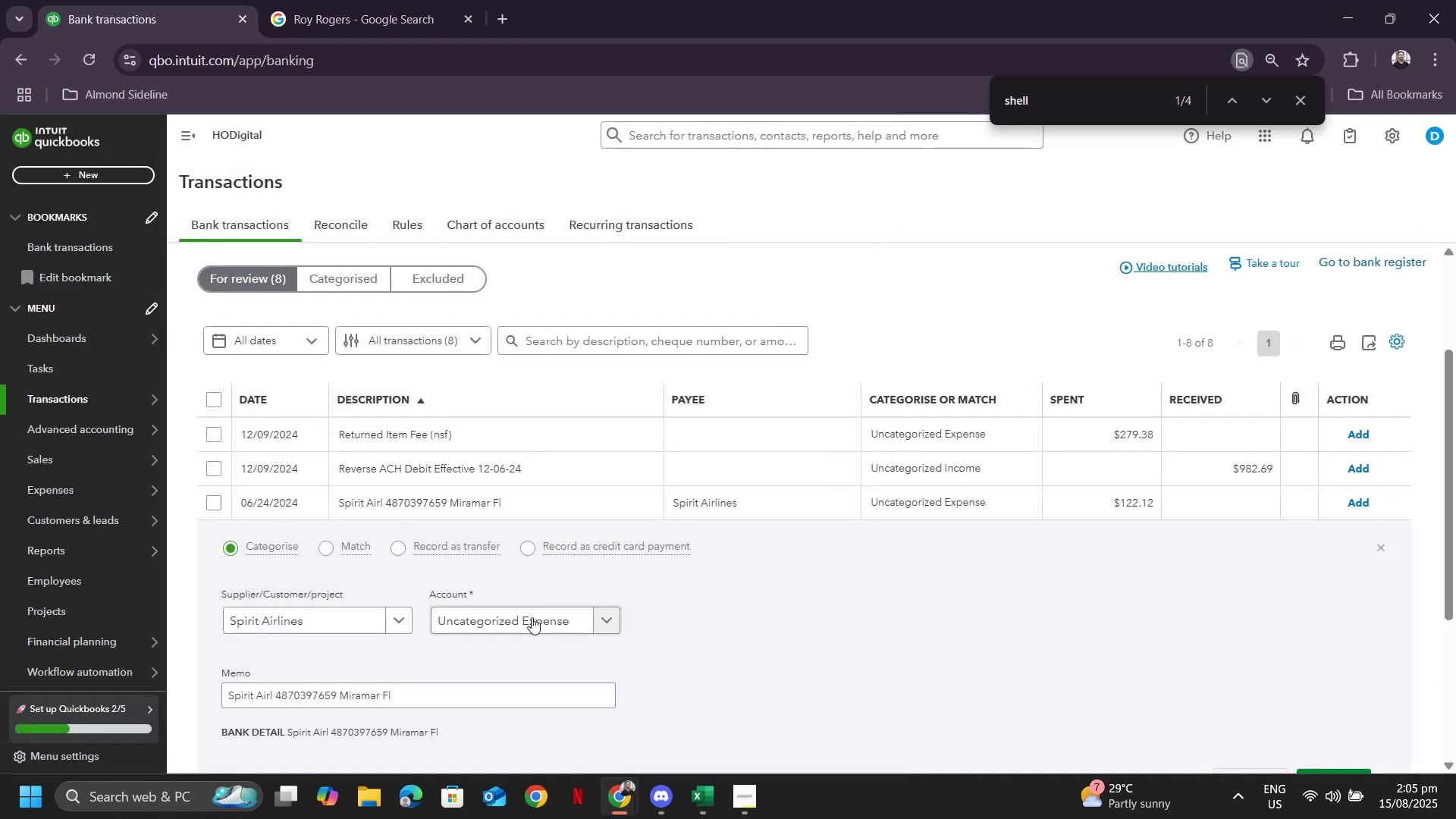 
left_click([532, 617])
 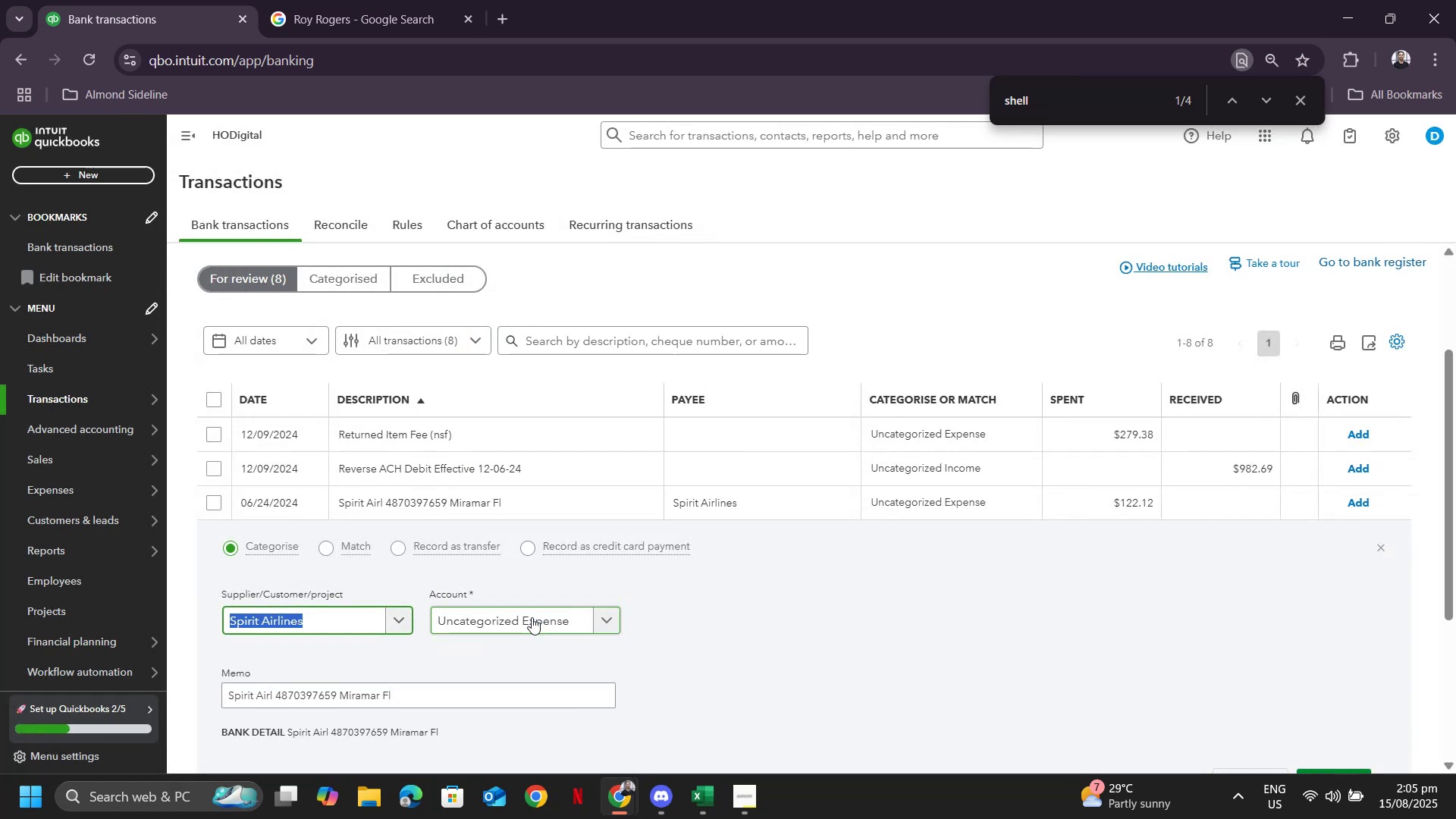 
left_click([532, 617])
 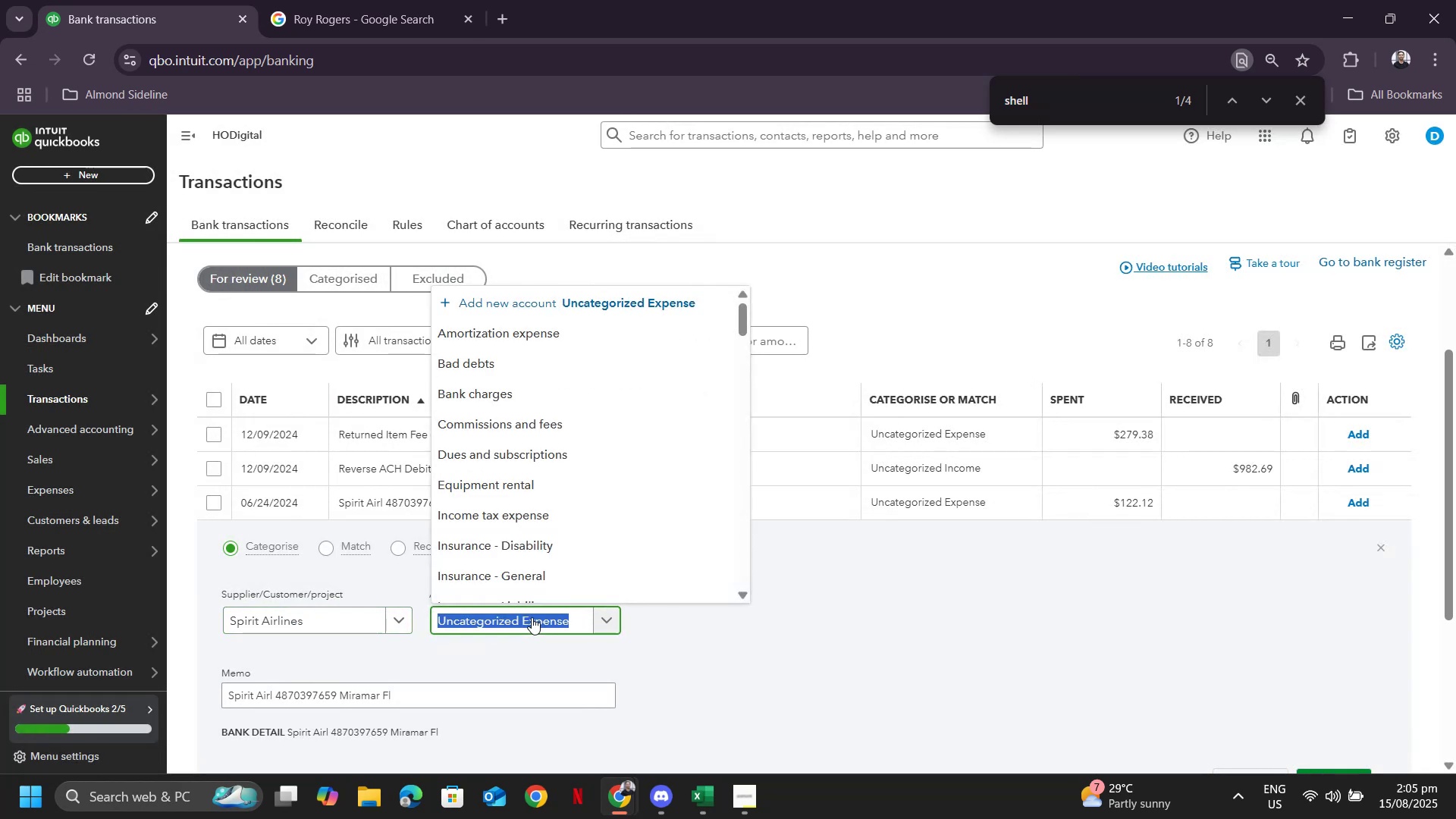 
type(trave)
 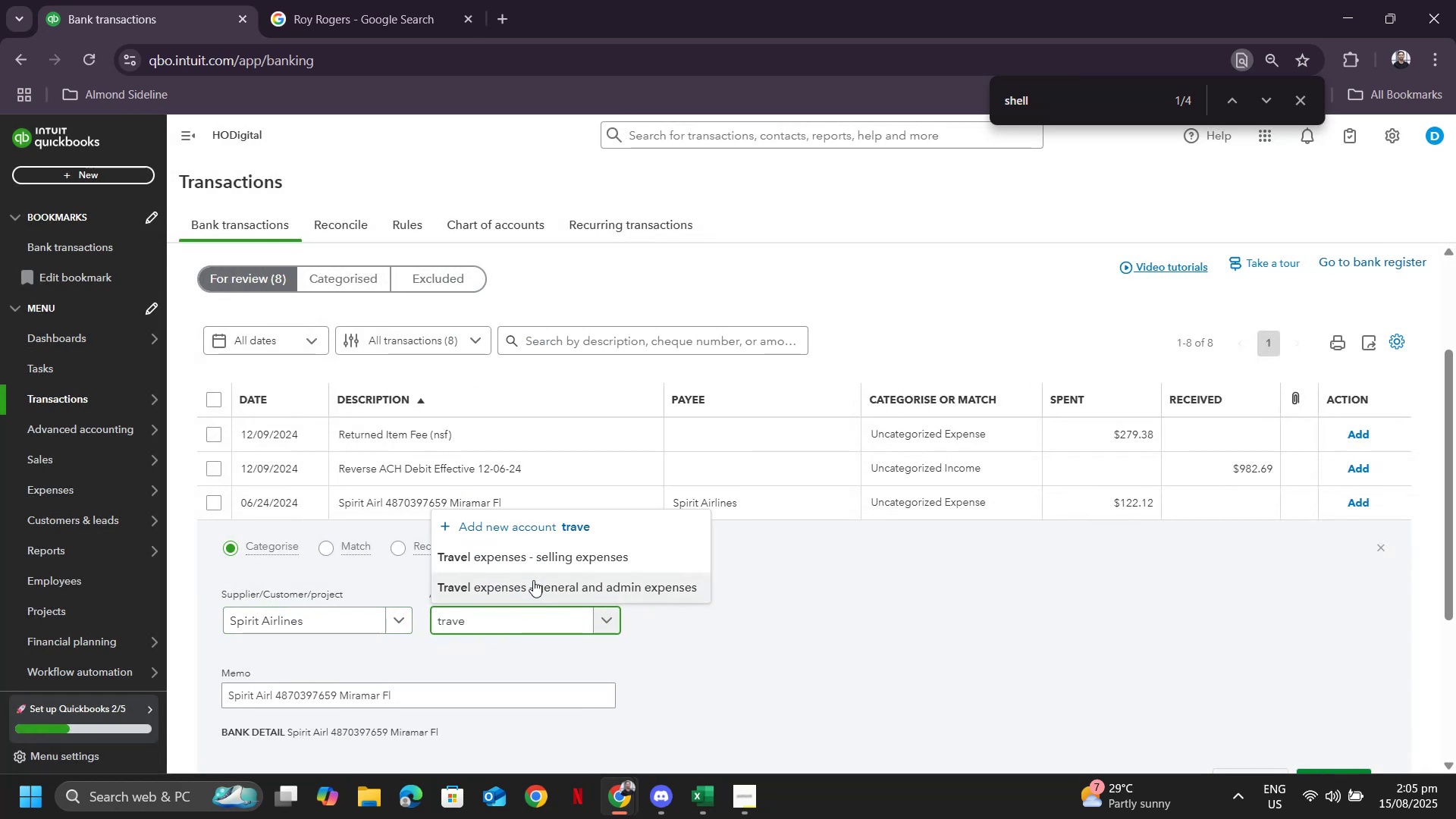 
left_click([532, 586])
 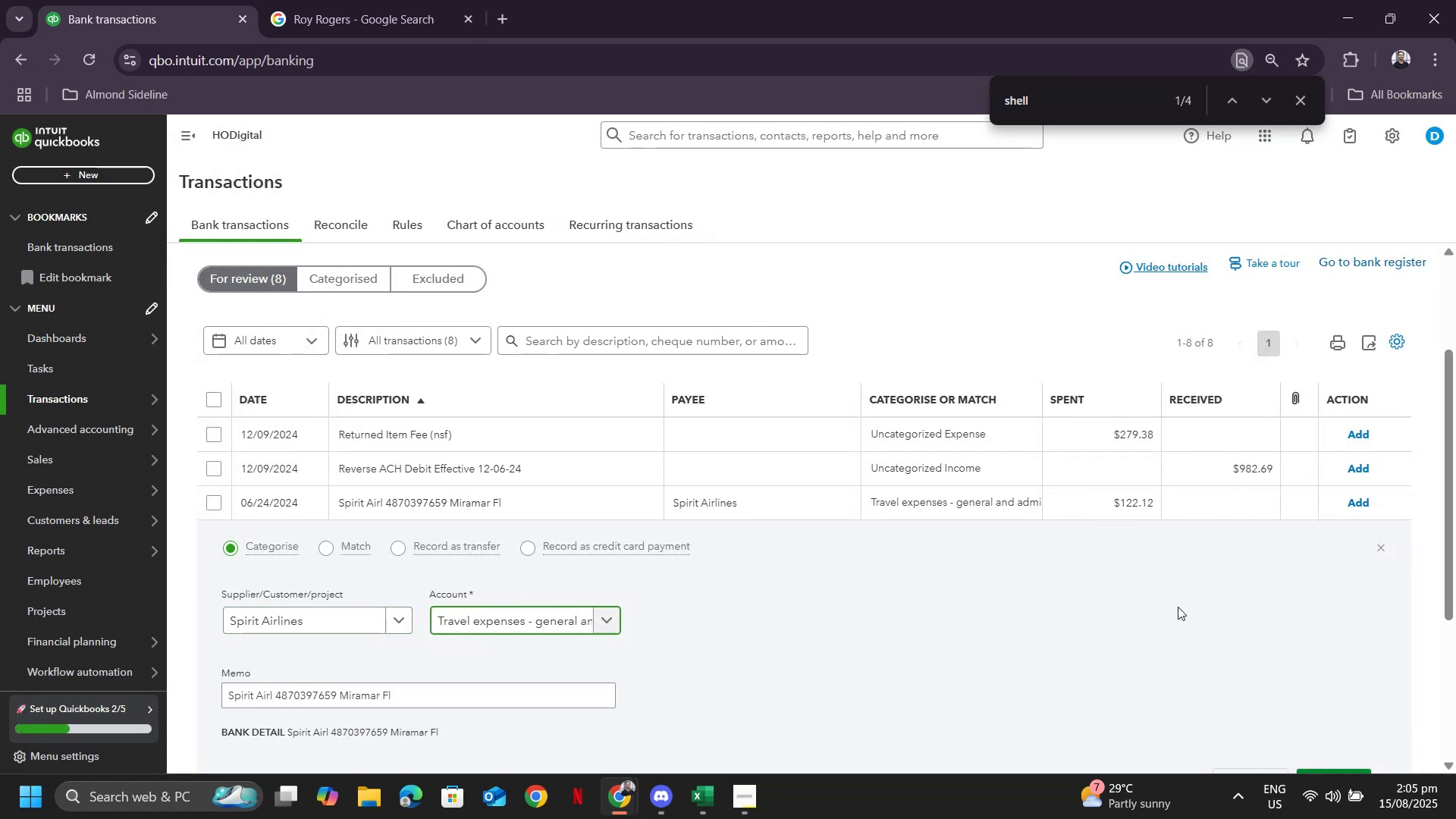 
scroll: coordinate [1209, 617], scroll_direction: down, amount: 1.0
 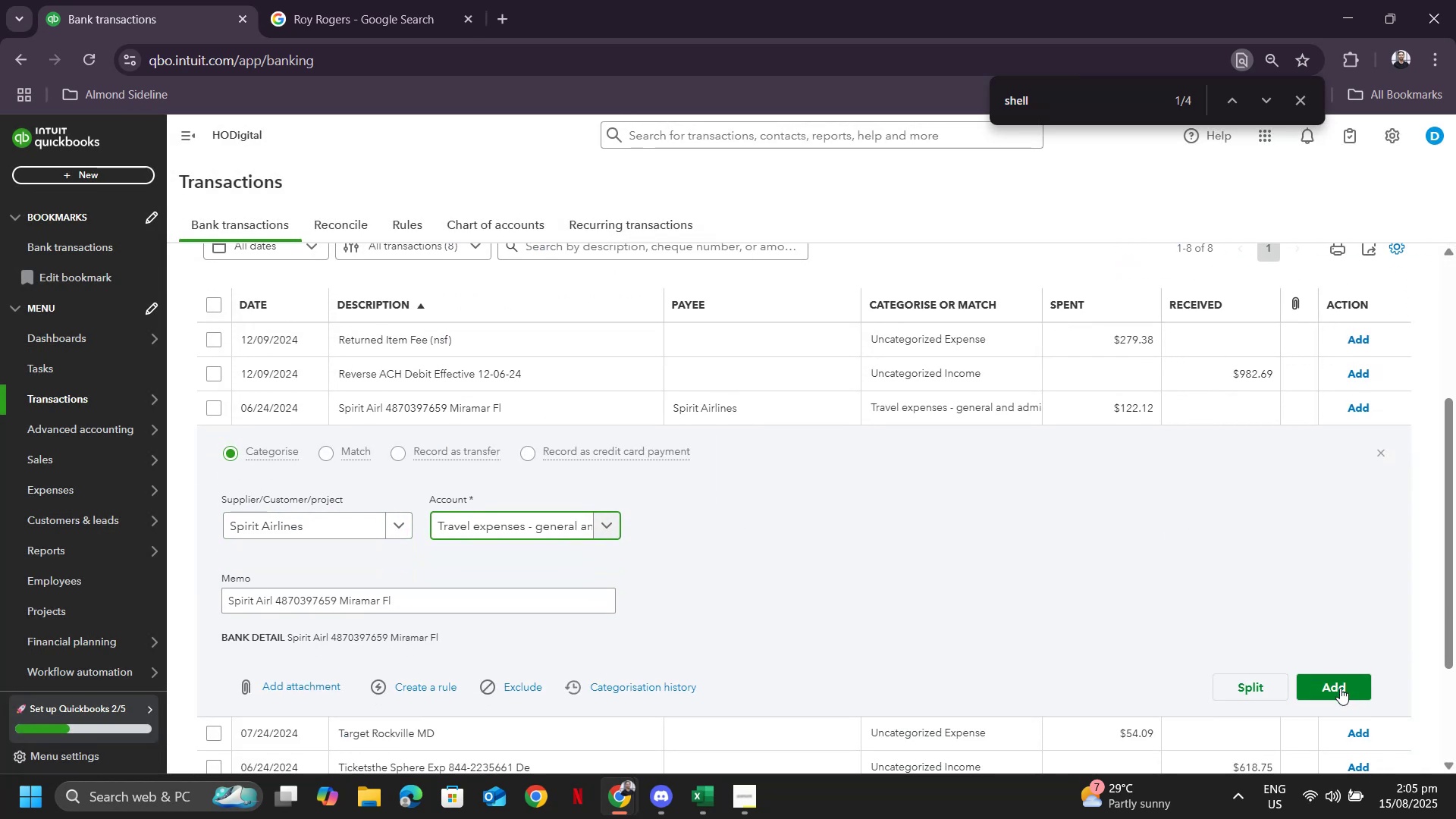 
left_click([1340, 688])
 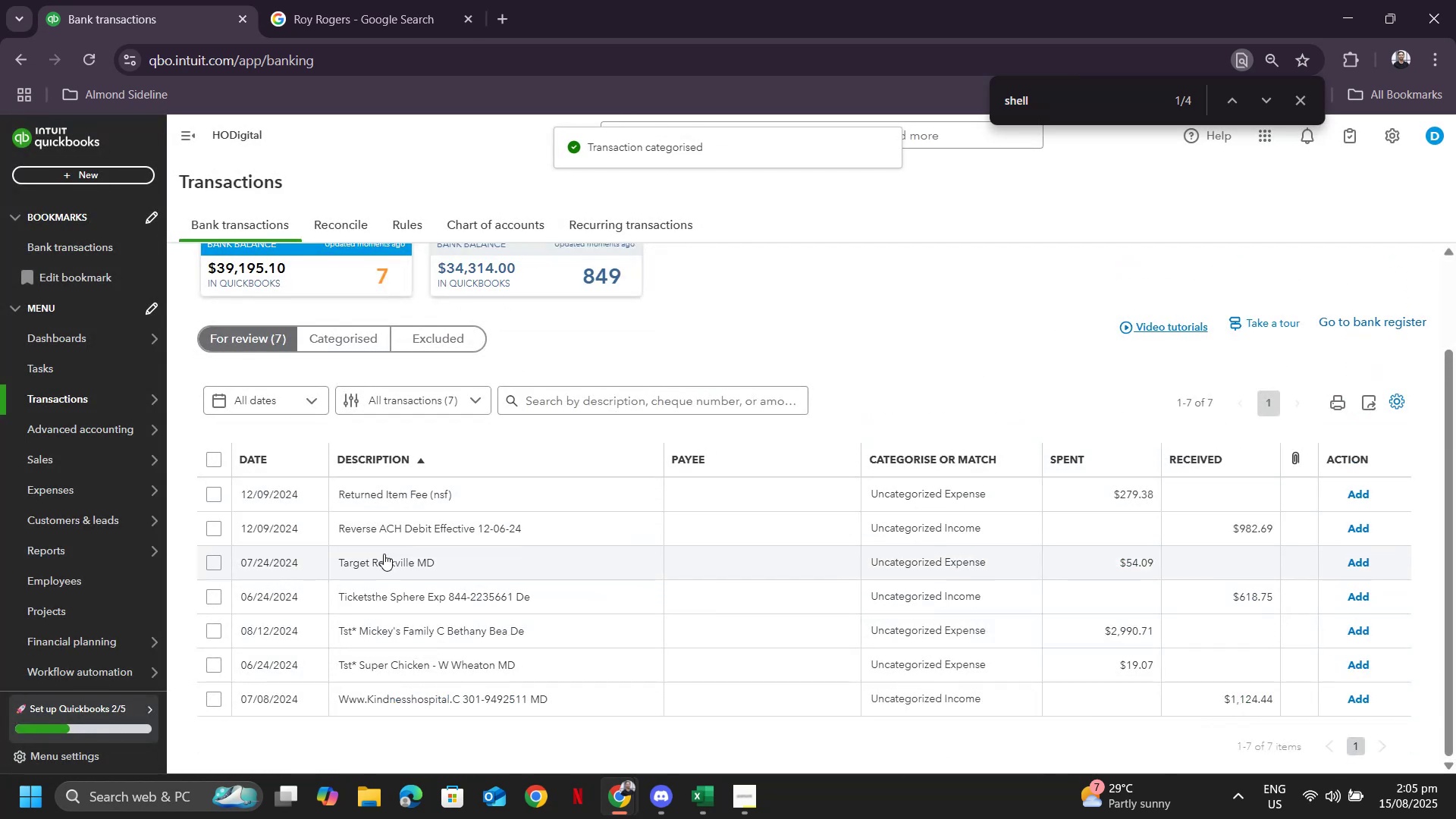 
left_click([376, 562])
 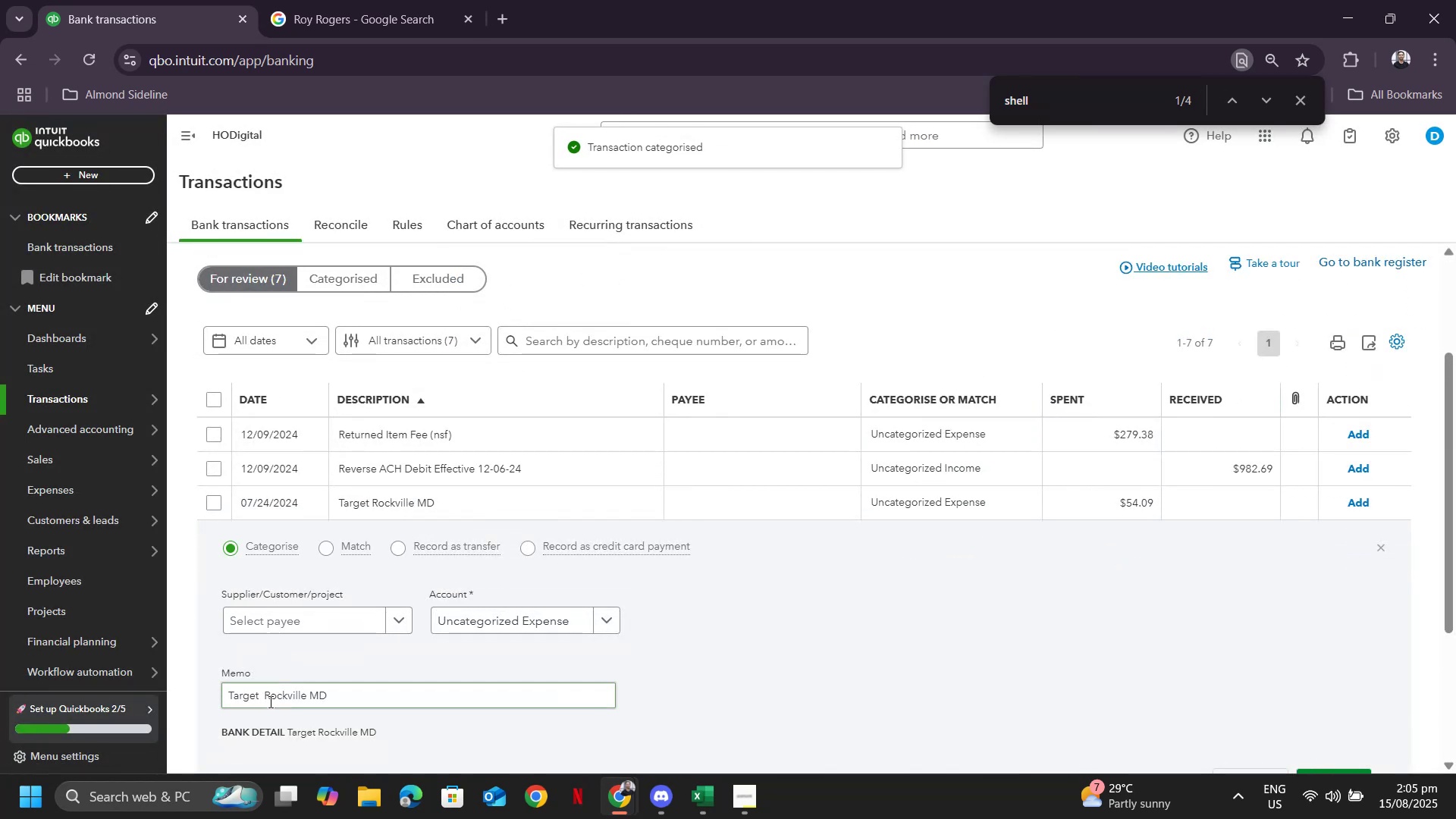 
left_click_drag(start_coordinate=[258, 701], to_coordinate=[199, 695])
 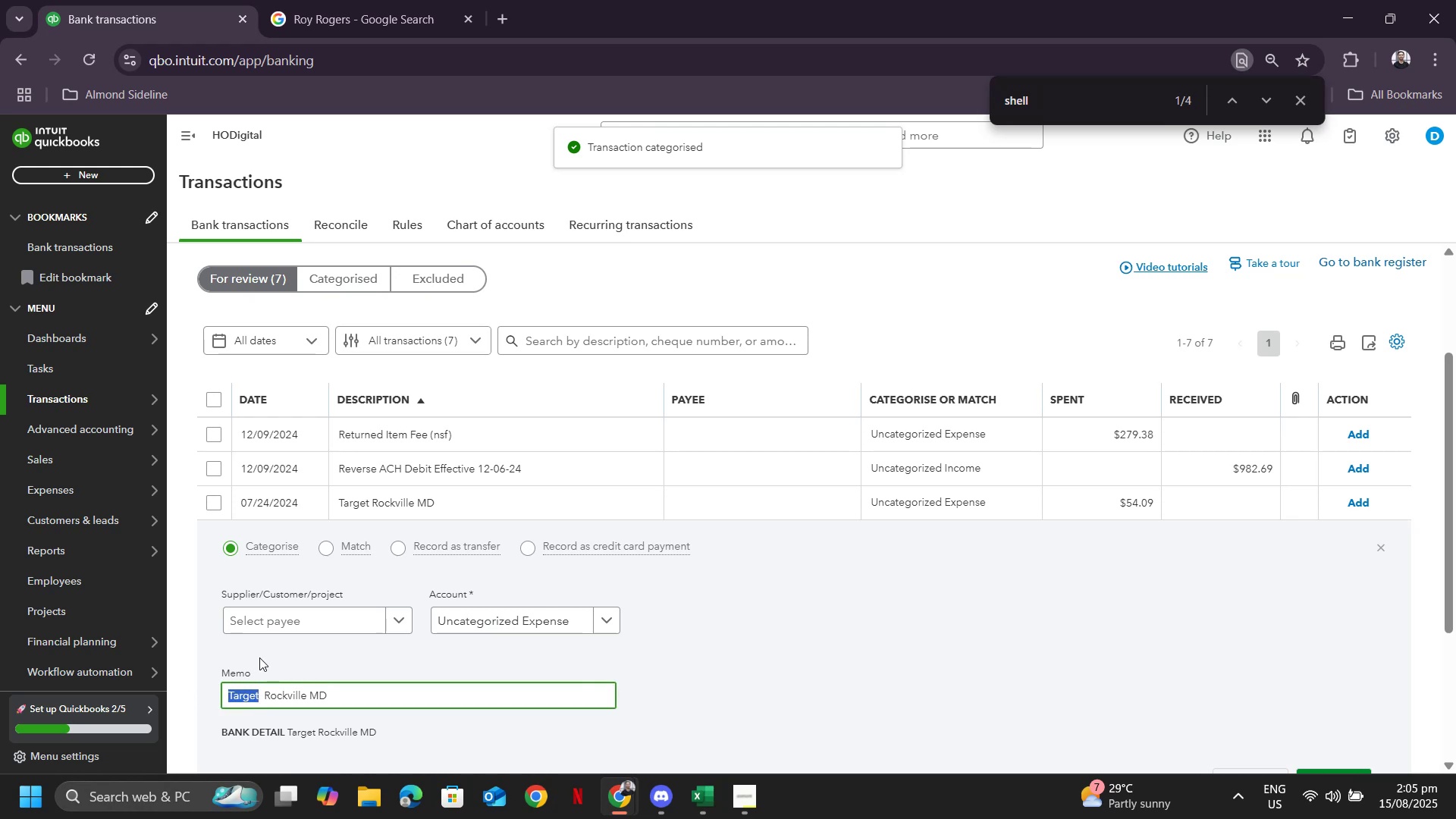 
key(Control+ControlLeft)
 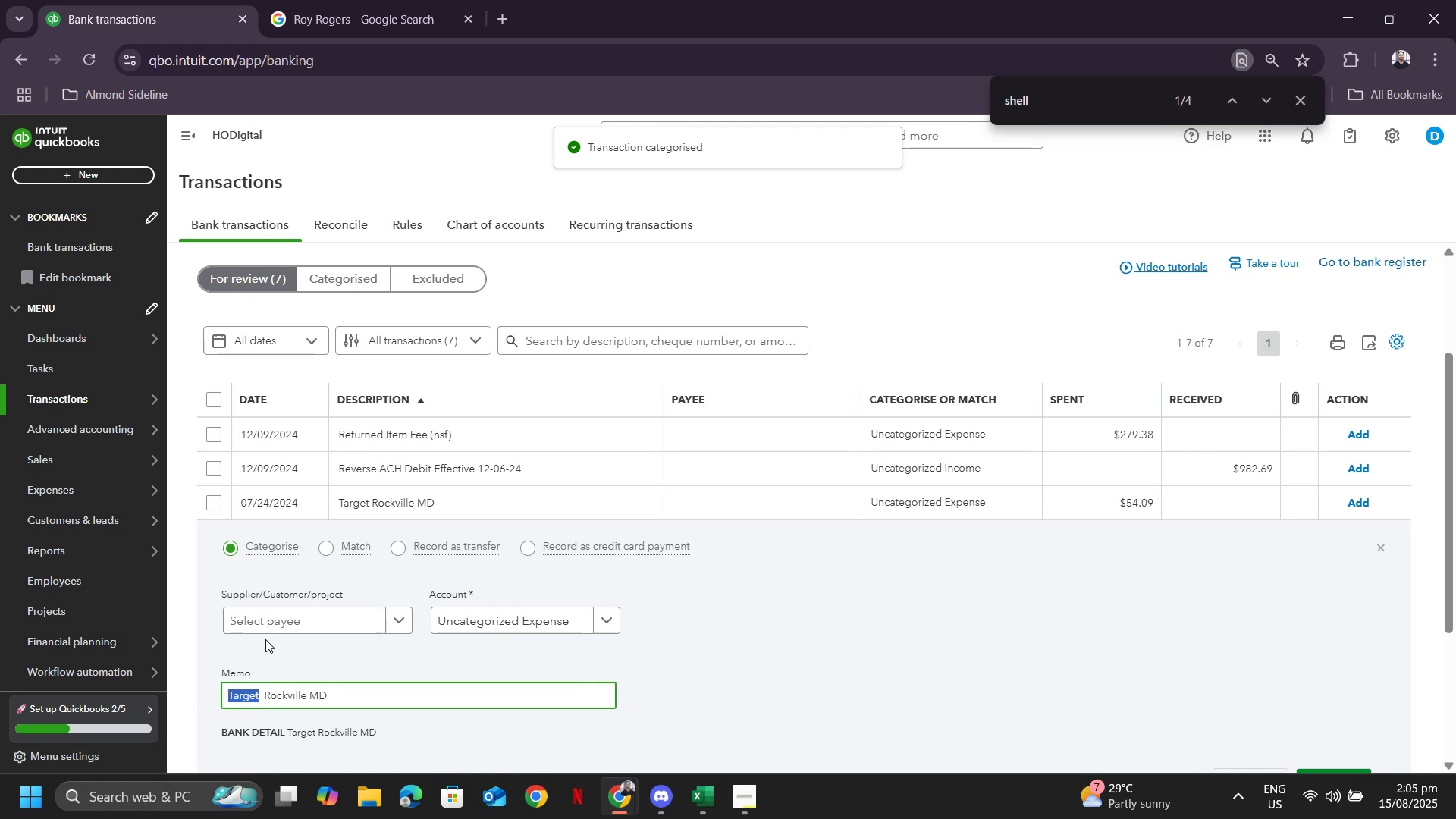 
key(Control+C)
 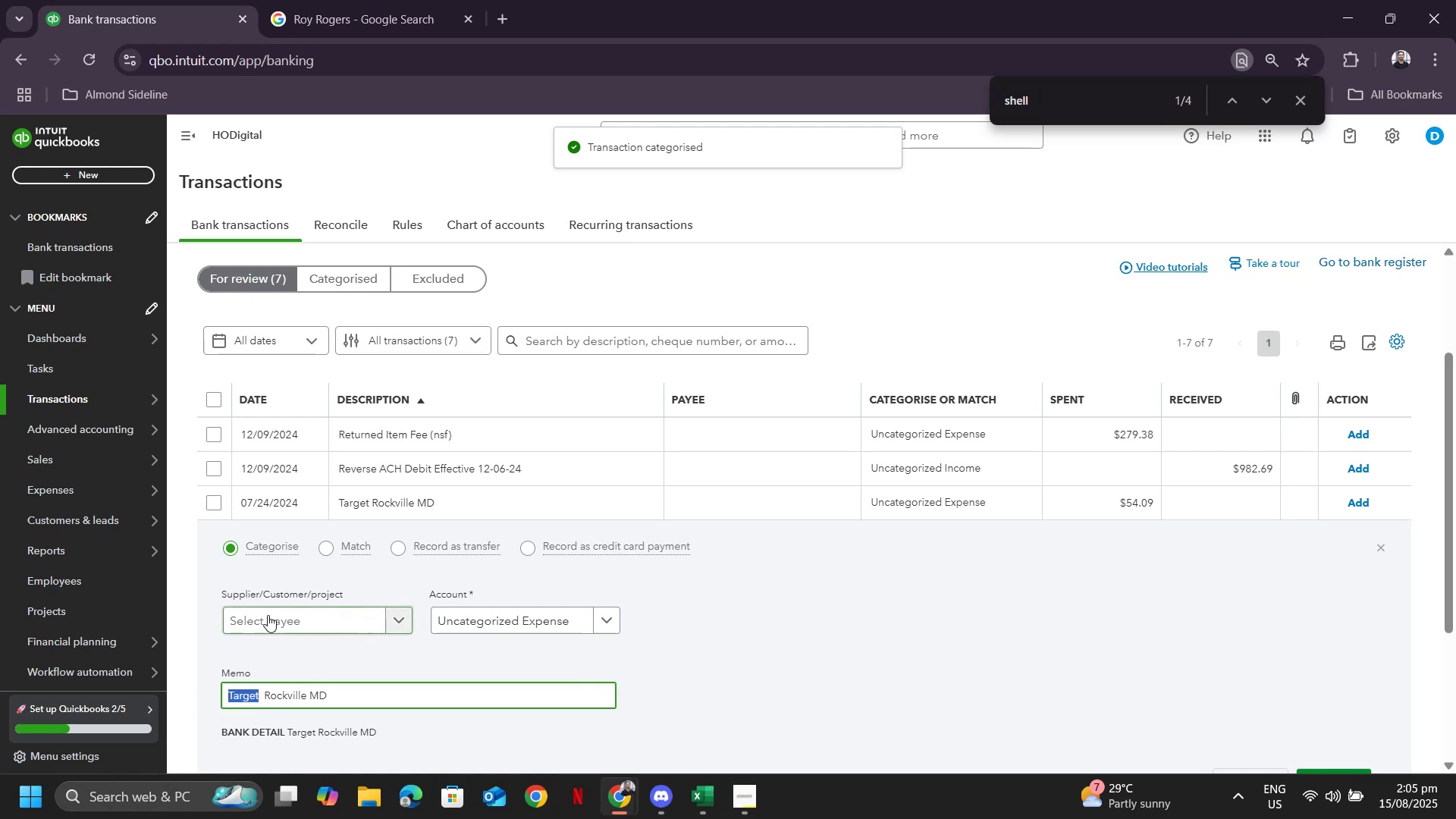 
left_click([268, 615])
 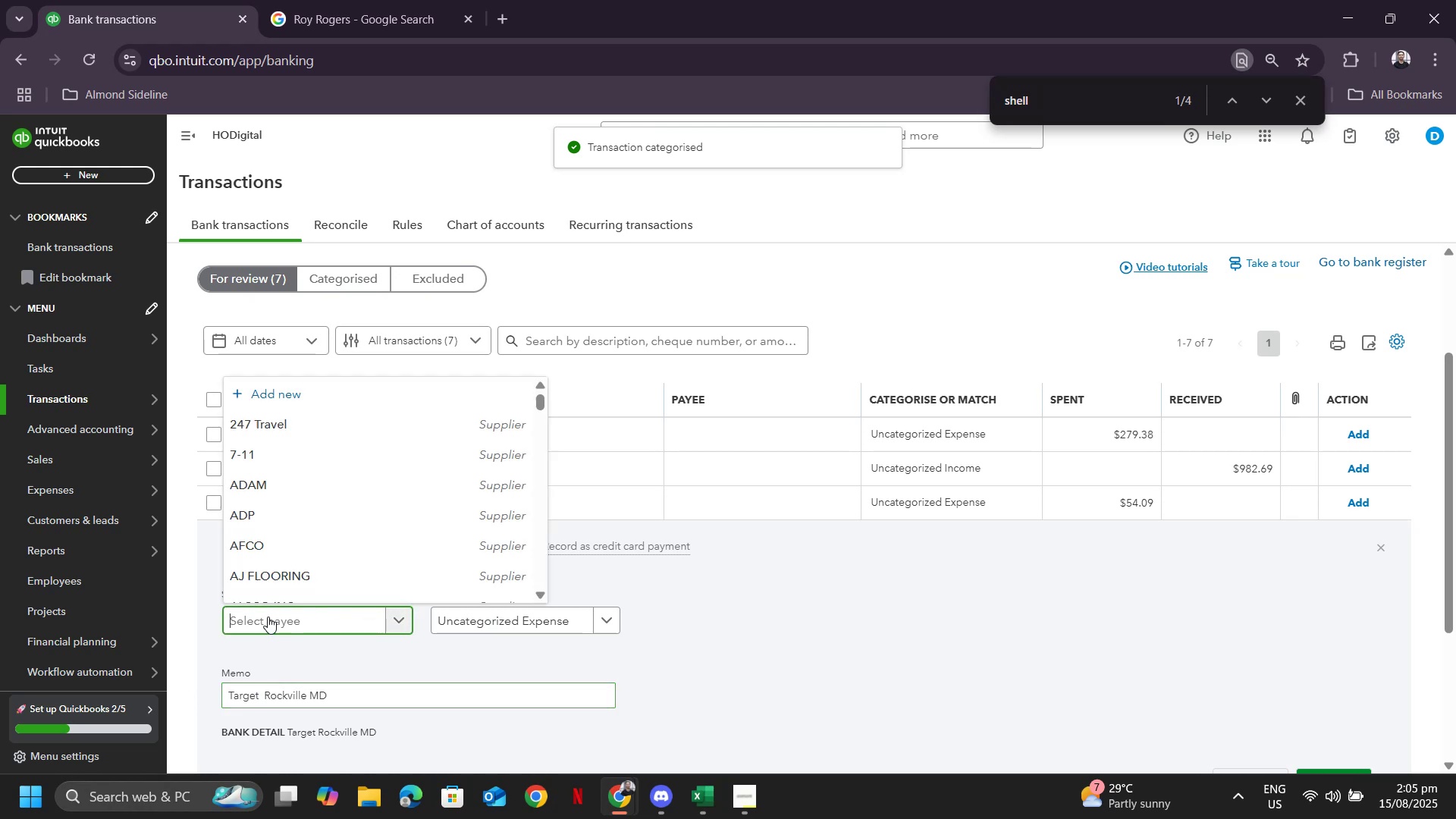 
key(Control+ControlLeft)
 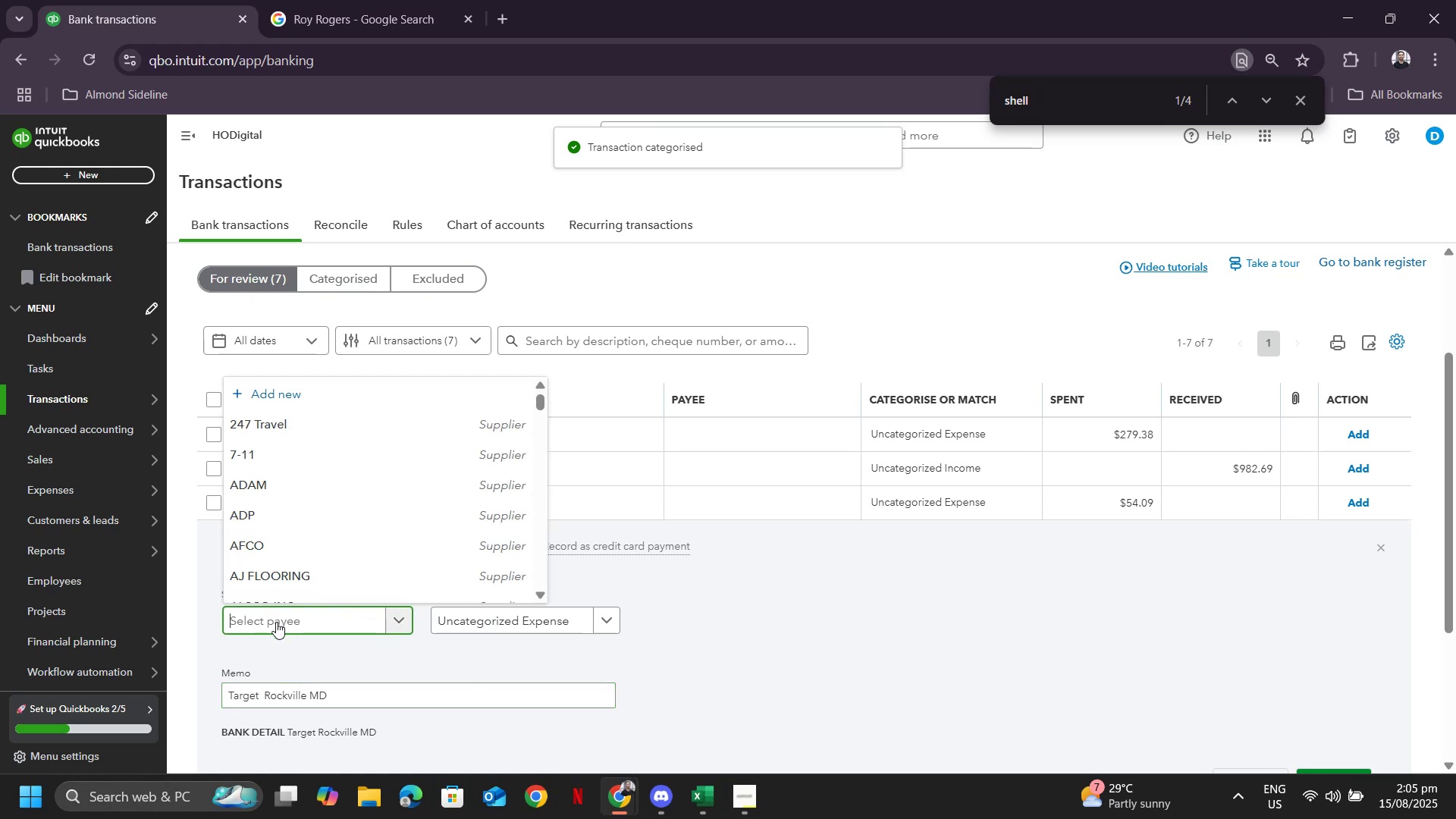 
key(Control+V)
 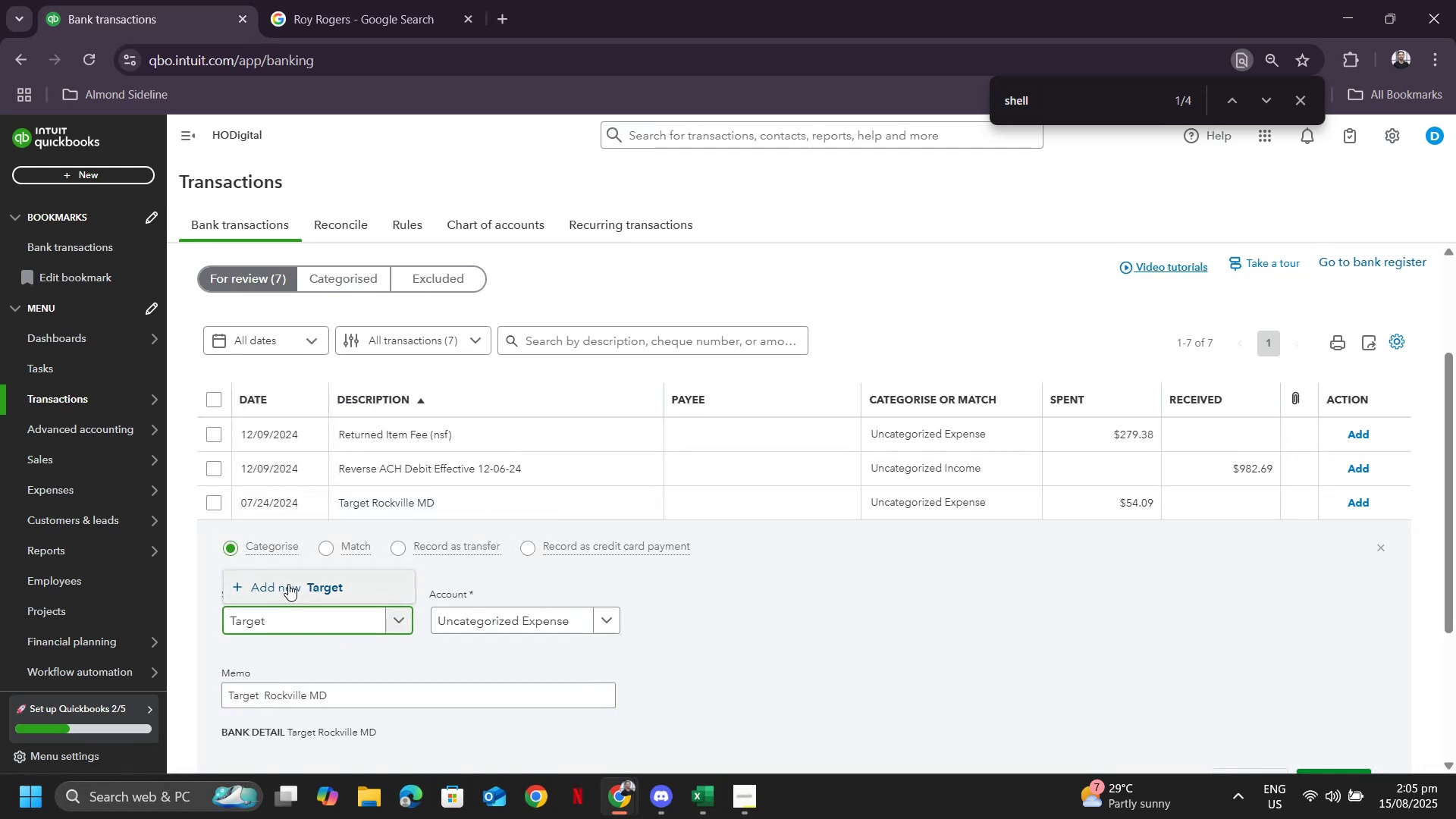 
left_click([288, 584])
 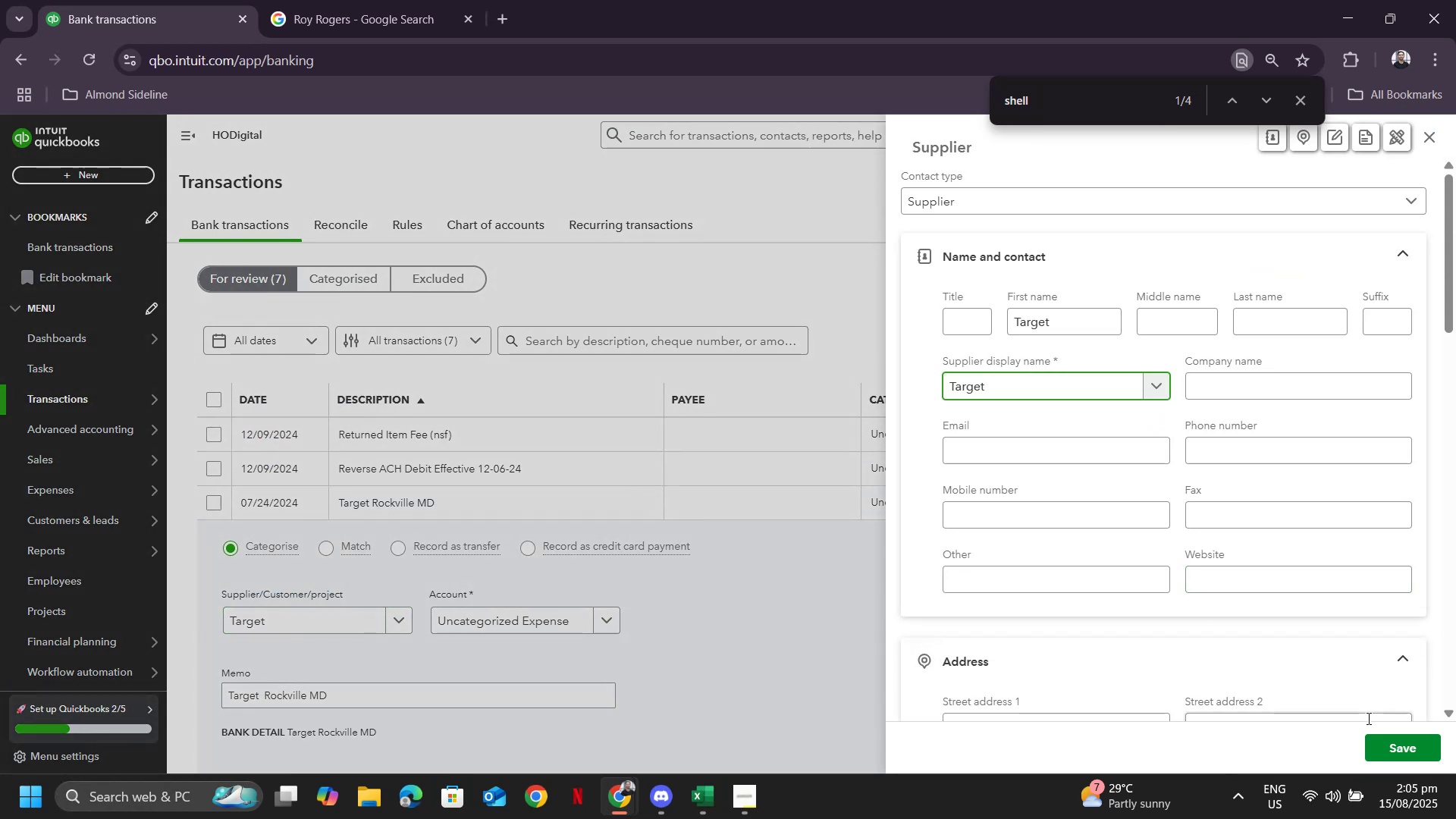 
left_click([1391, 744])
 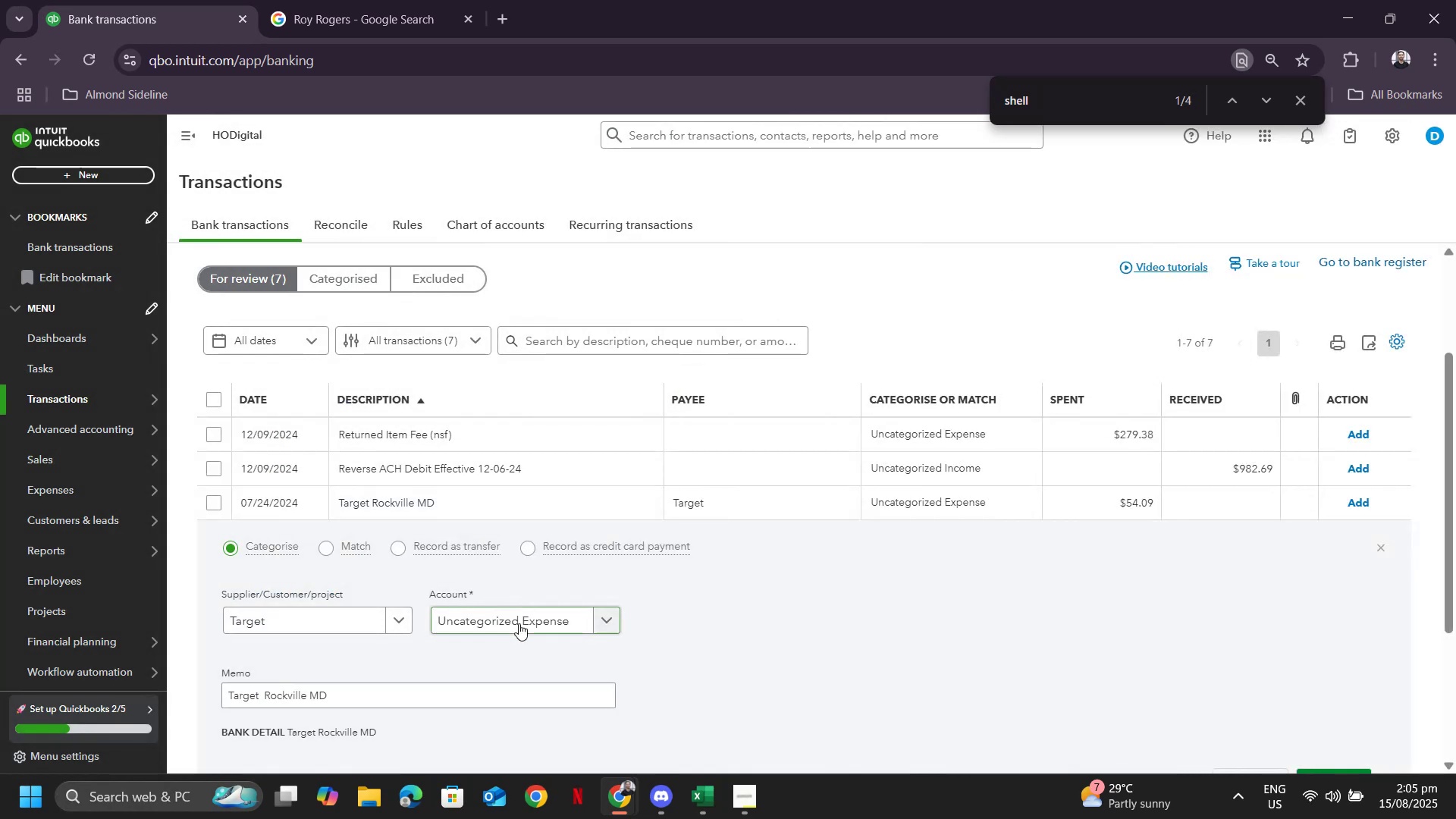 
left_click([519, 623])
 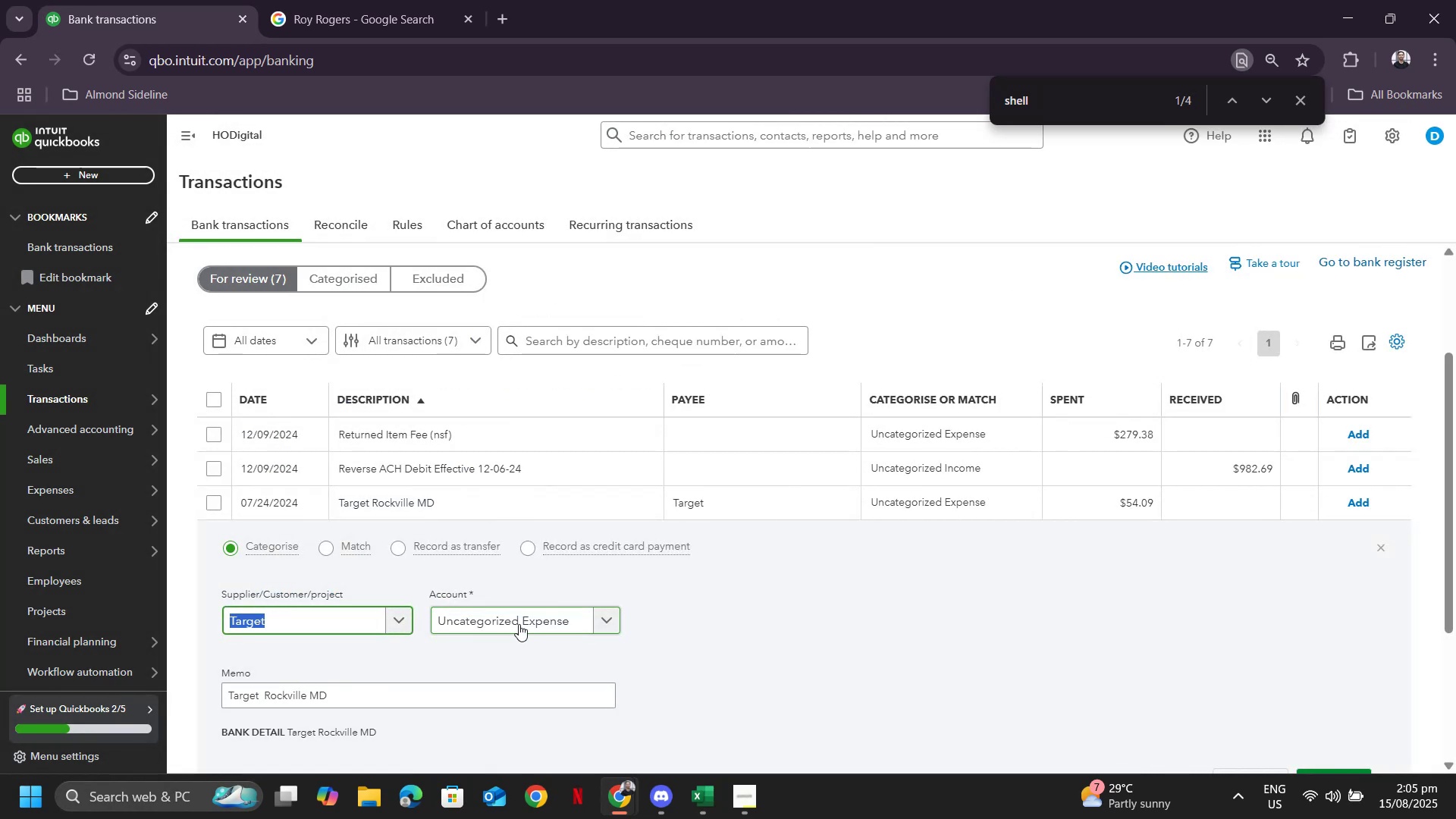 
key(S)
 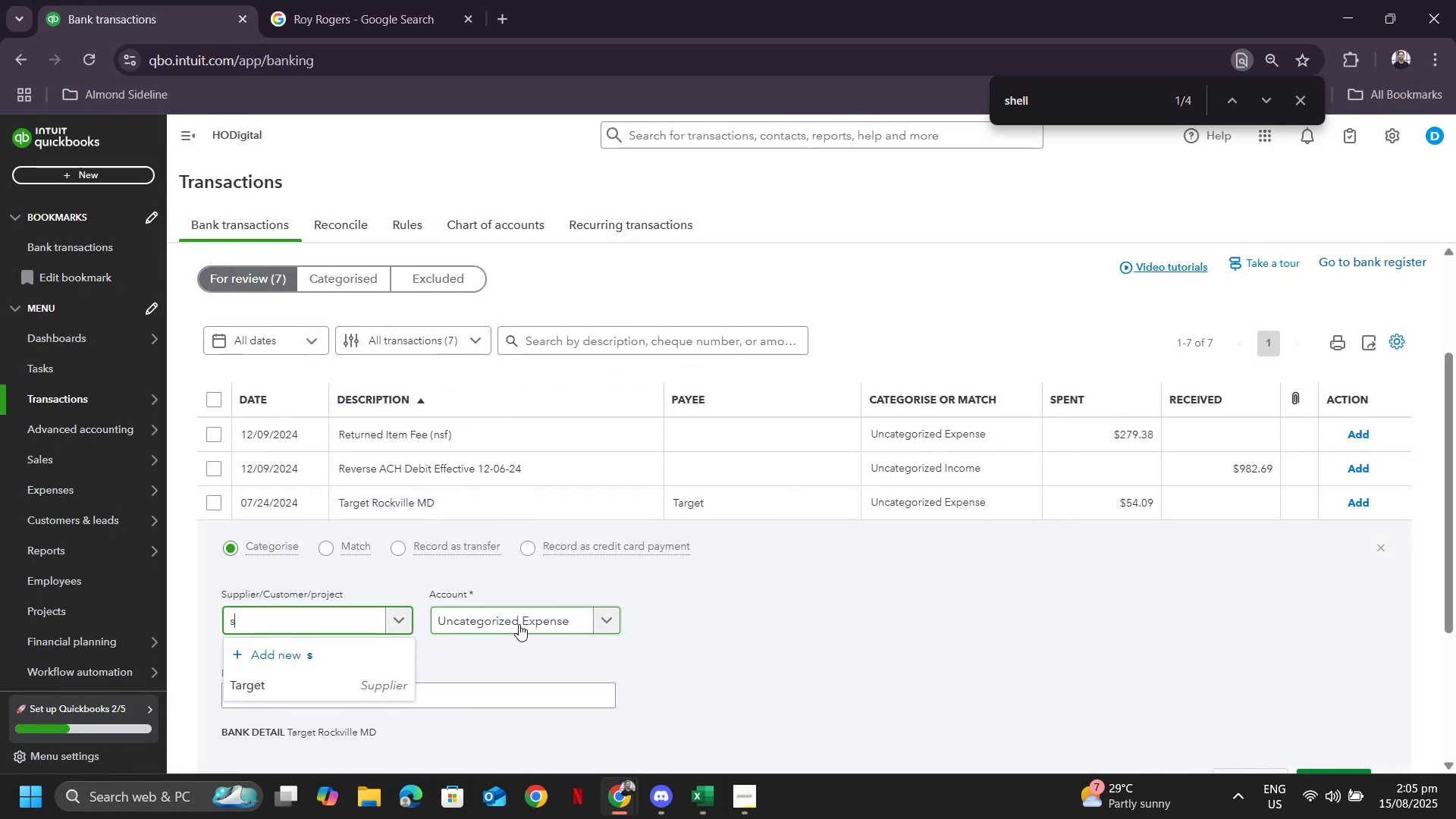 
key(Control+Z)
 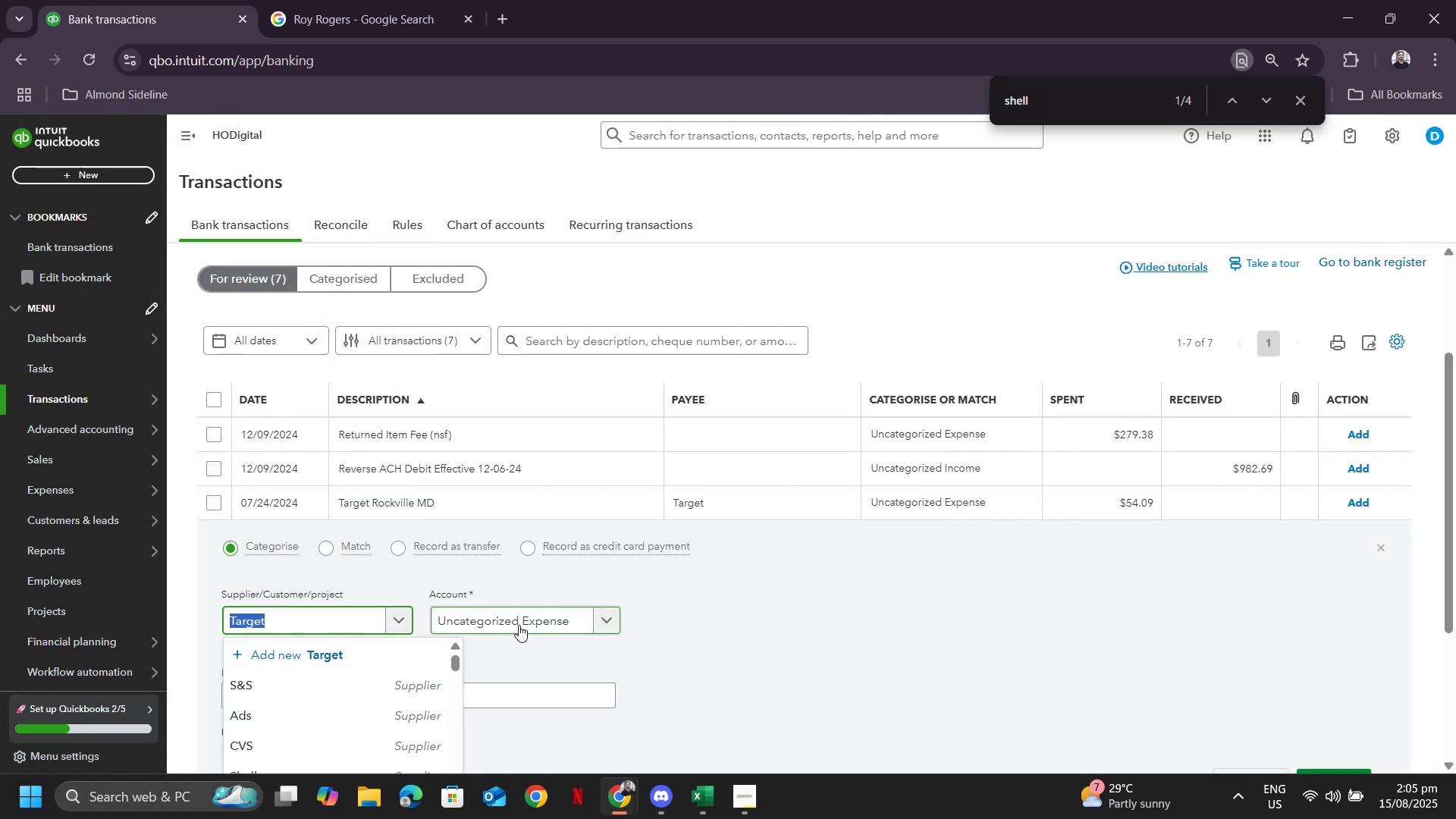 
left_click([519, 625])
 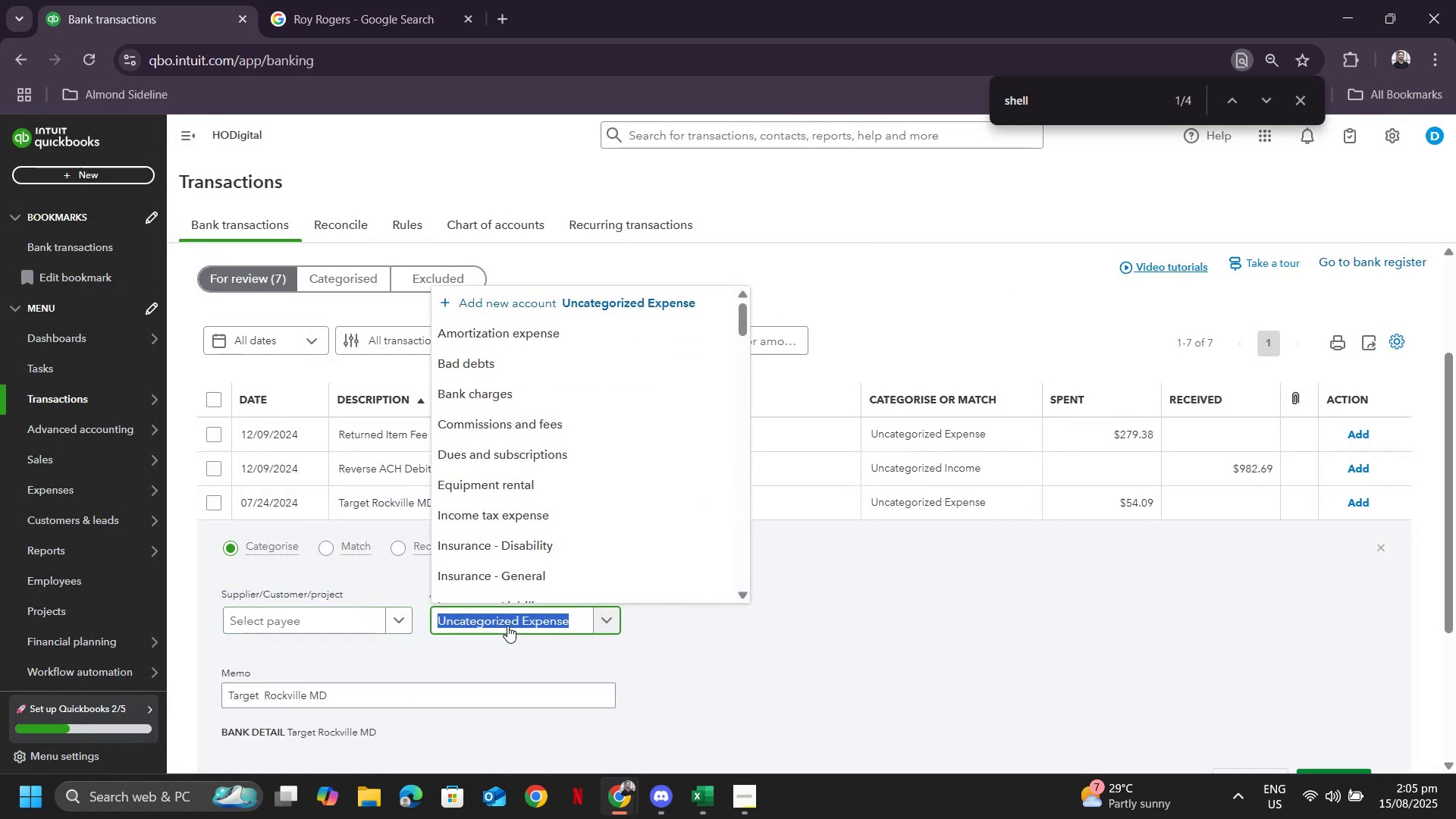 
left_click([364, 617])
 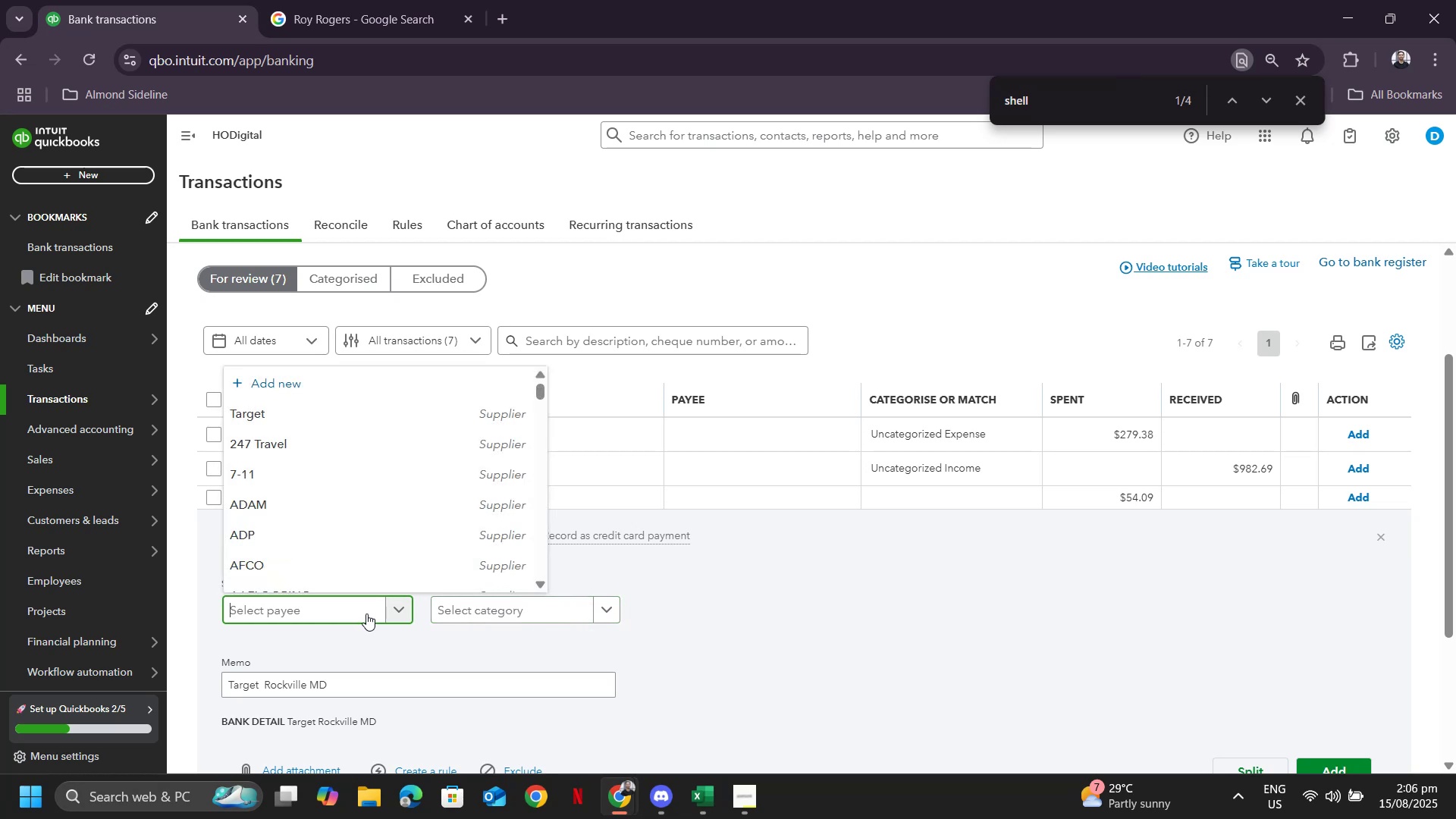 
key(Control+ControlLeft)
 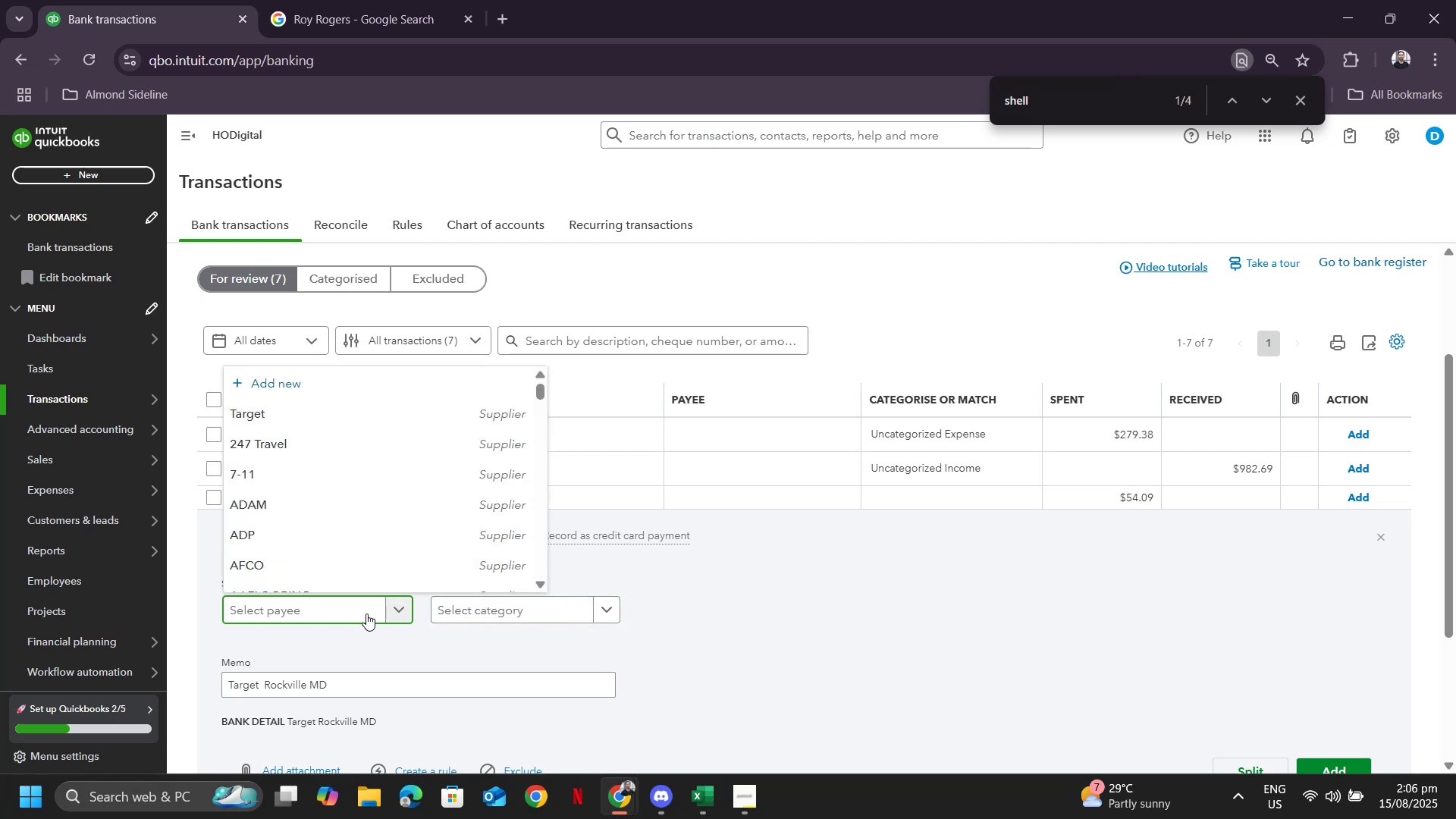 
key(Control+V)
 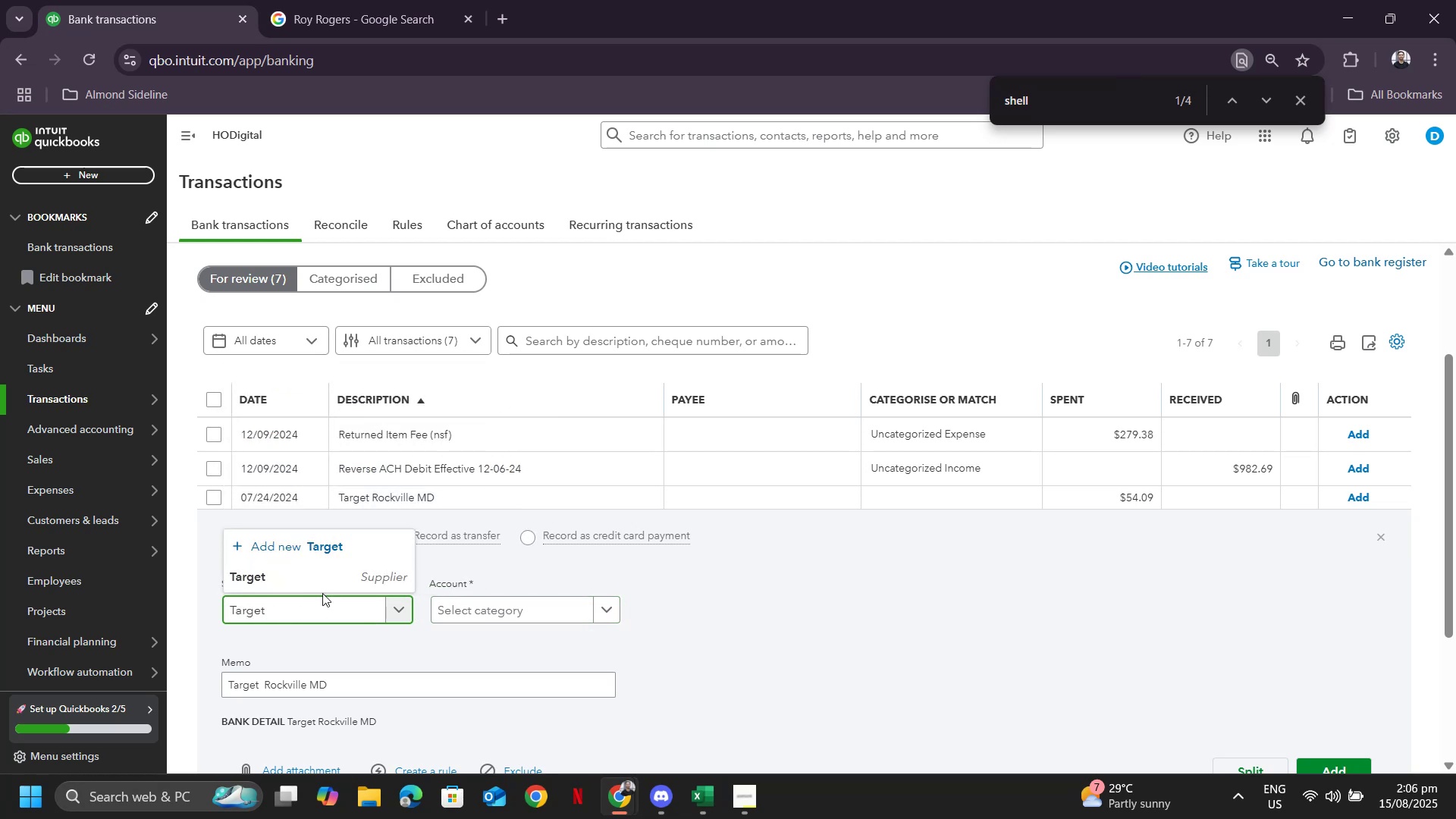 
left_click([303, 574])
 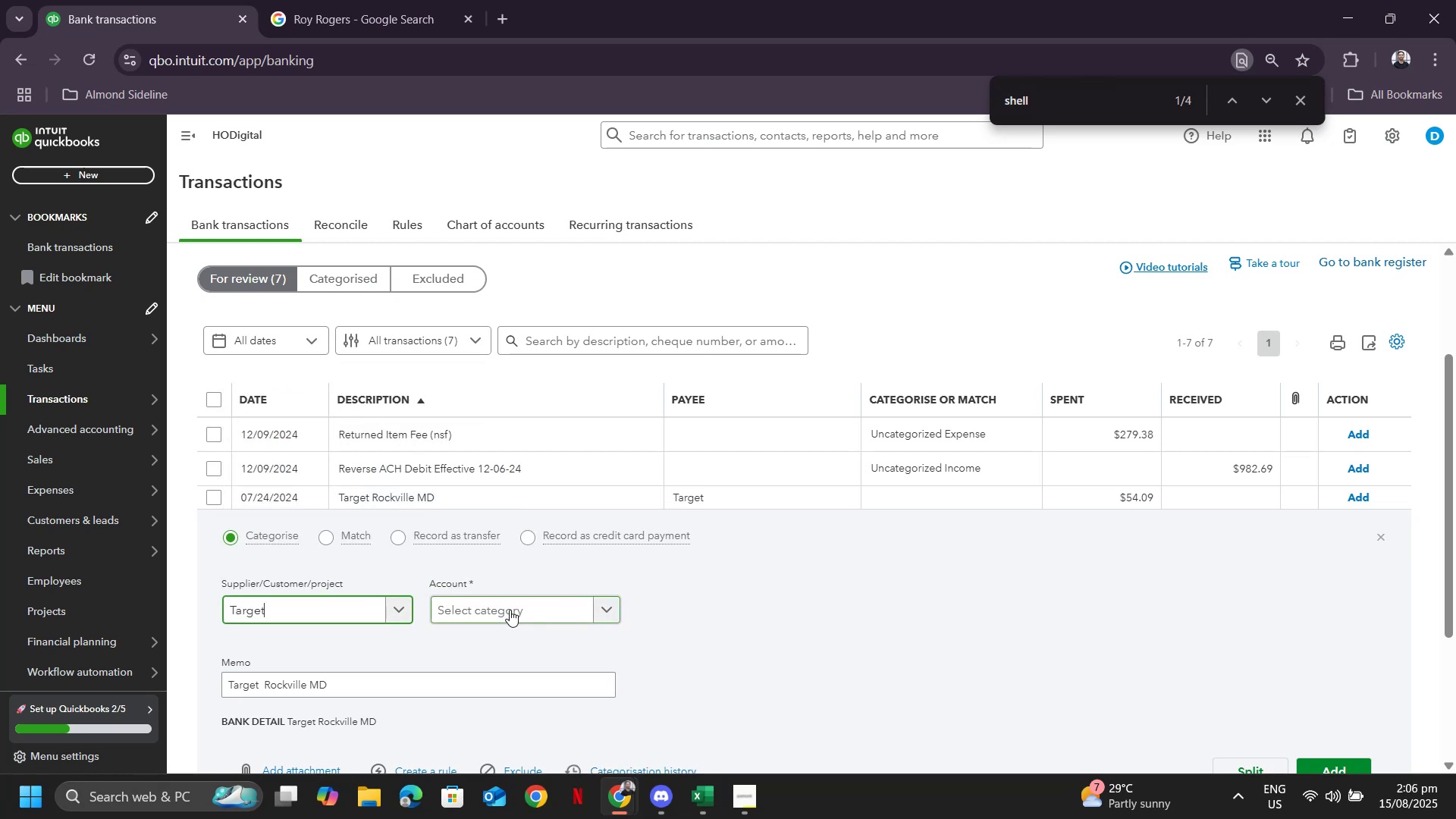 
left_click([510, 610])
 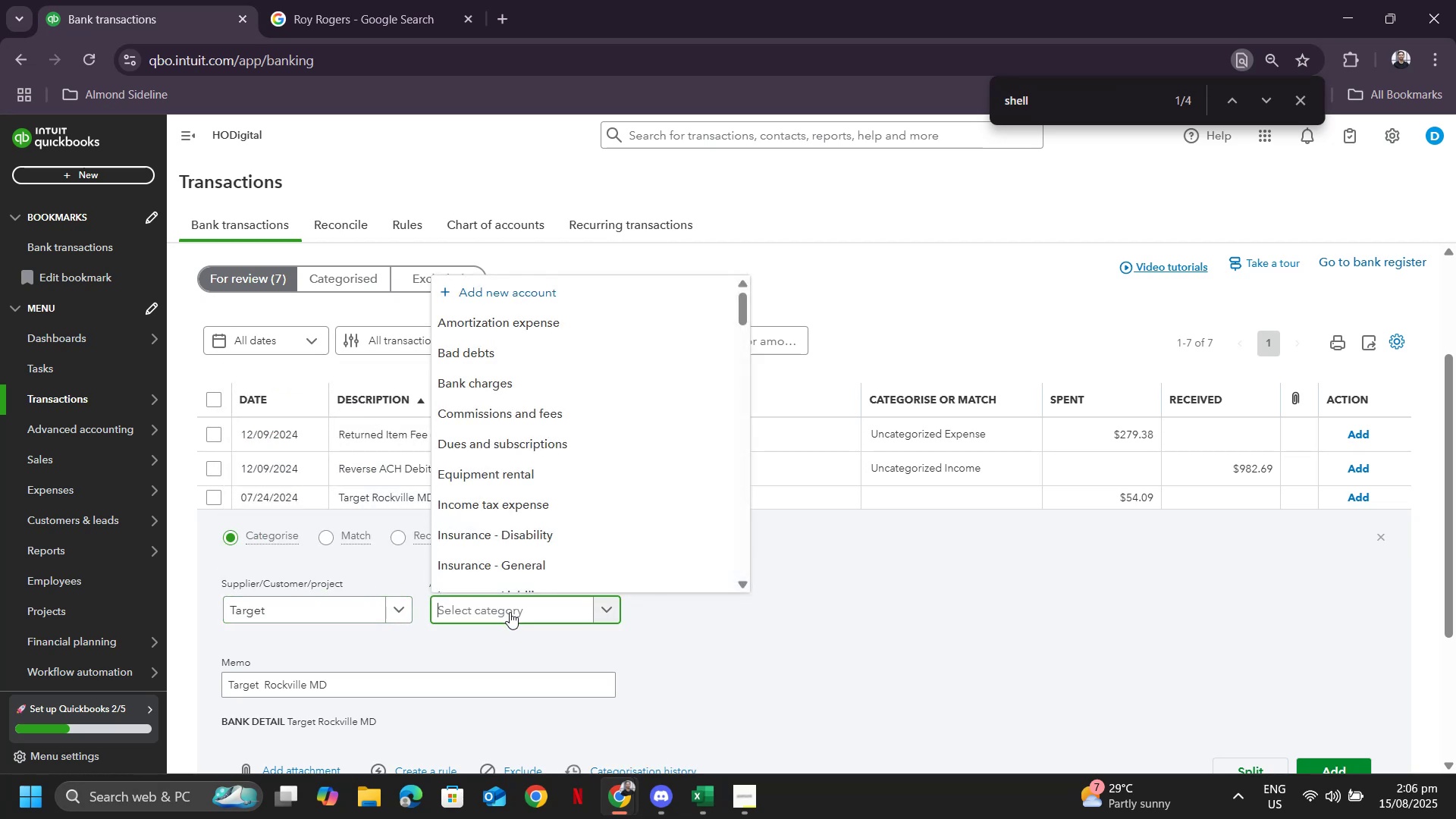 
type(supplies)
 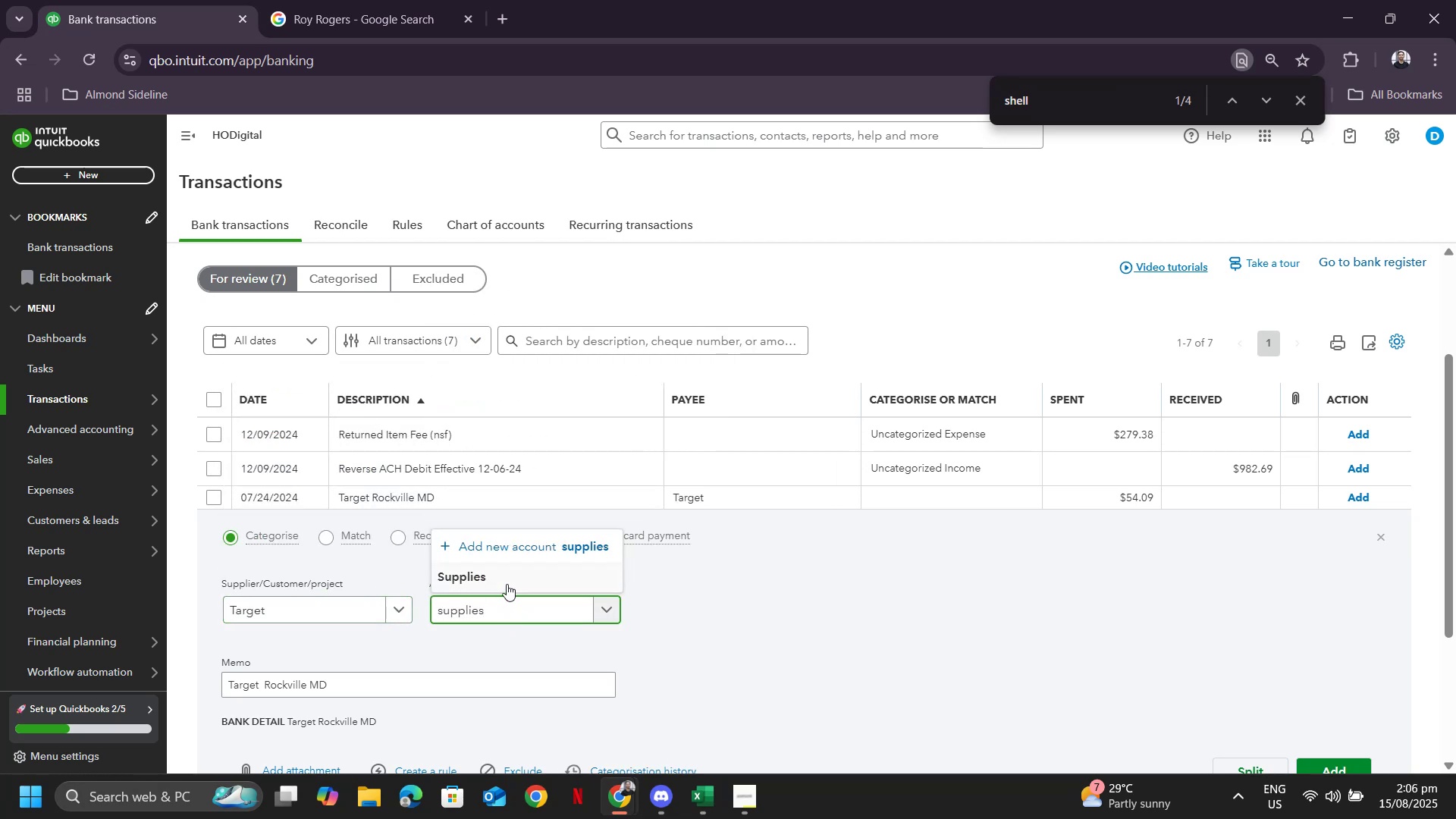 
left_click([508, 580])
 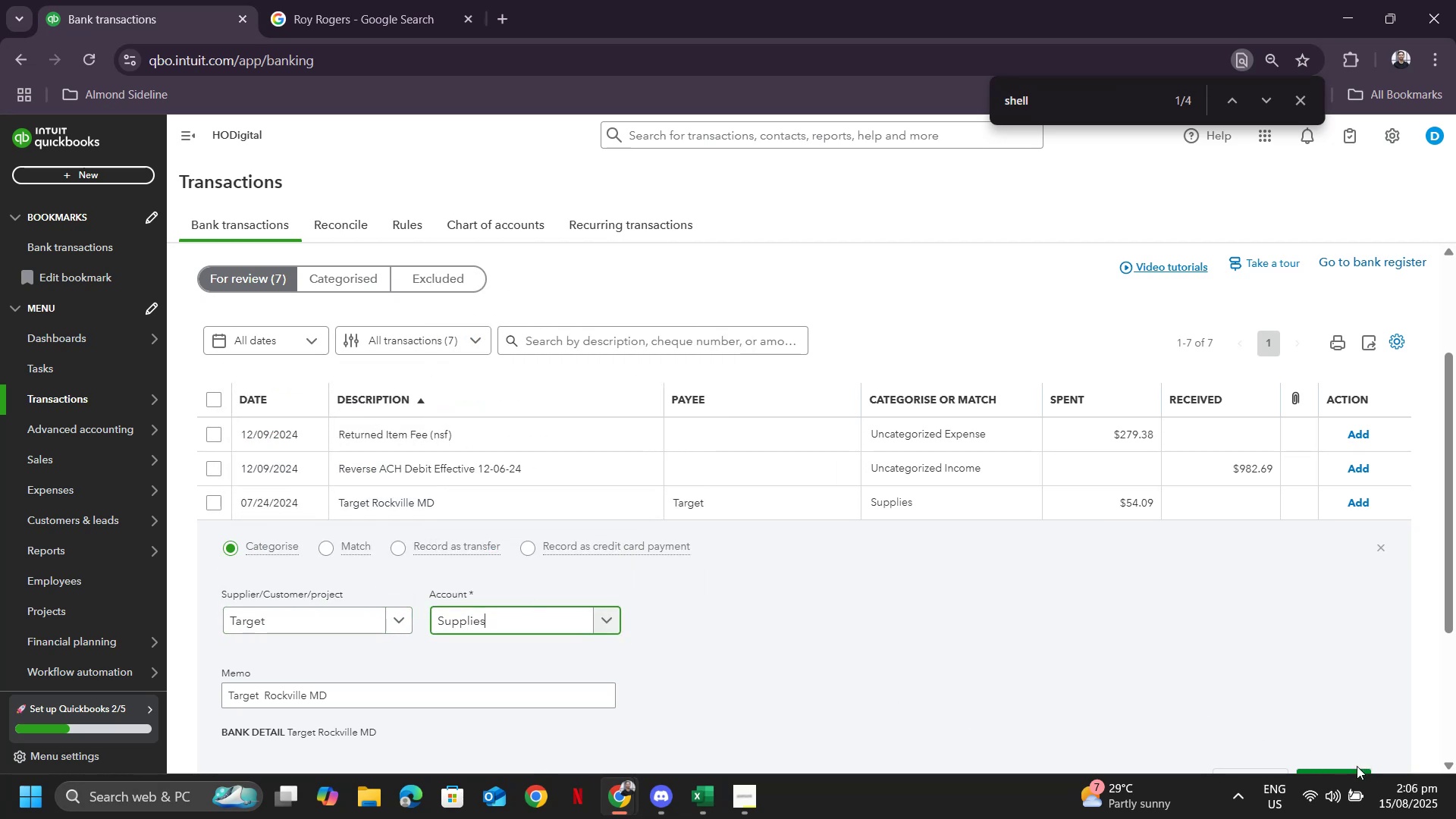 
left_click([1356, 770])
 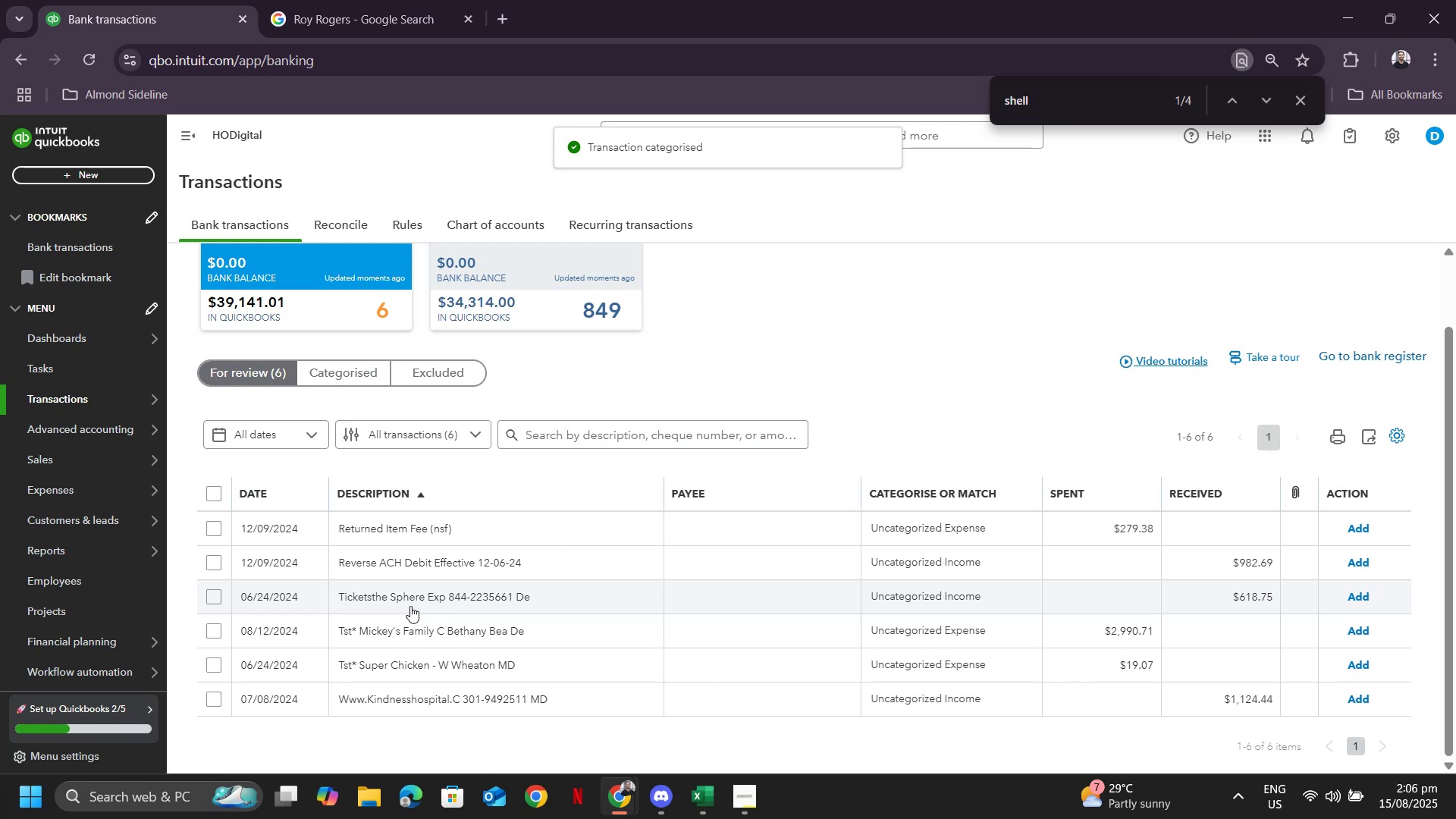 
left_click([410, 606])
 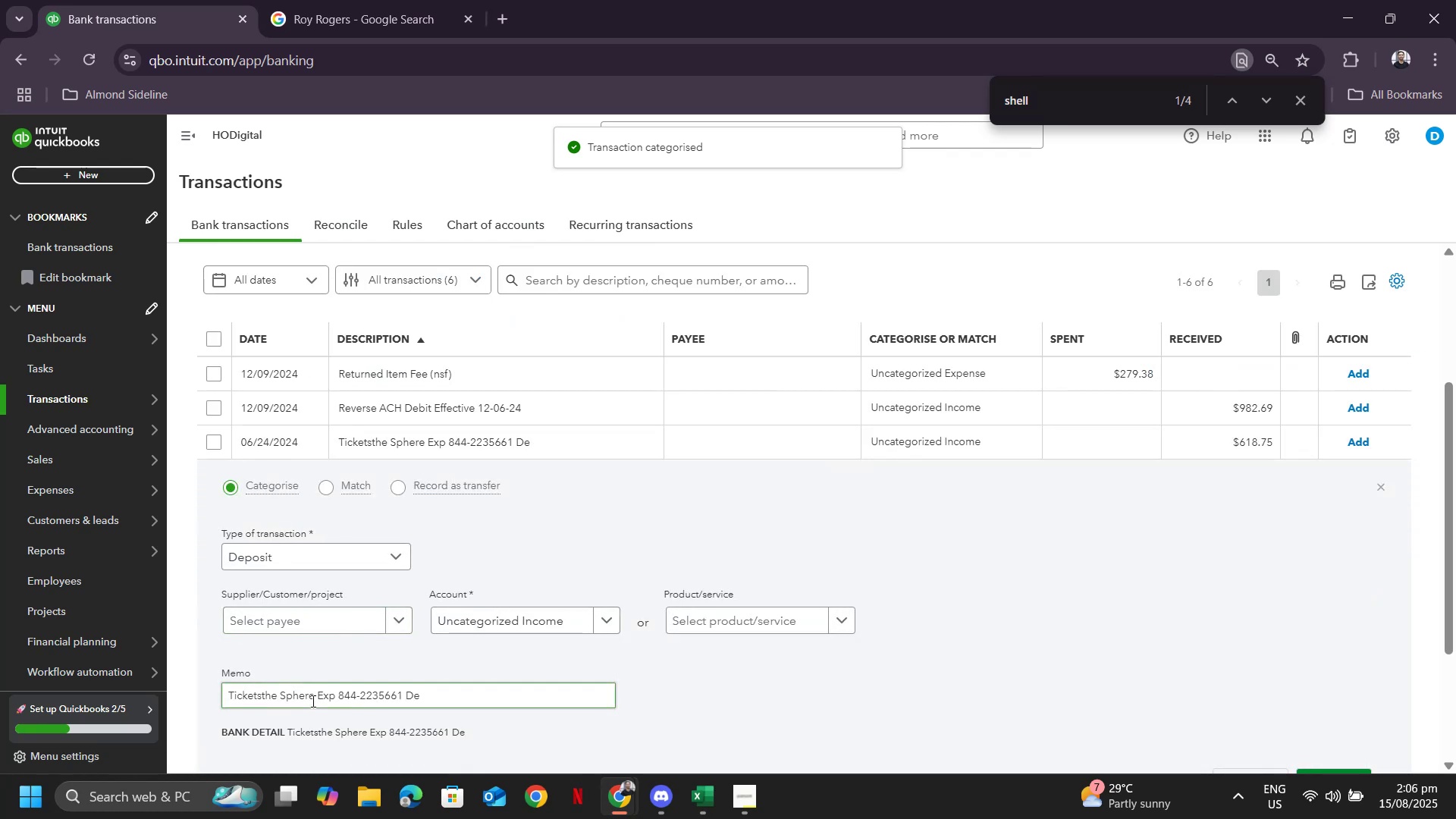 
left_click_drag(start_coordinate=[312, 695], to_coordinate=[281, 688])
 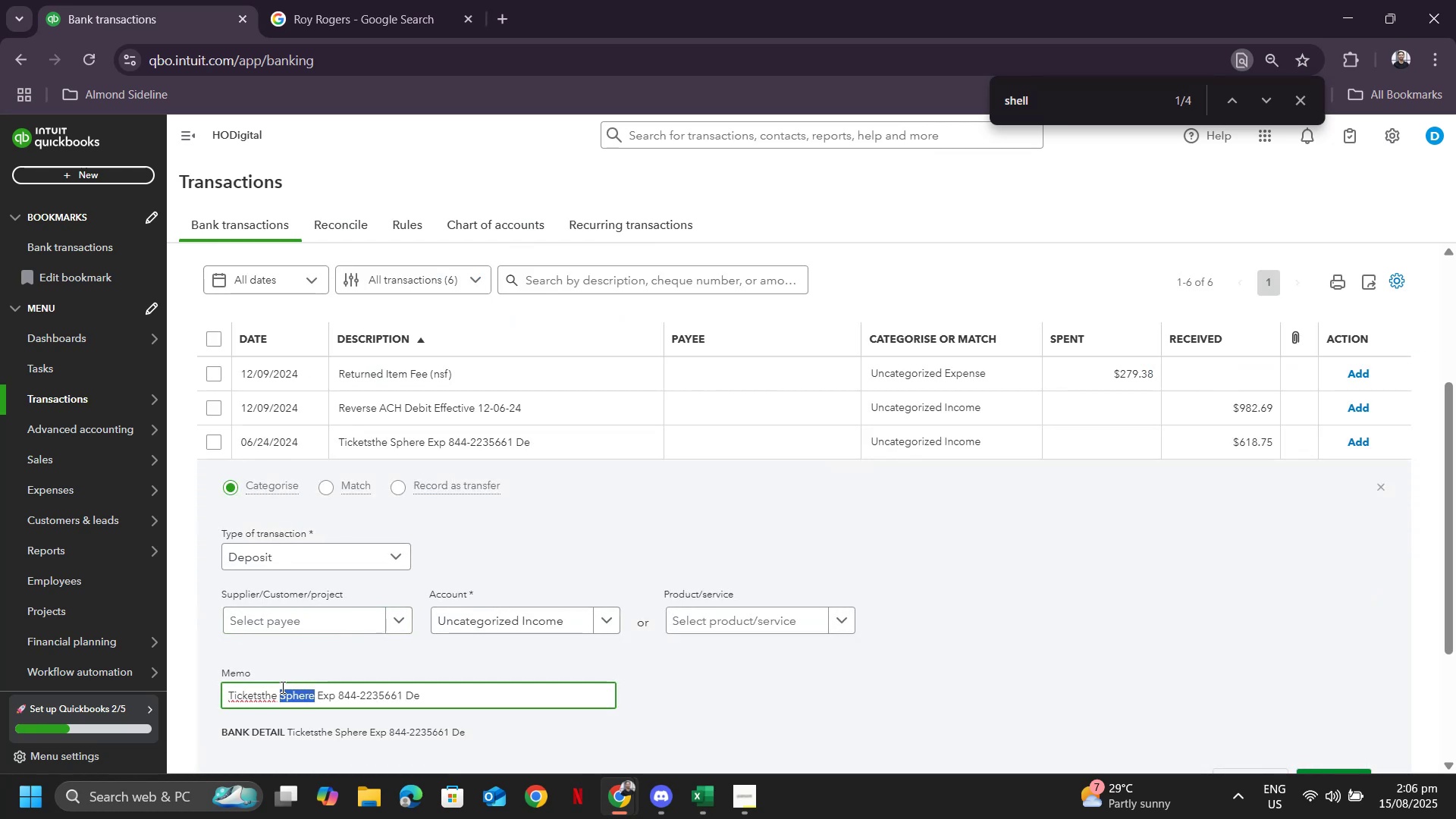 
key(Control+ControlLeft)
 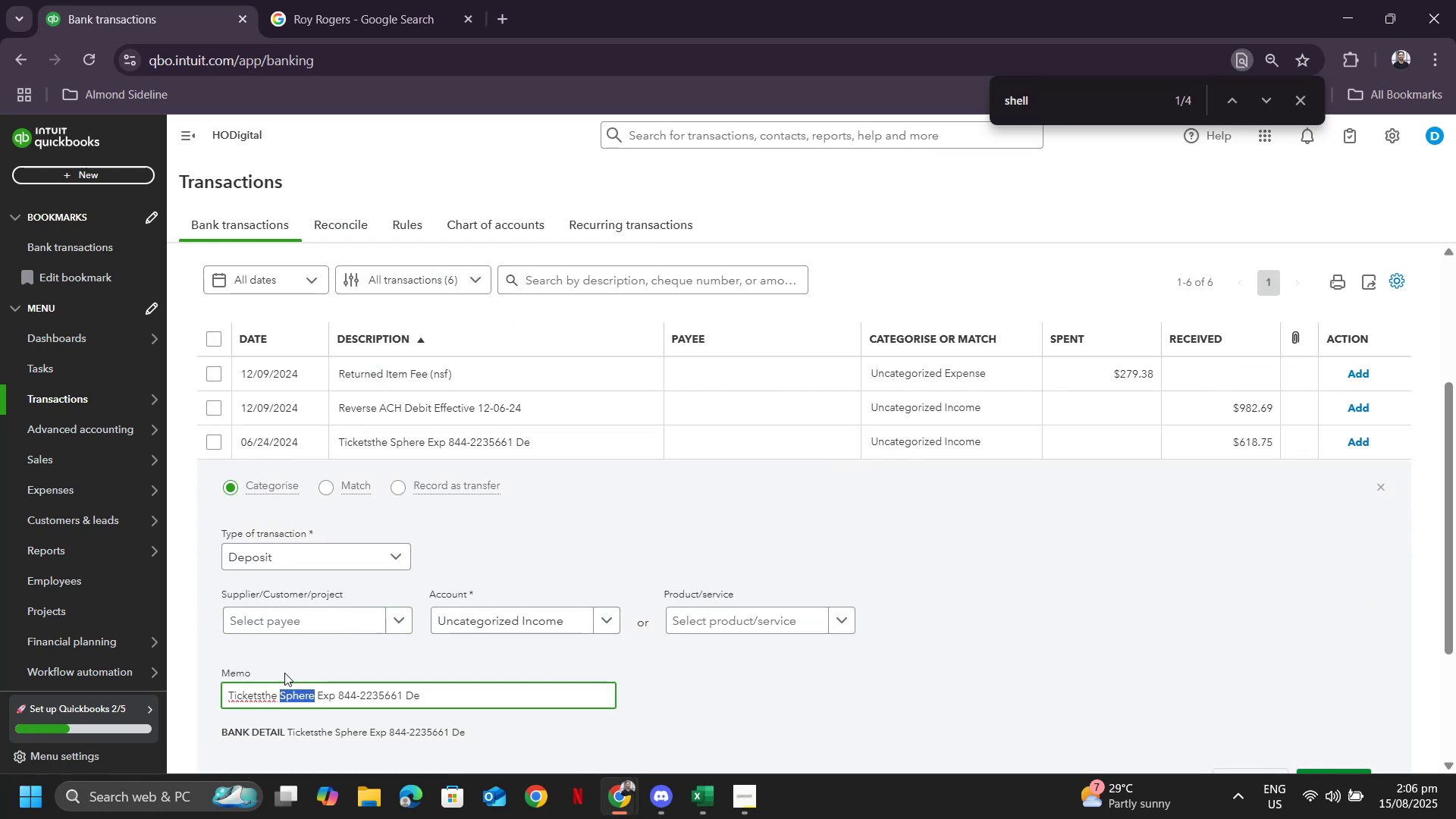 
key(Control+C)
 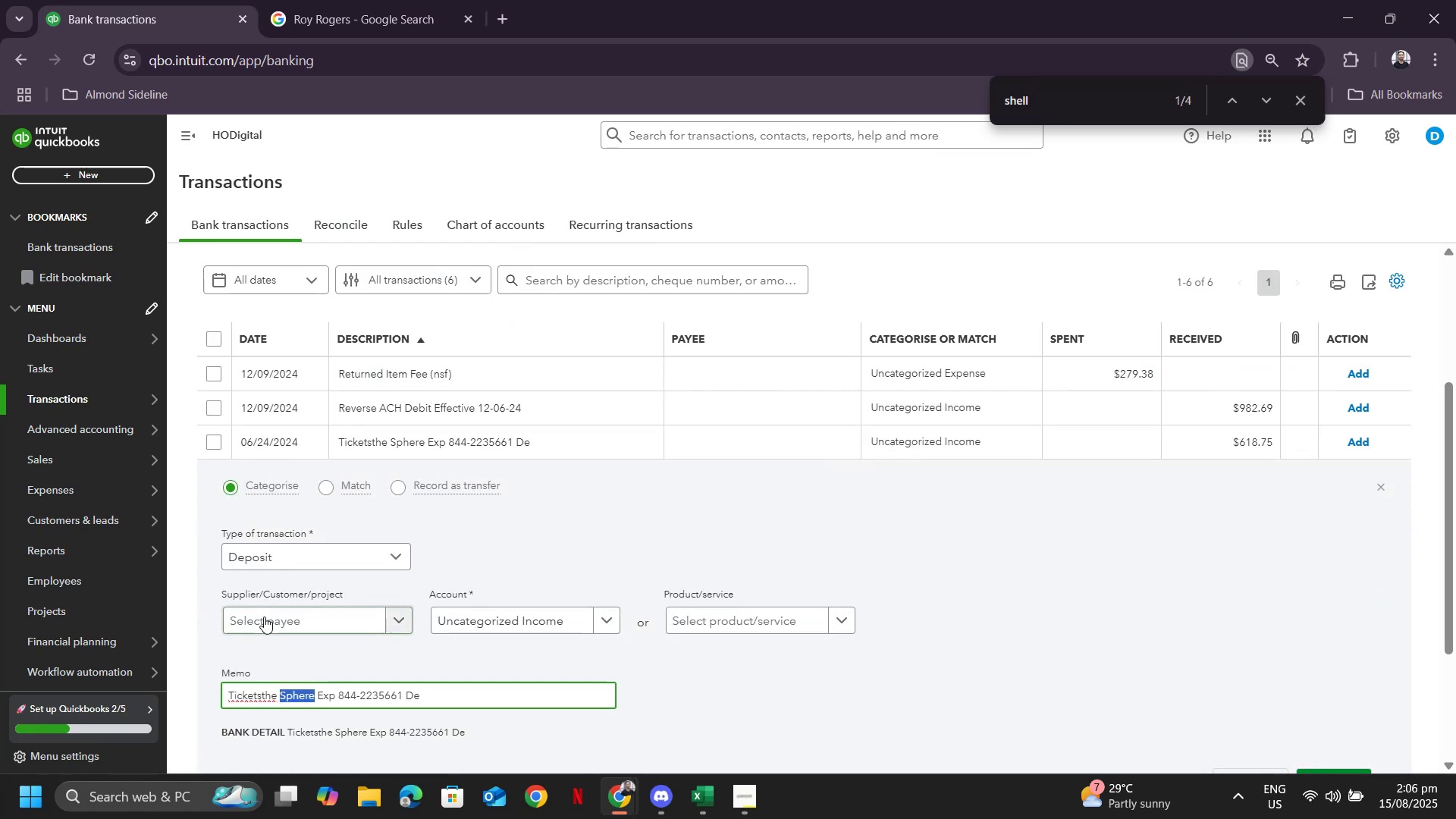 
left_click([264, 617])
 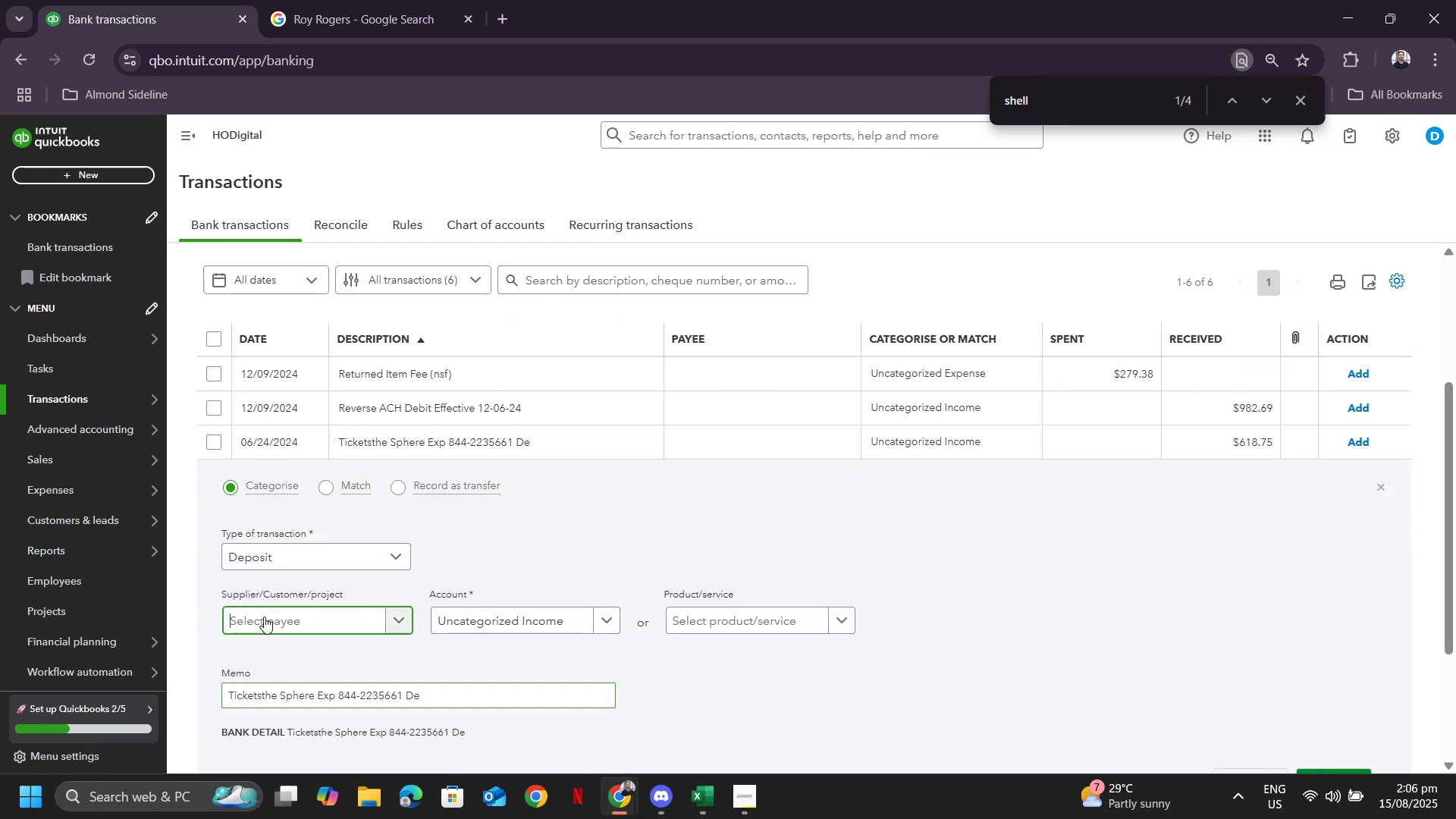 
key(Control+V)
 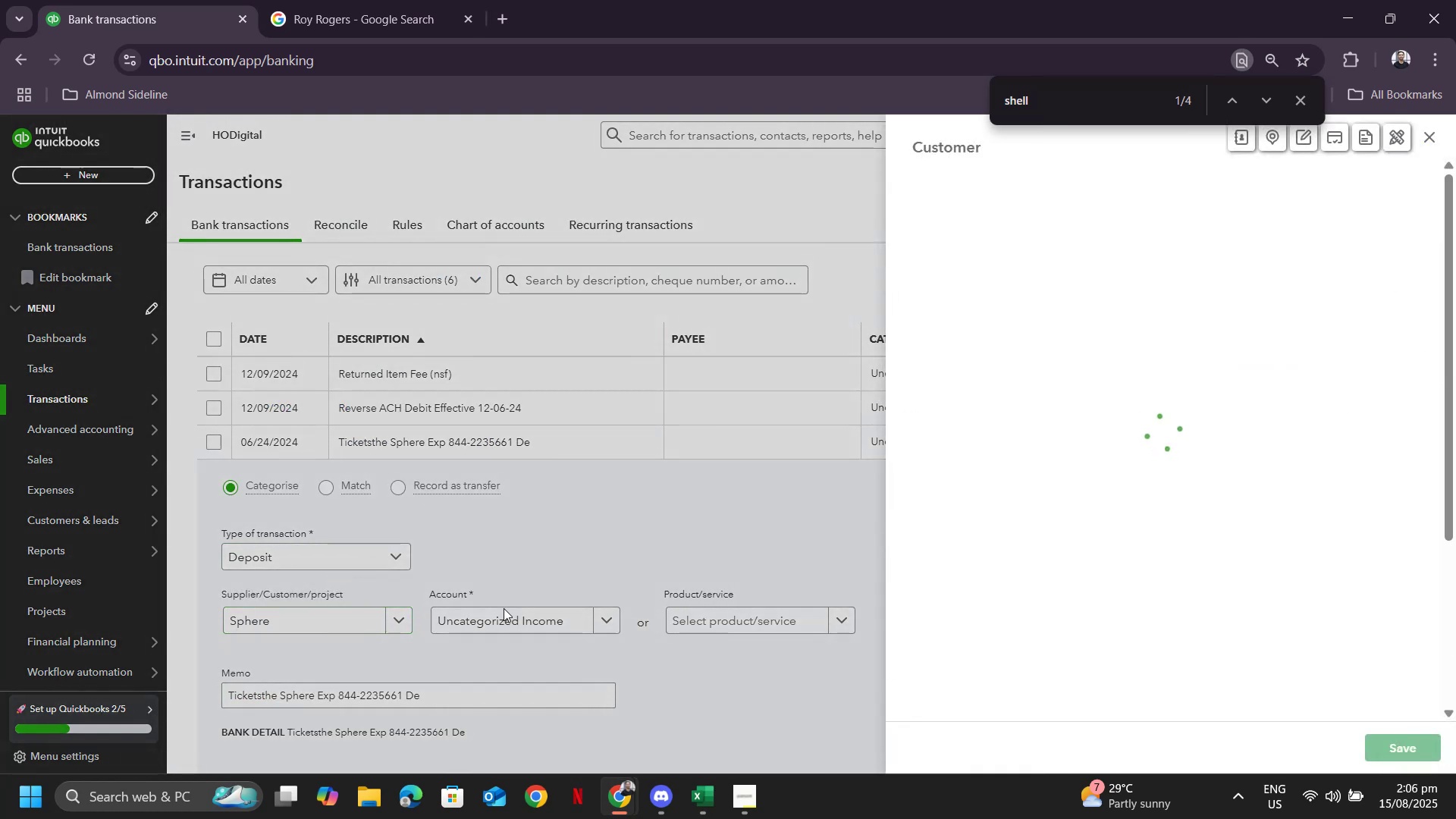 
left_click([1420, 745])
 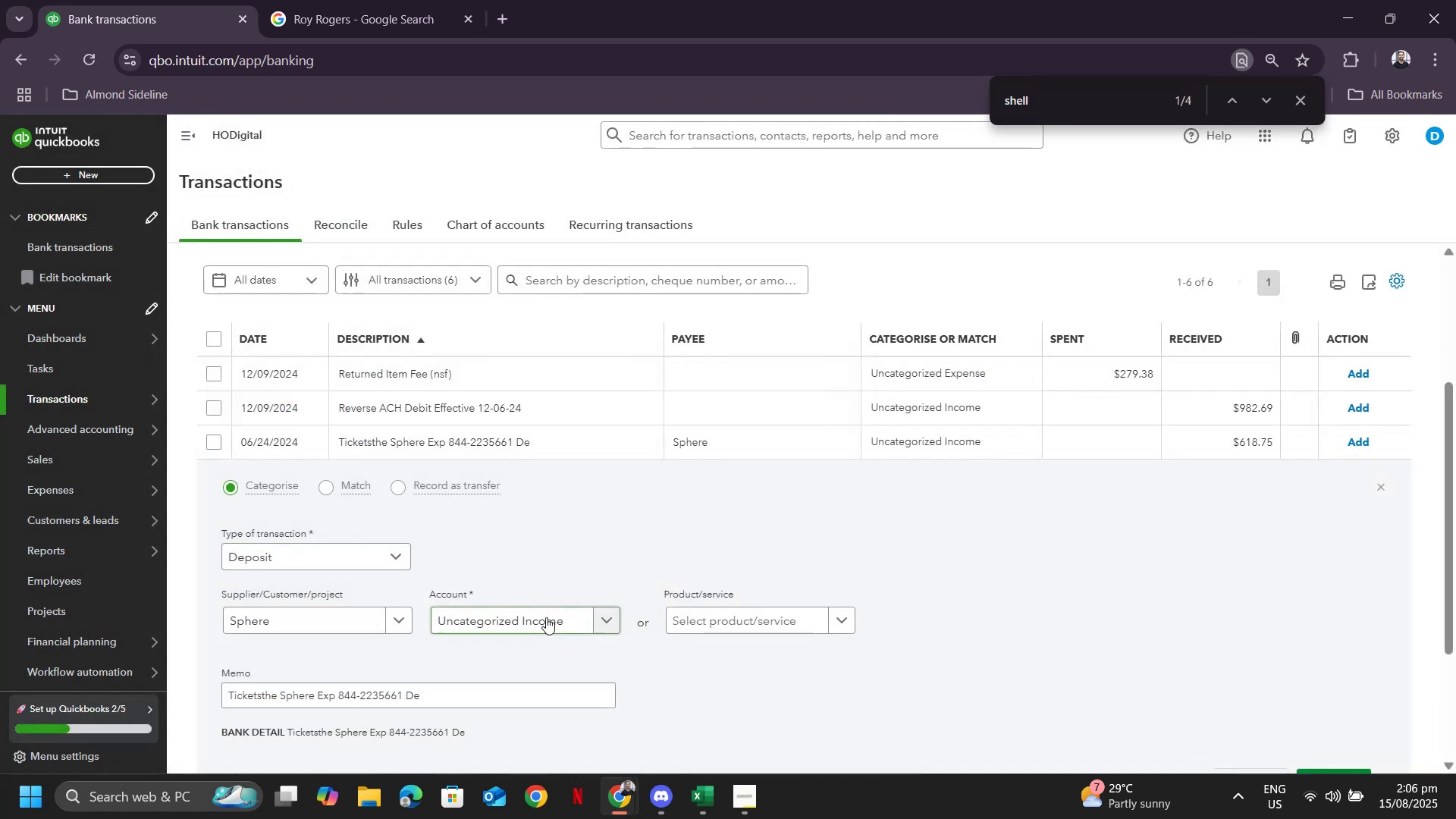 
left_click([546, 620])
 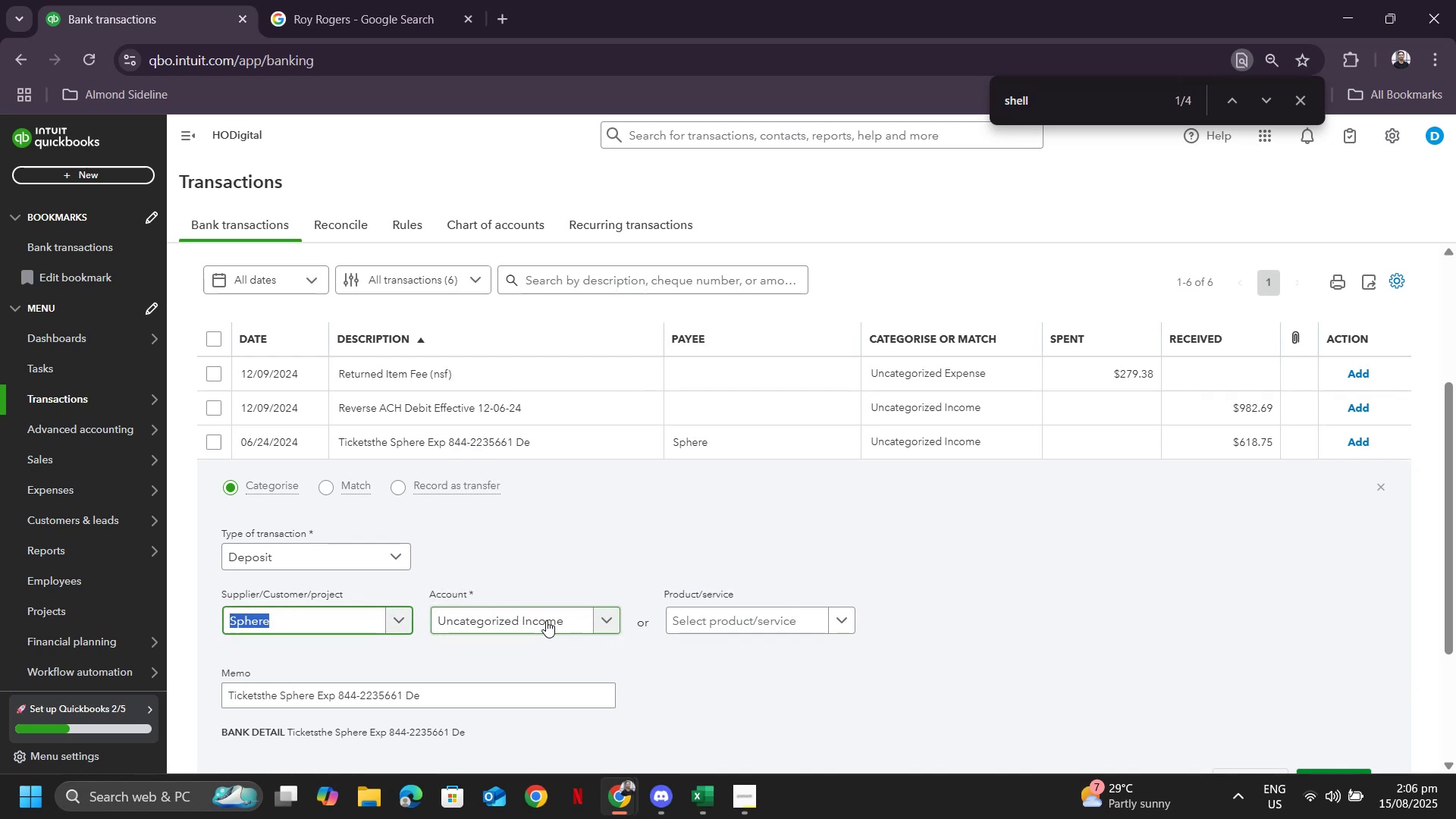 
left_click([546, 620])
 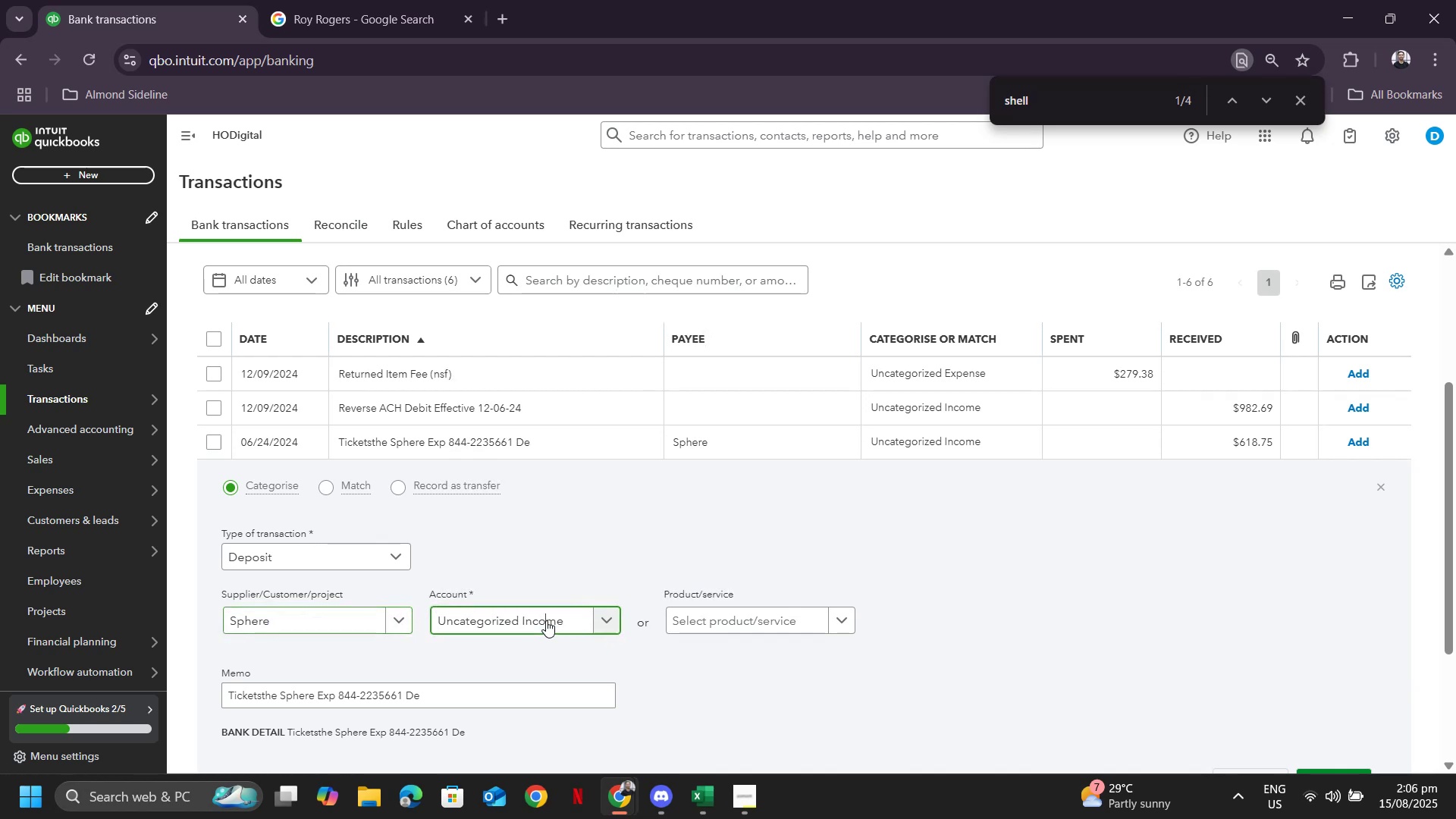 
type(sales)
 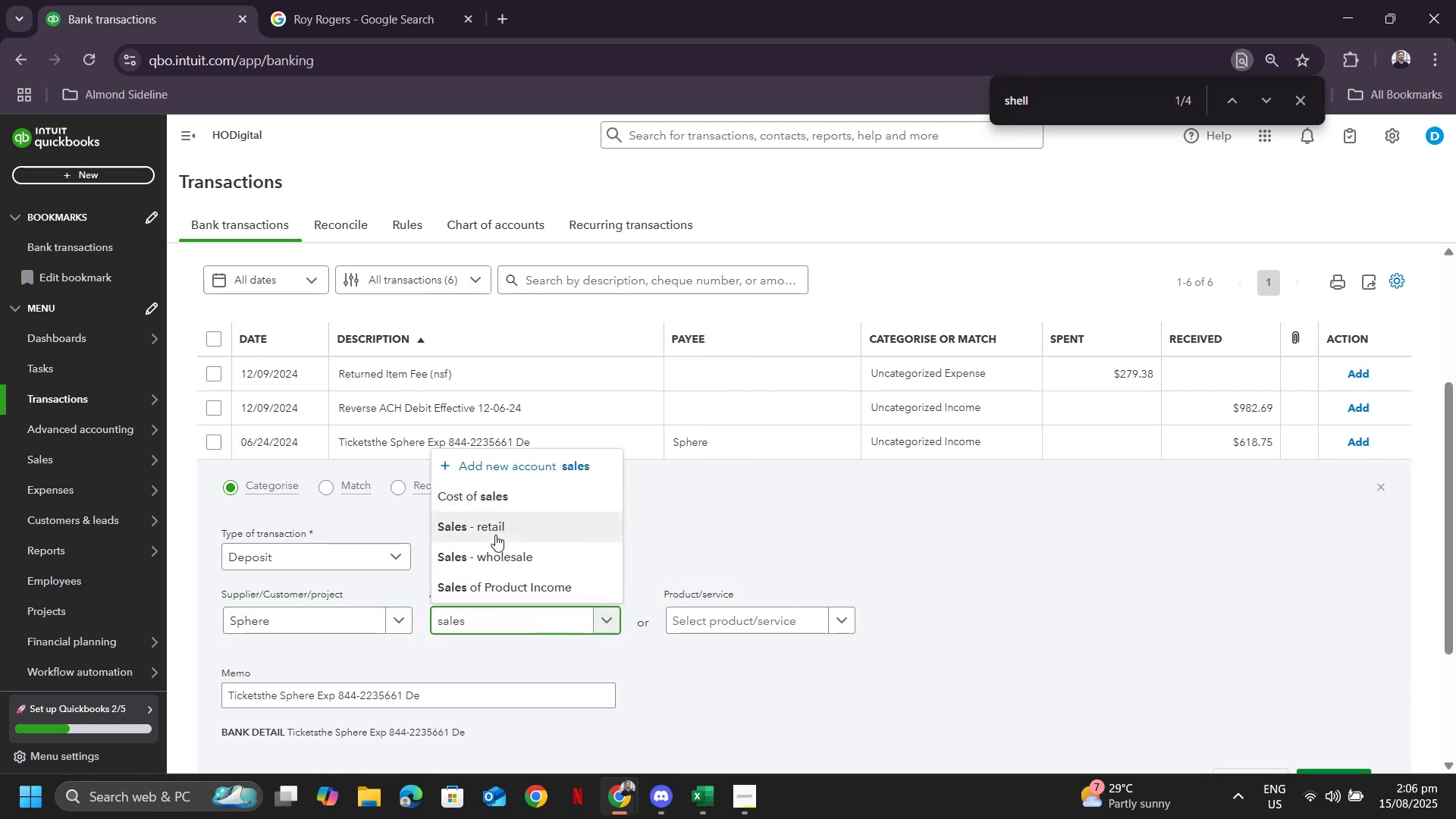 
left_click([495, 523])
 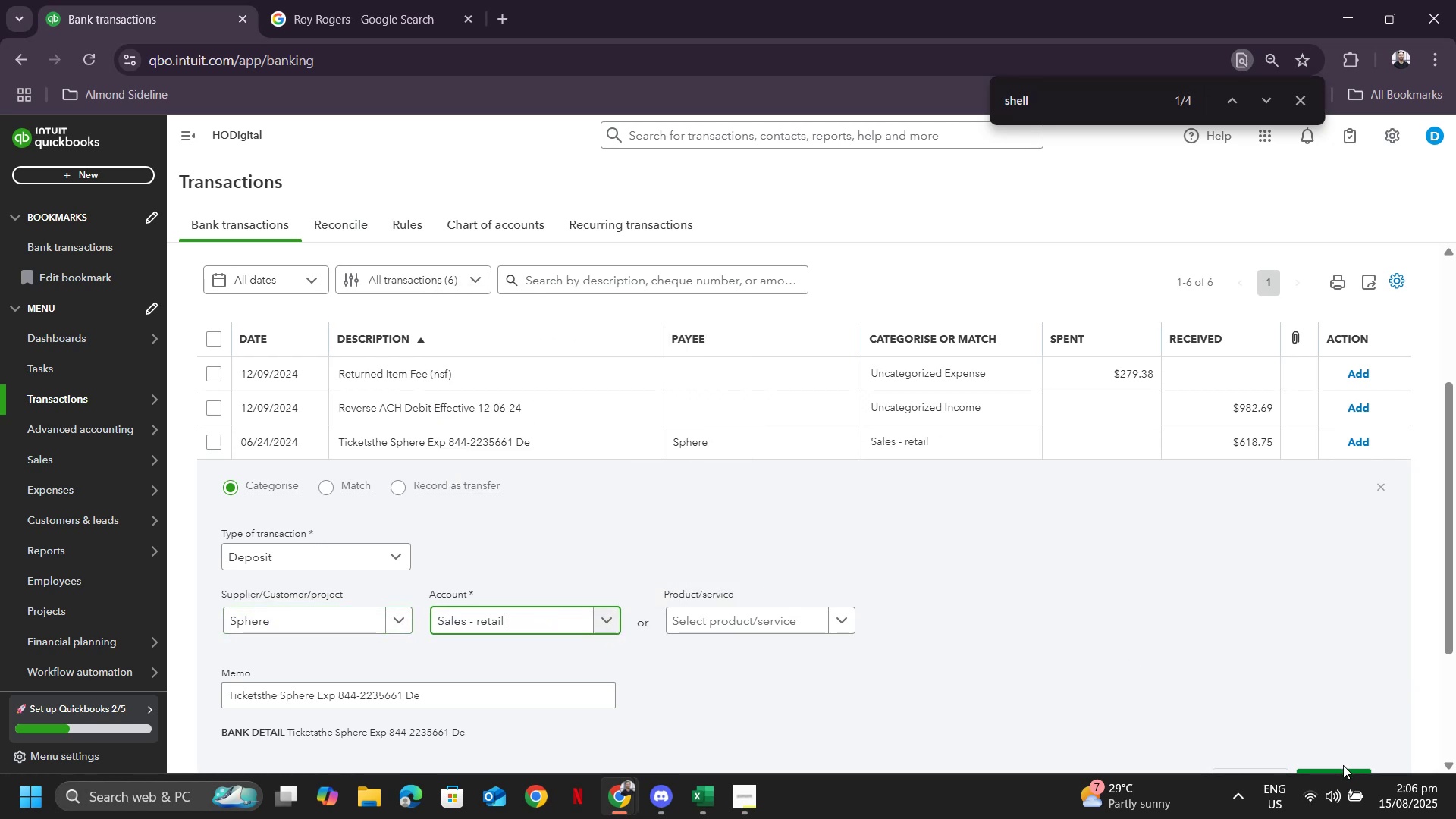 
left_click([1343, 770])
 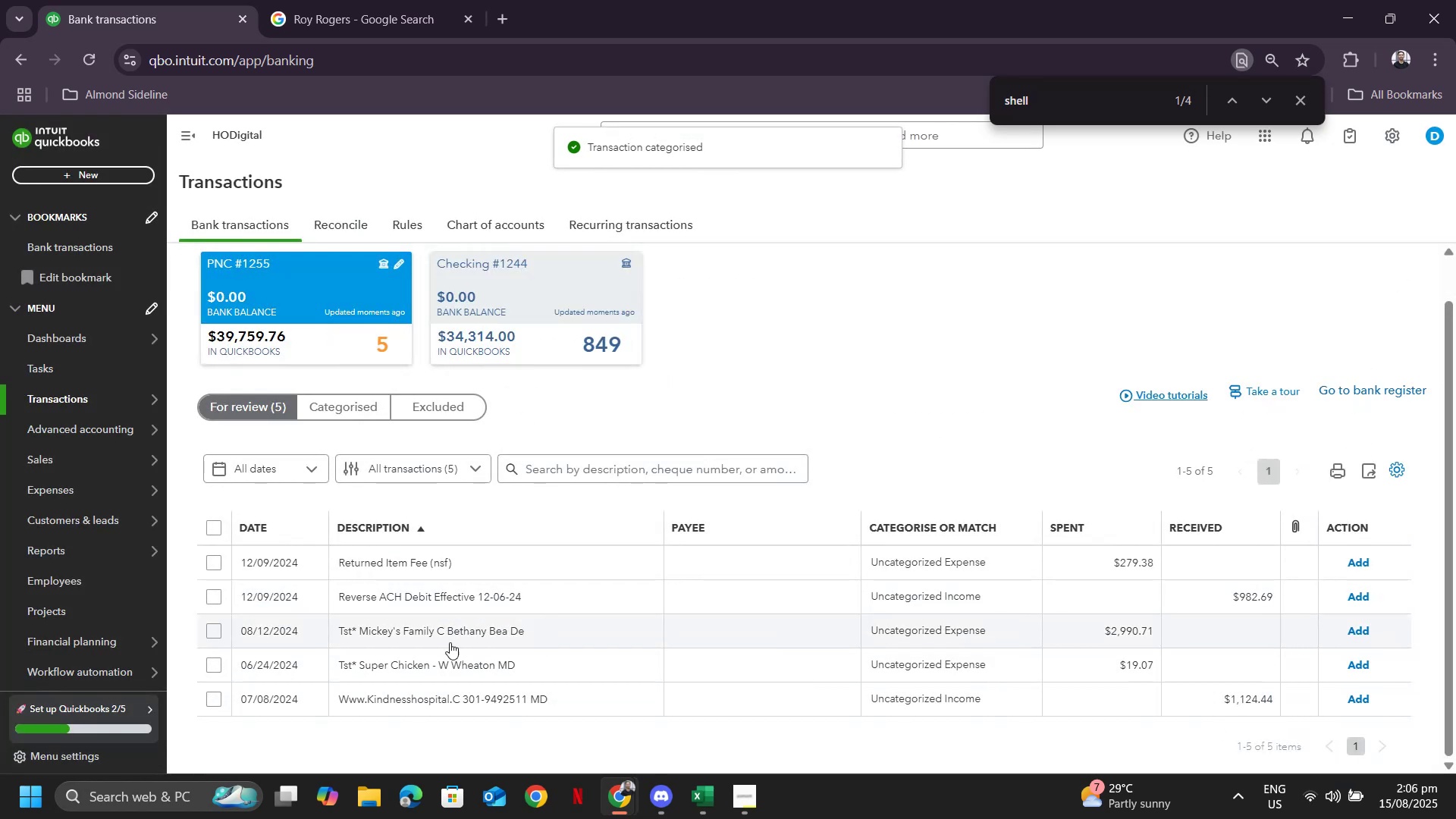 
left_click([441, 640])
 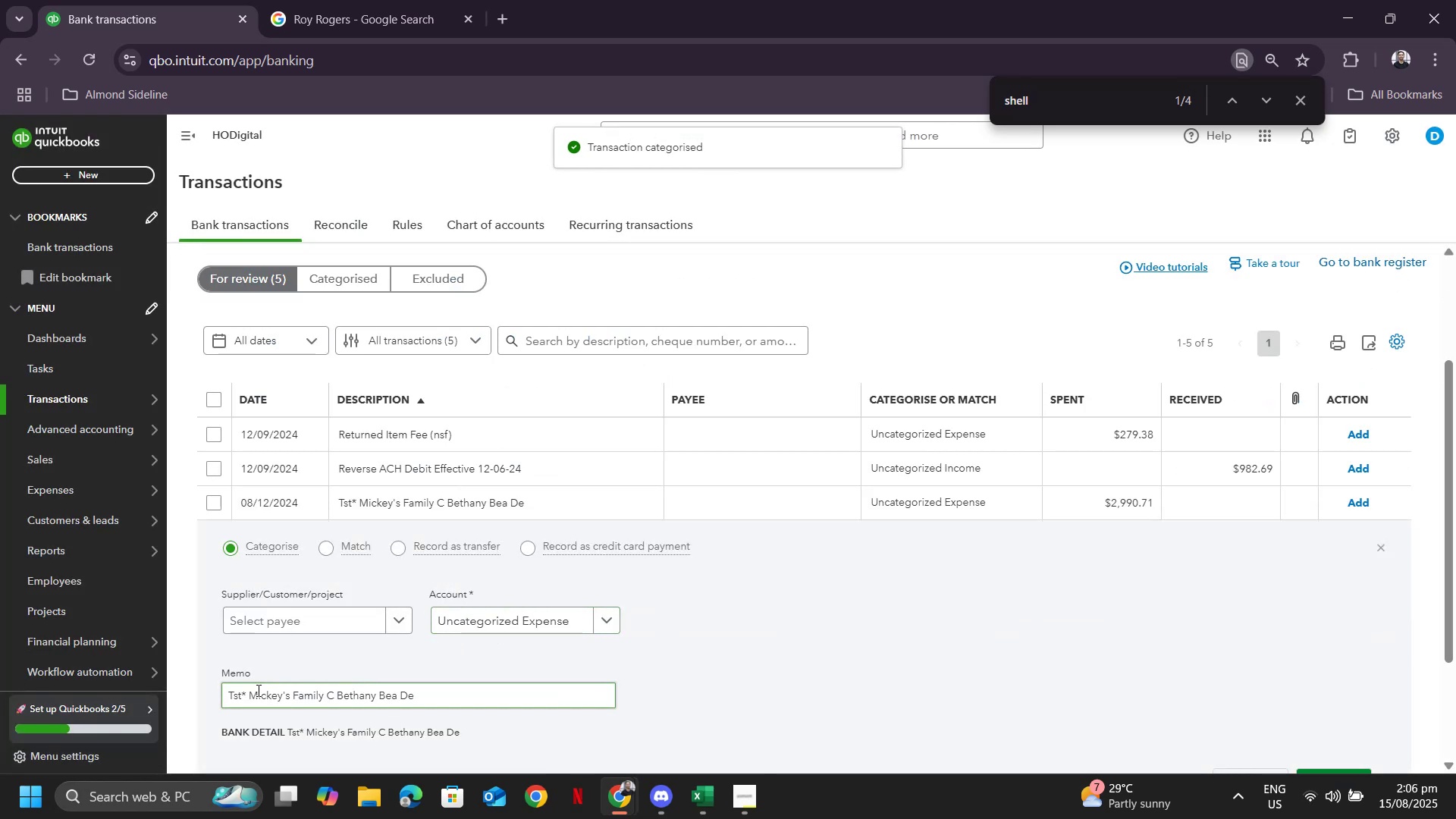 
left_click_drag(start_coordinate=[246, 692], to_coordinate=[325, 697])
 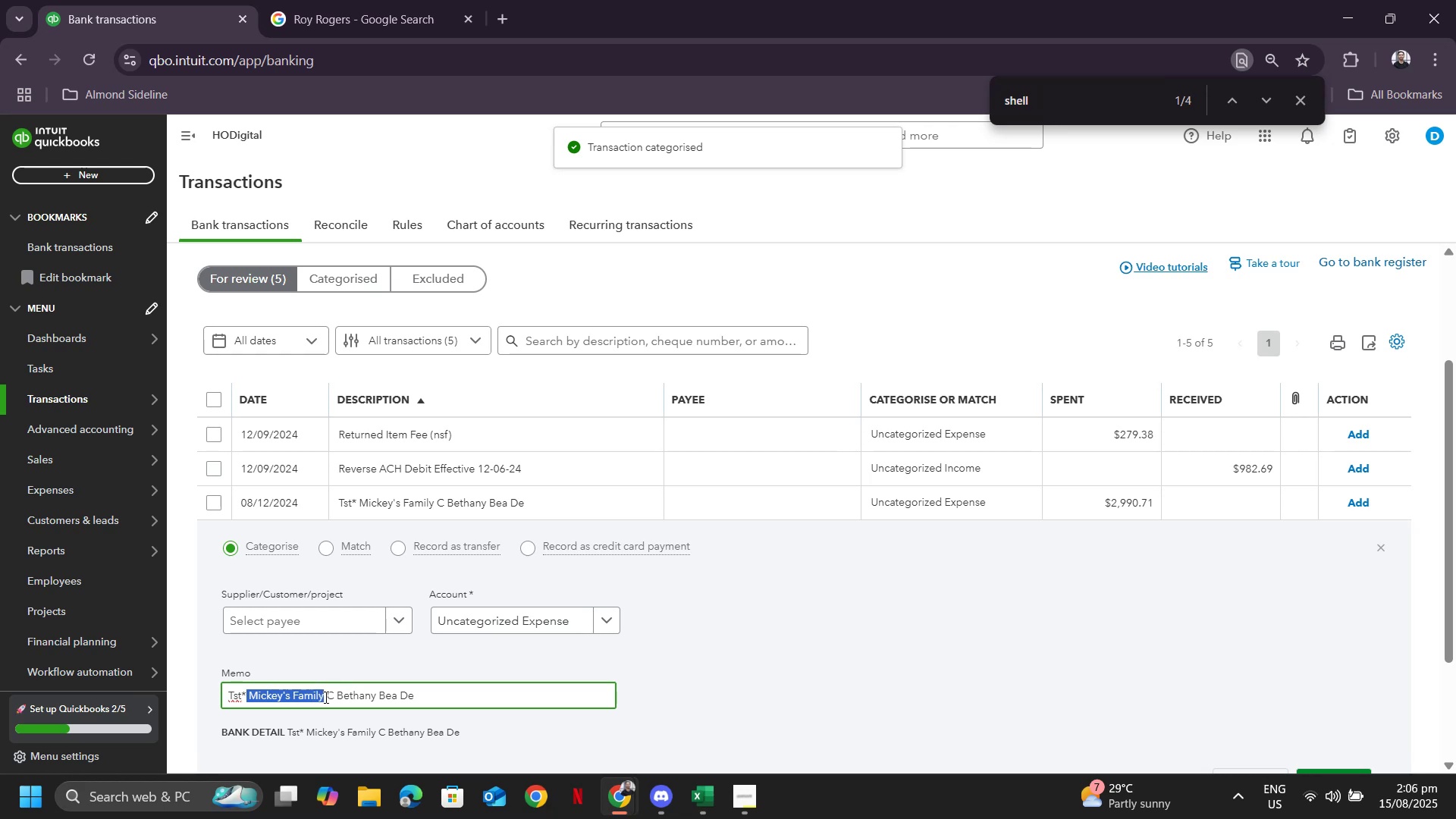 
key(Control+ControlLeft)
 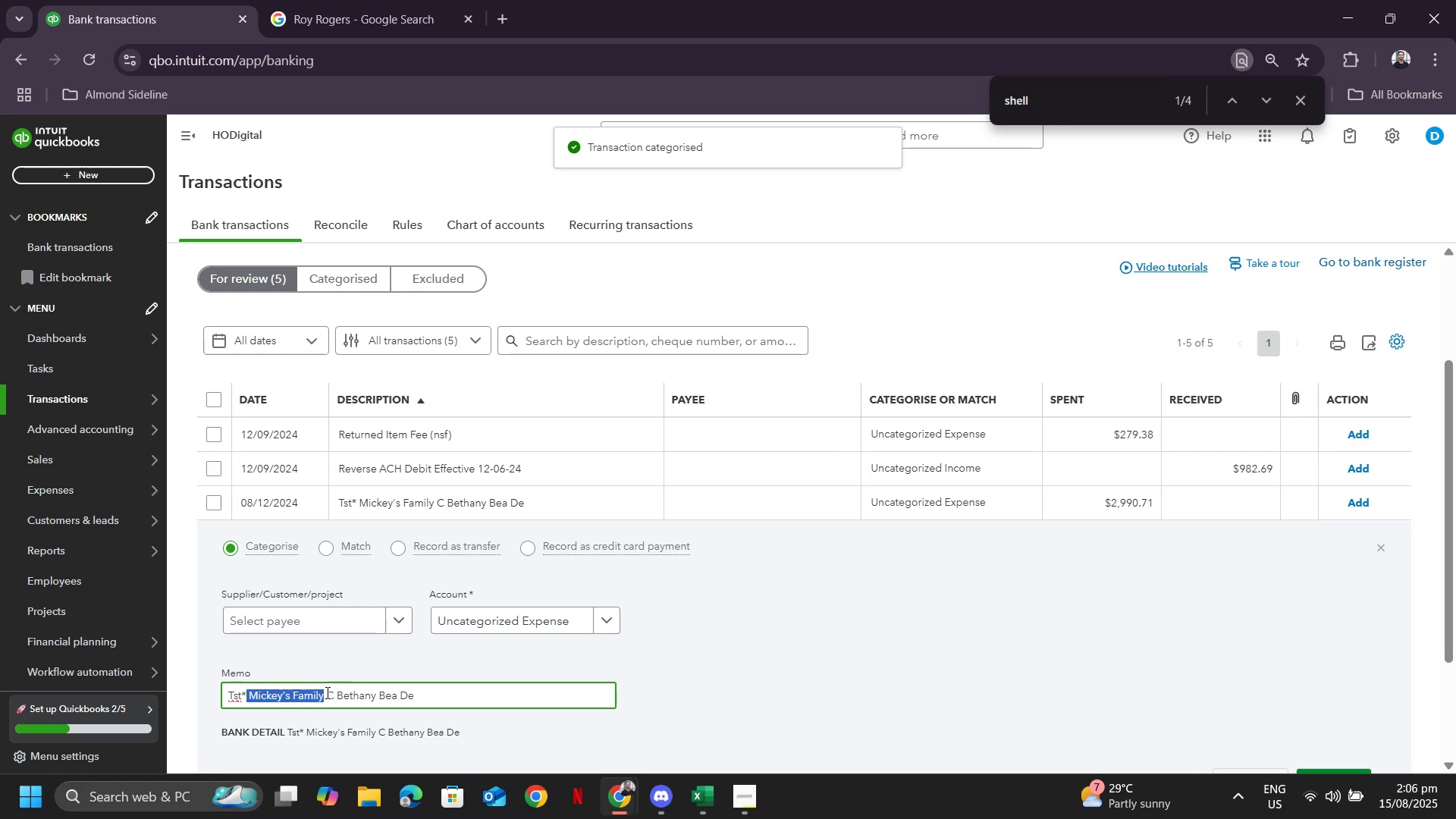 
key(Control+C)
 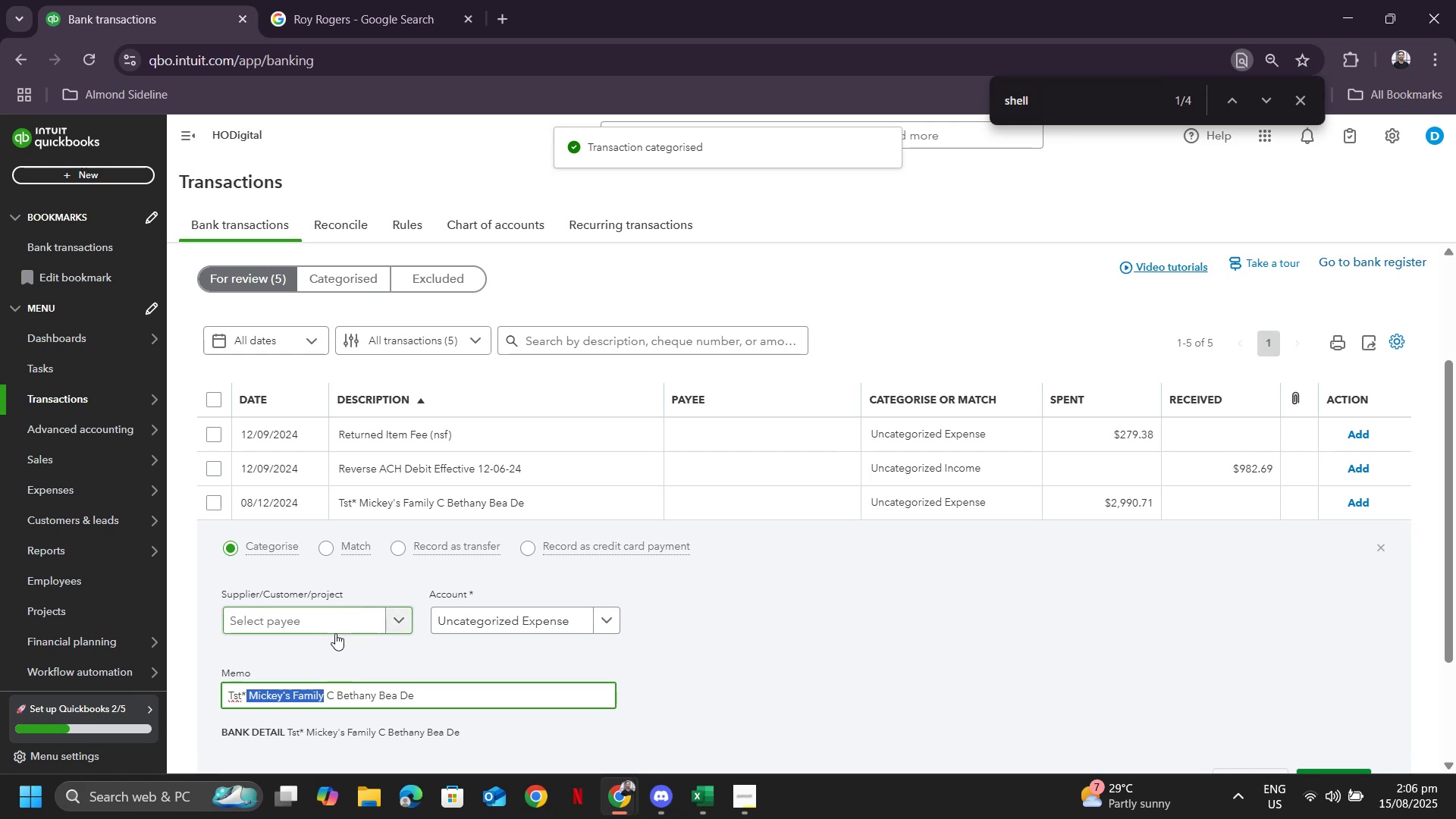 
left_click([334, 634])
 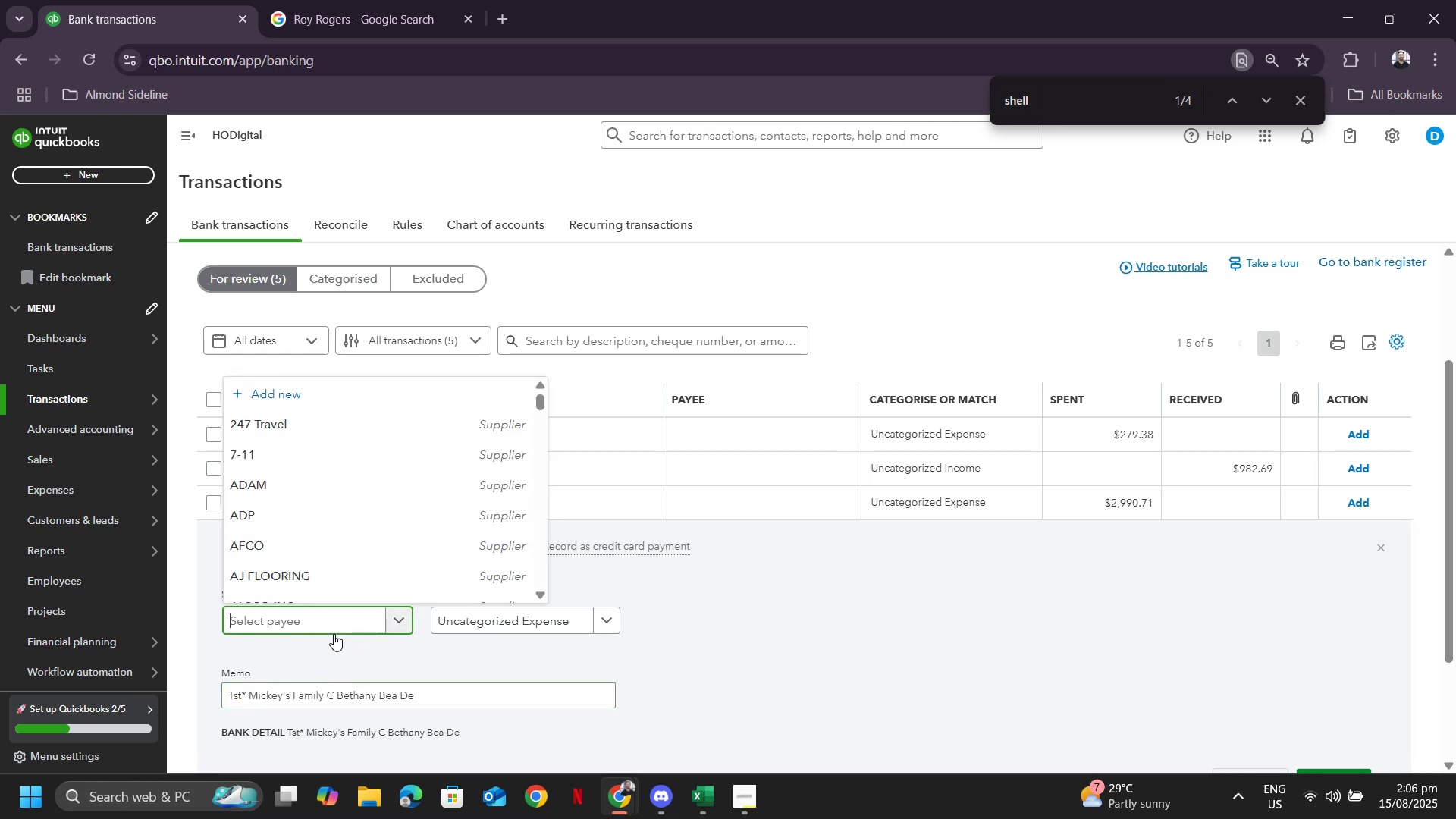 
key(Control+ControlLeft)
 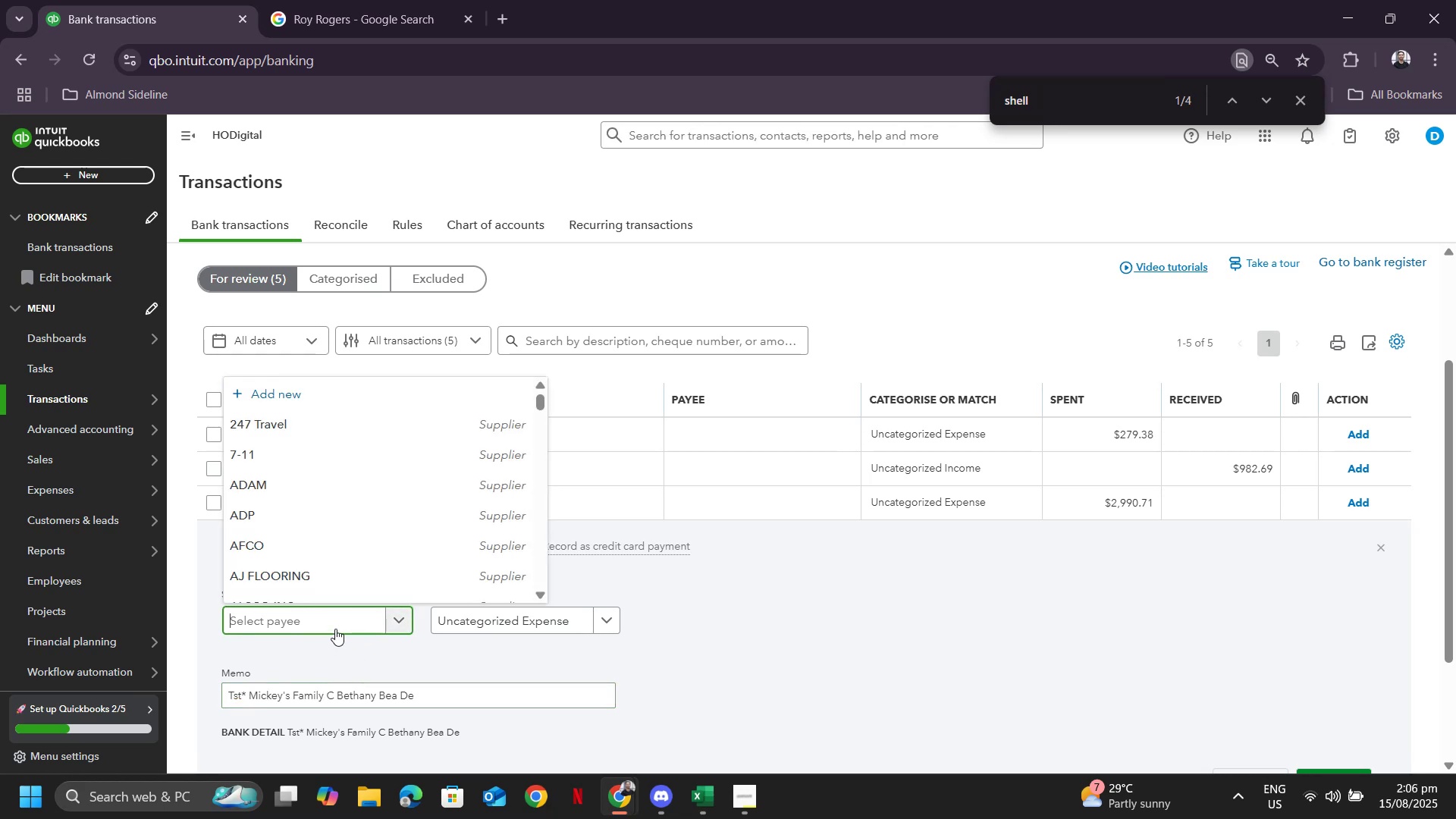 
key(Control+V)
 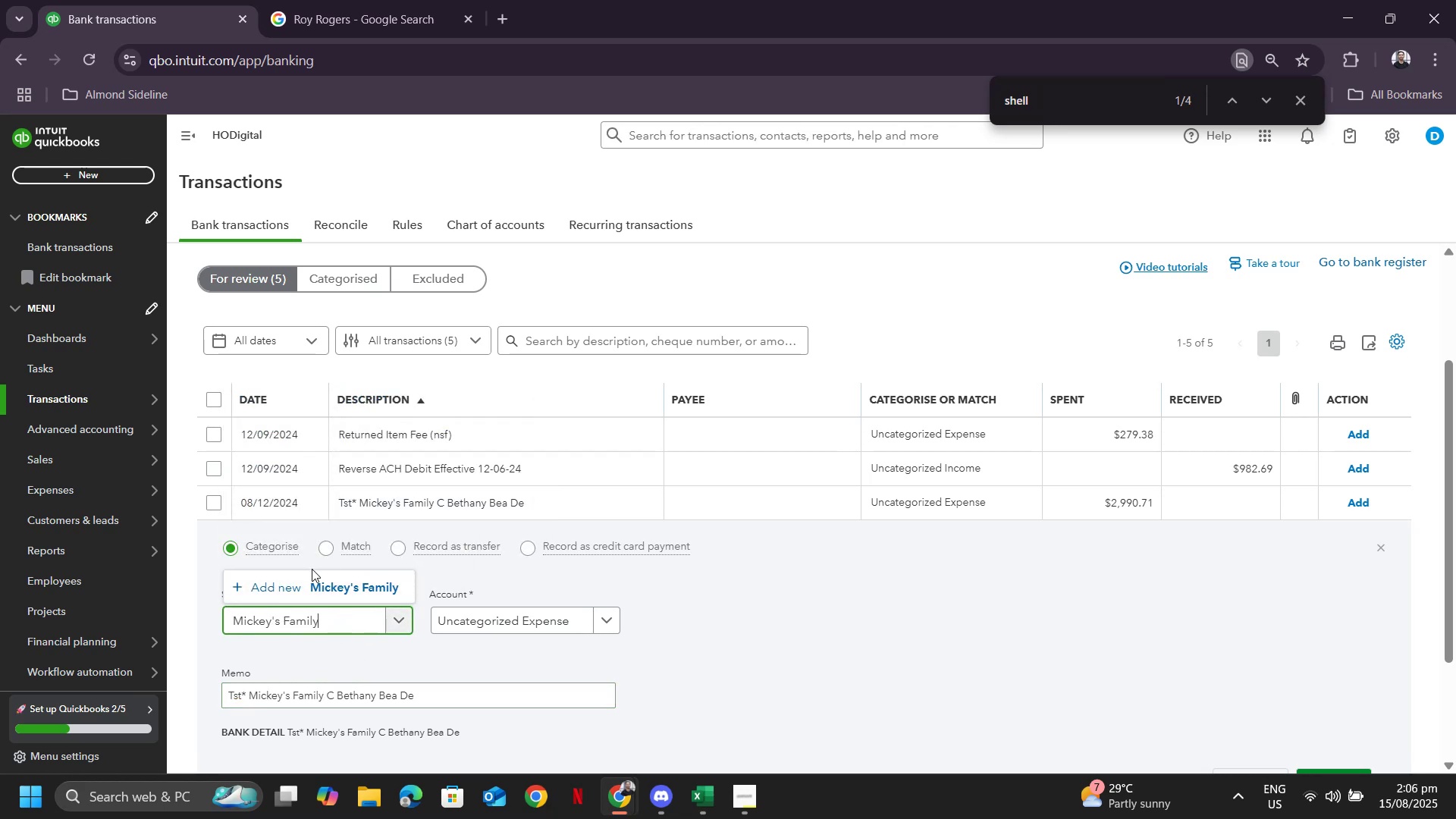 
left_click([325, 595])
 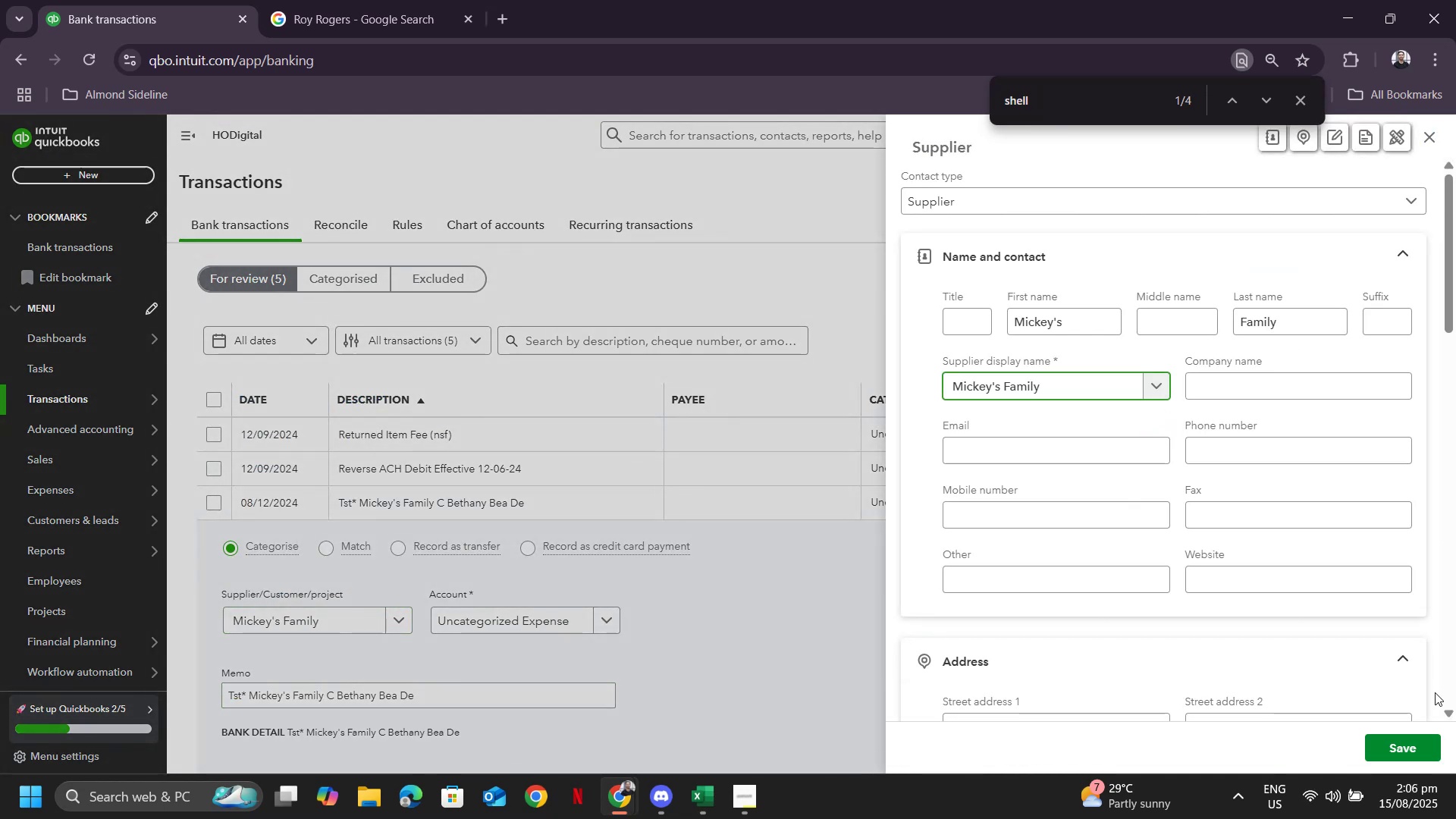 
left_click([1397, 747])
 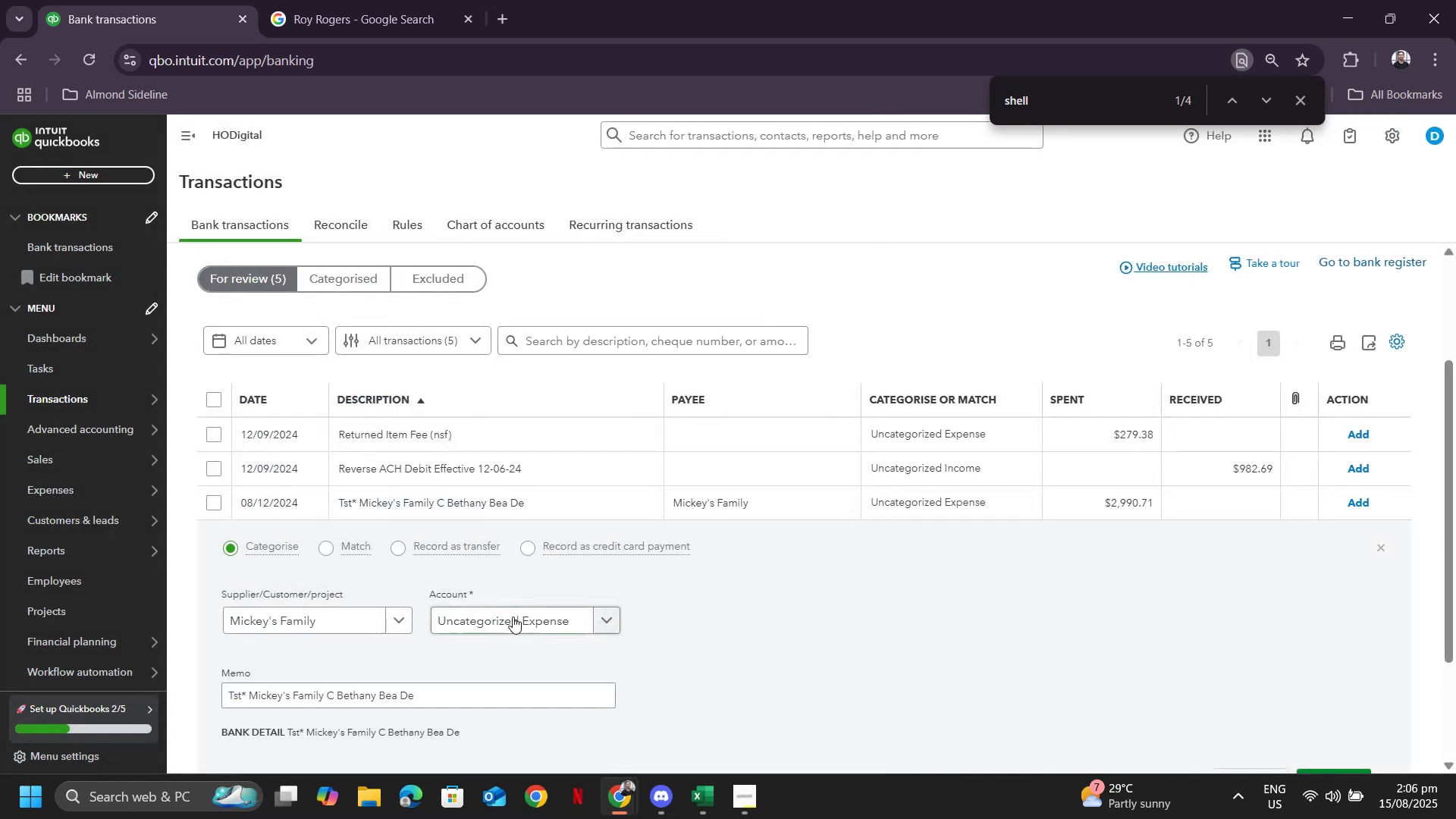 
left_click([513, 617])
 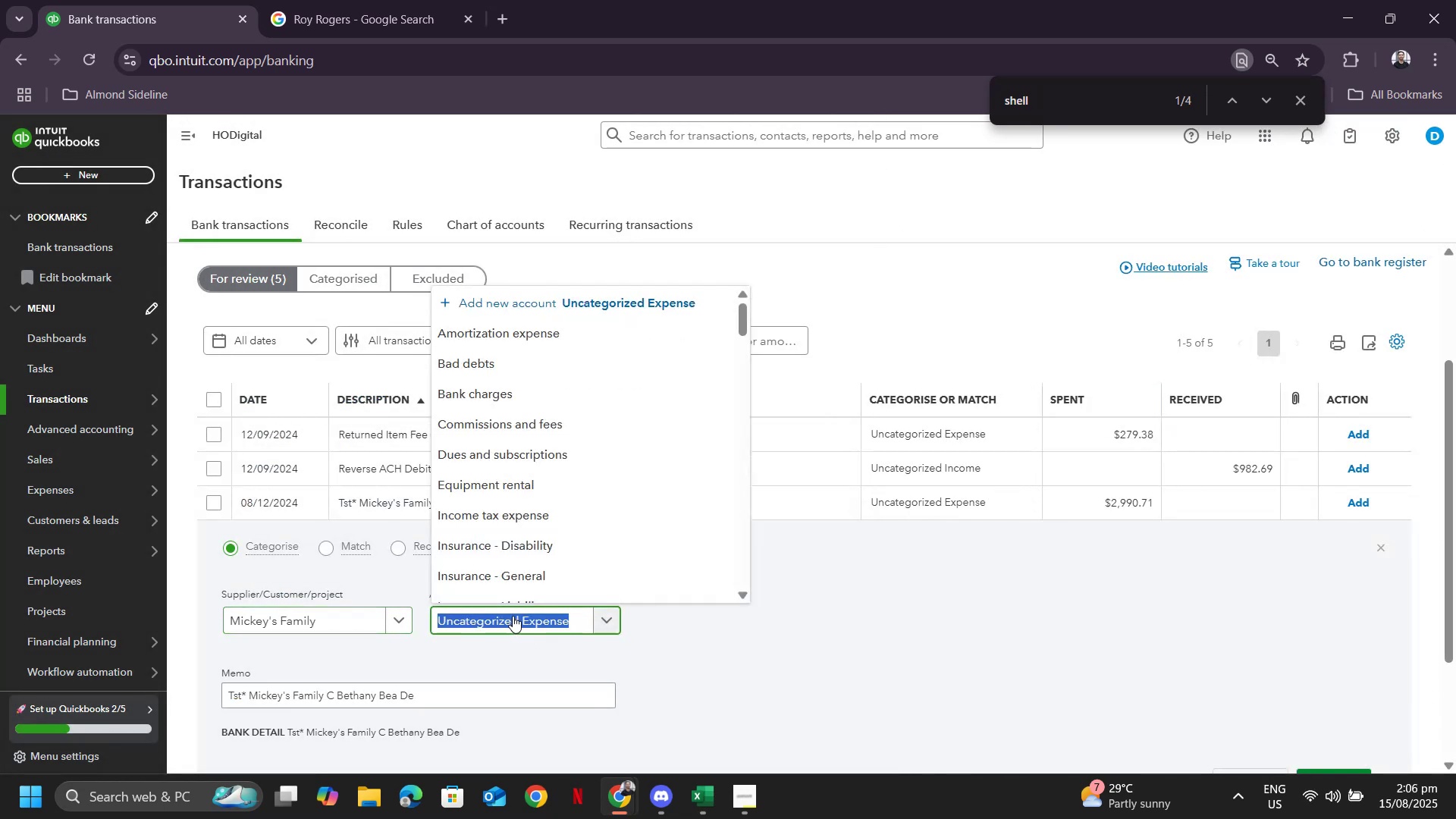 
type(meals)
 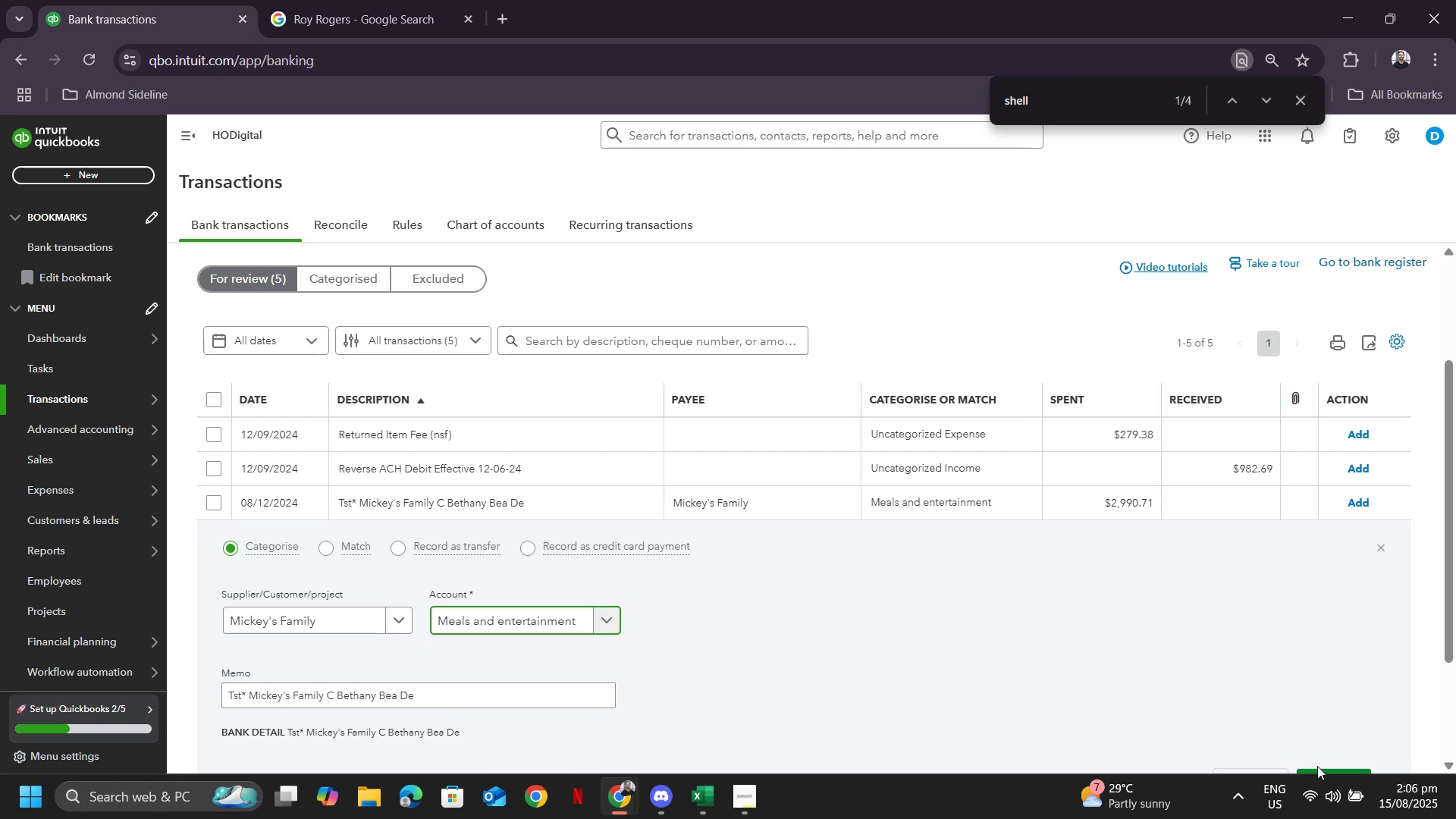 
left_click([1317, 772])
 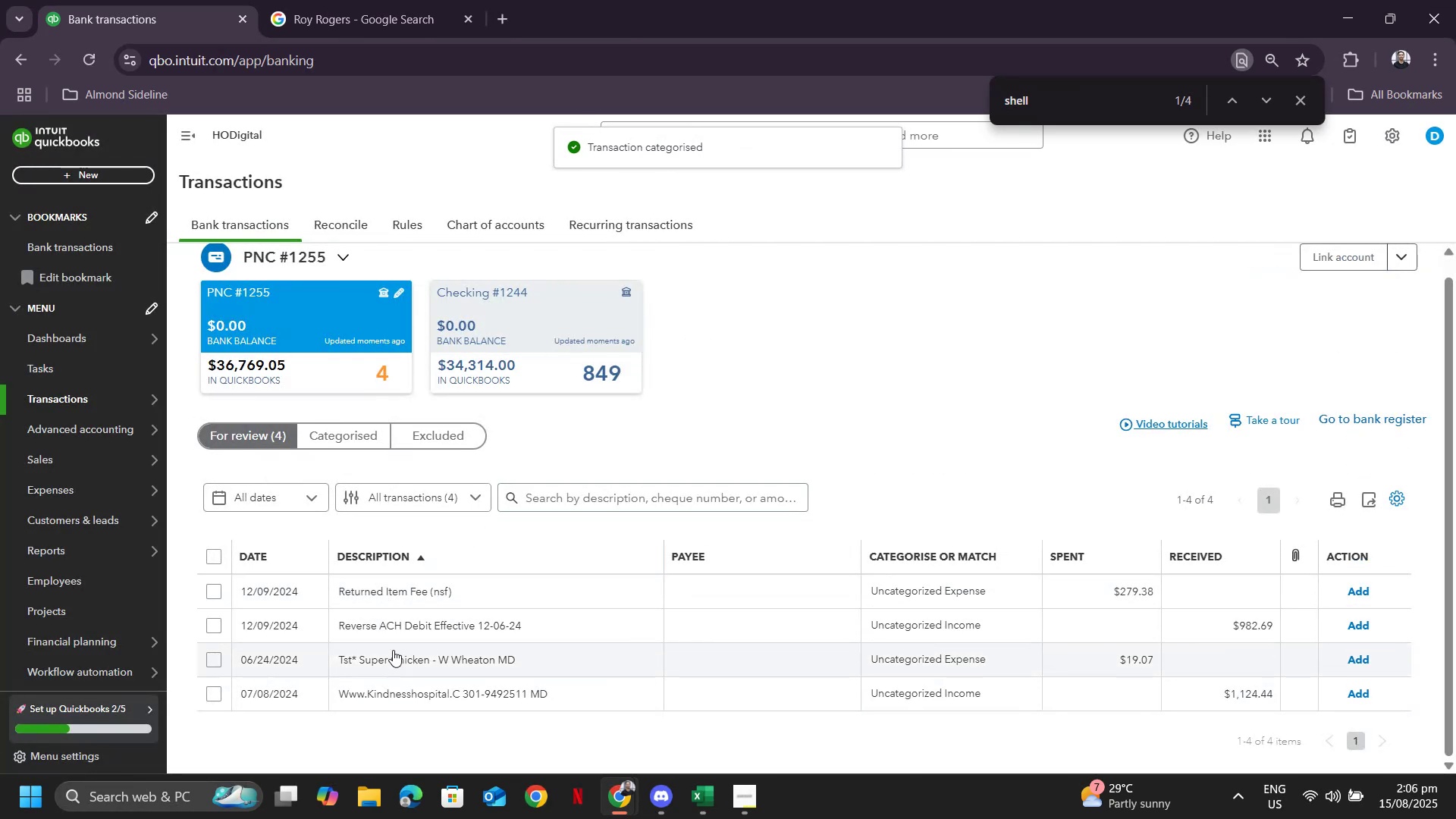 
left_click([389, 666])
 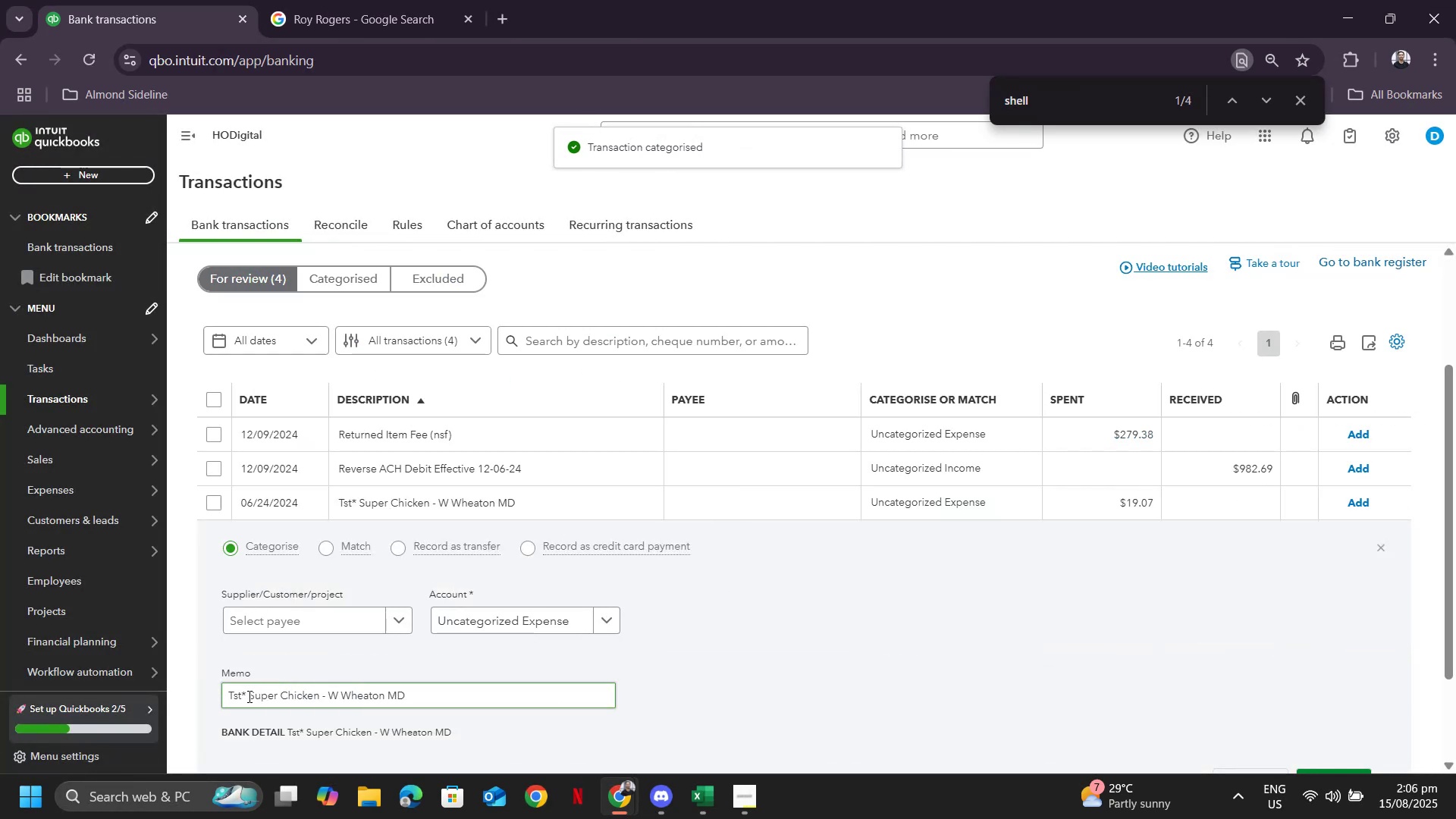 
left_click_drag(start_coordinate=[249, 696], to_coordinate=[320, 701])
 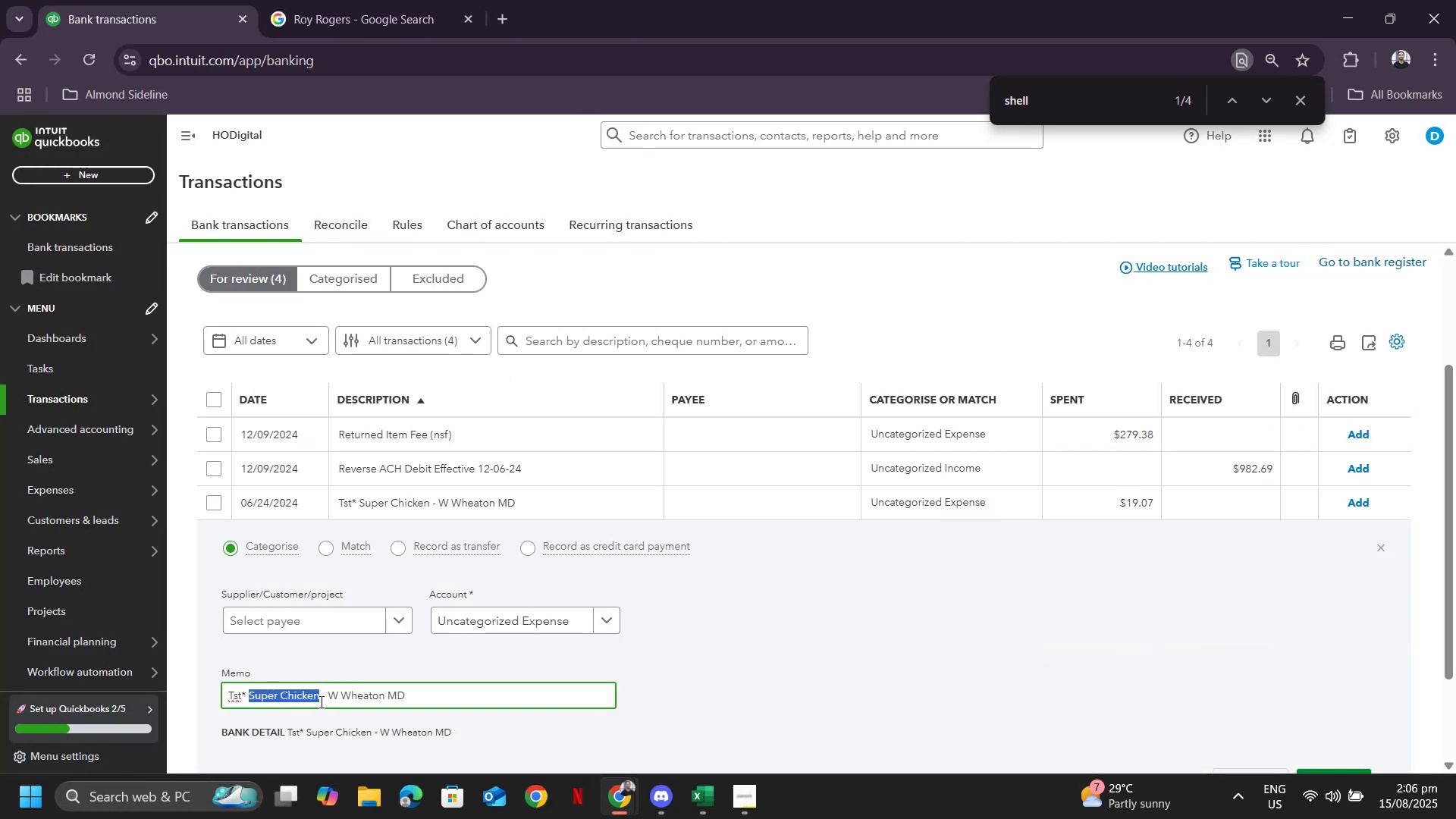 
key(Control+ControlLeft)
 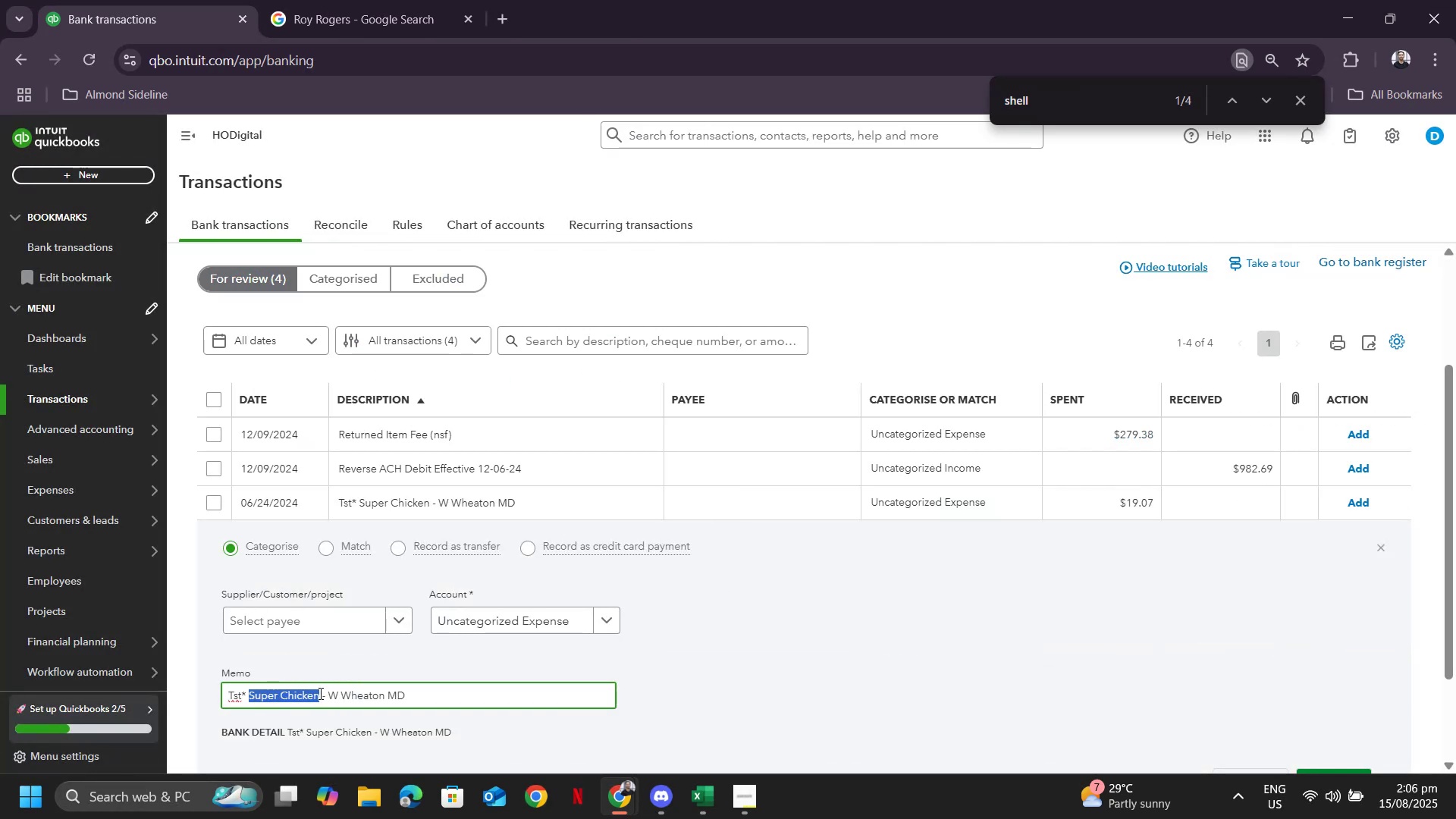 
key(Control+C)
 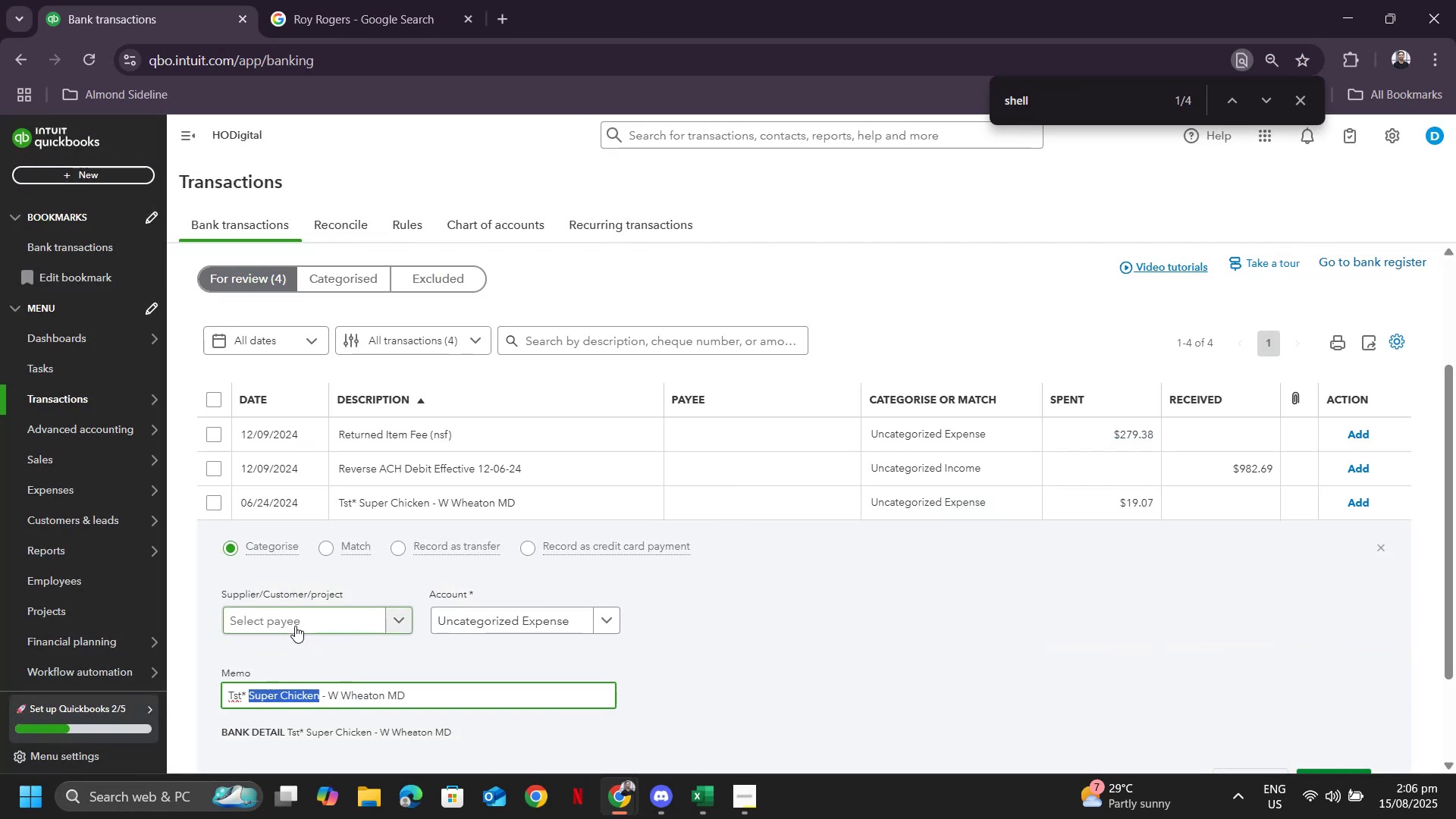 
left_click([295, 625])
 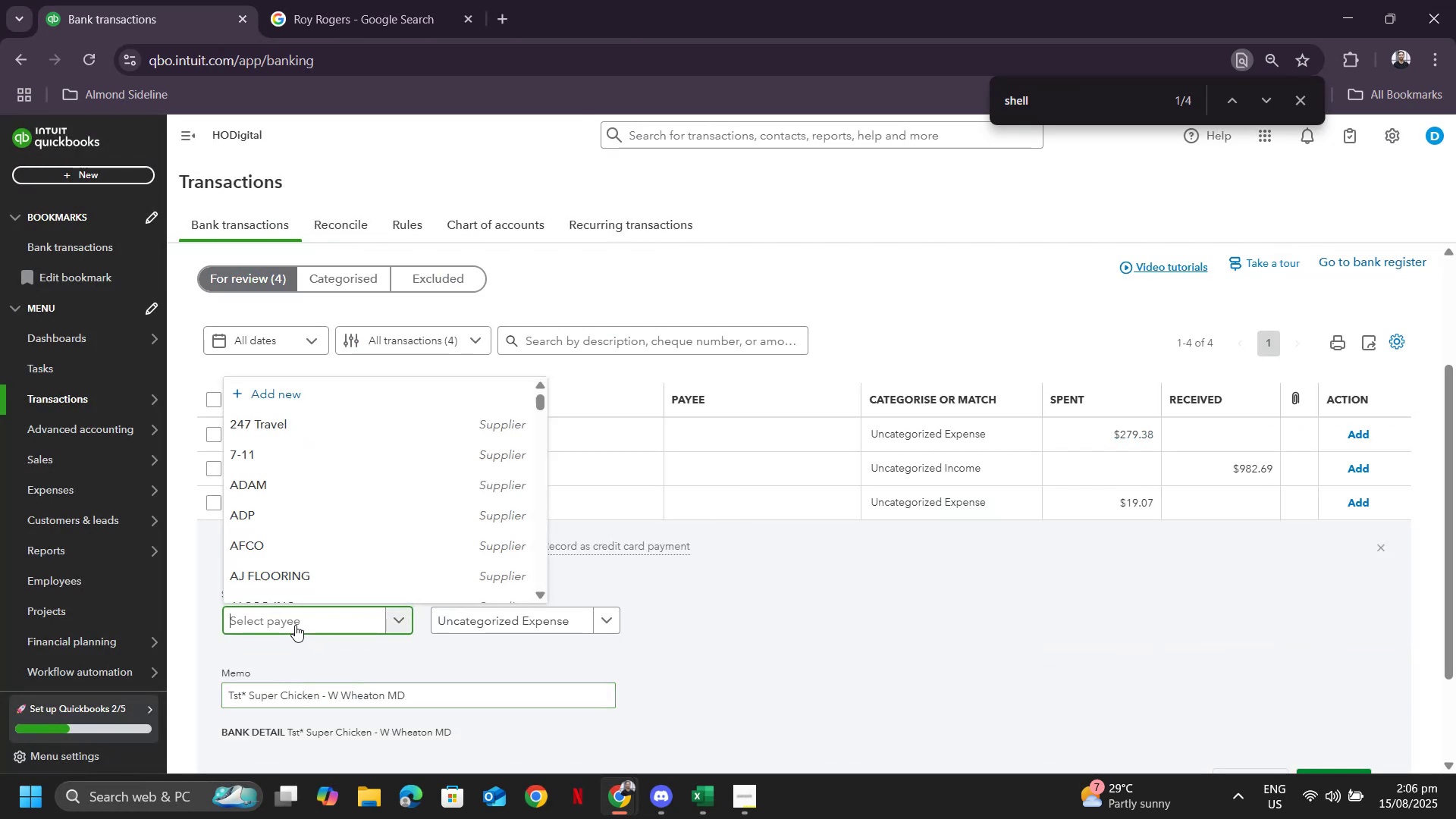 
key(Control+ControlLeft)
 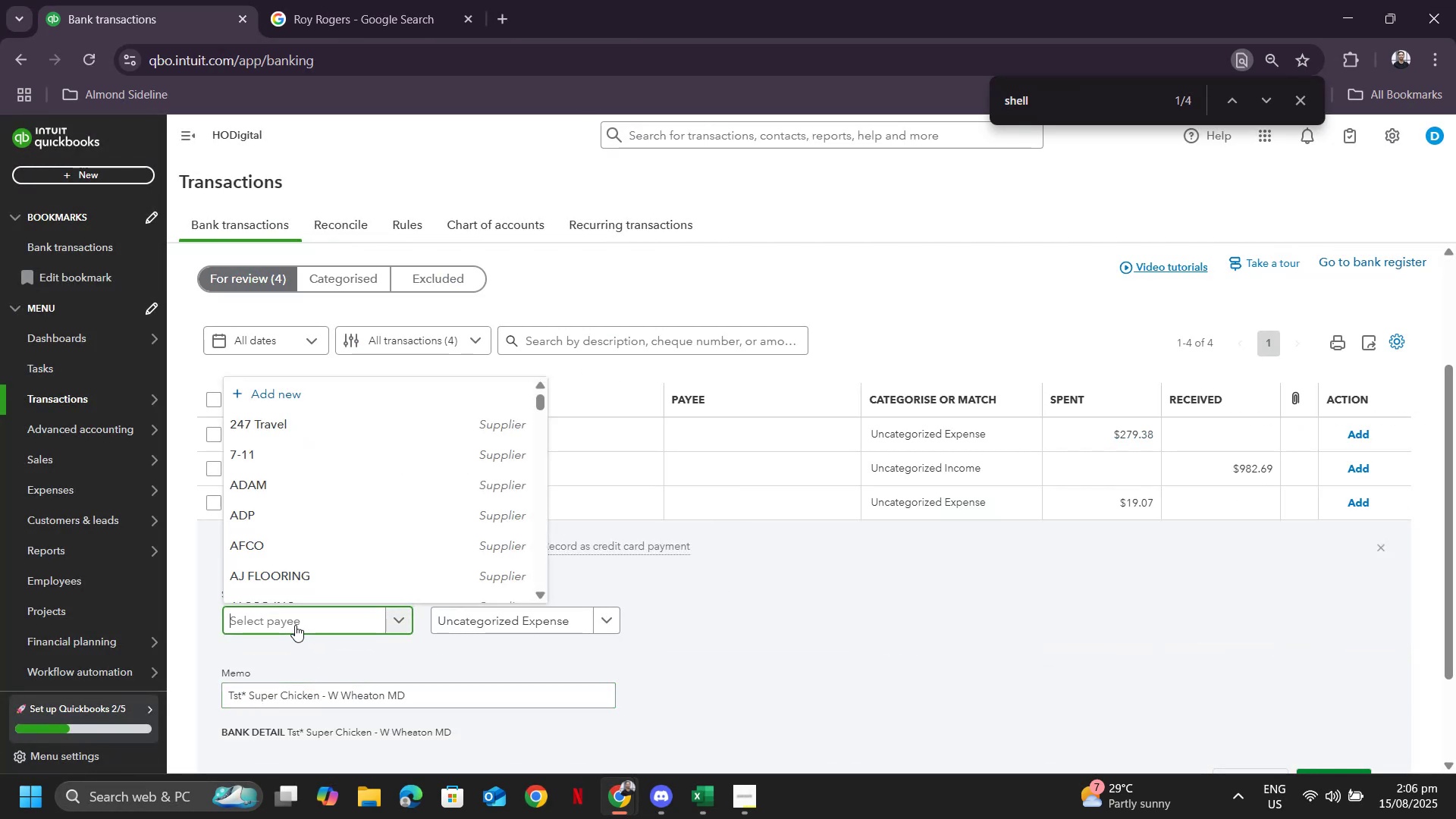 
key(Control+V)
 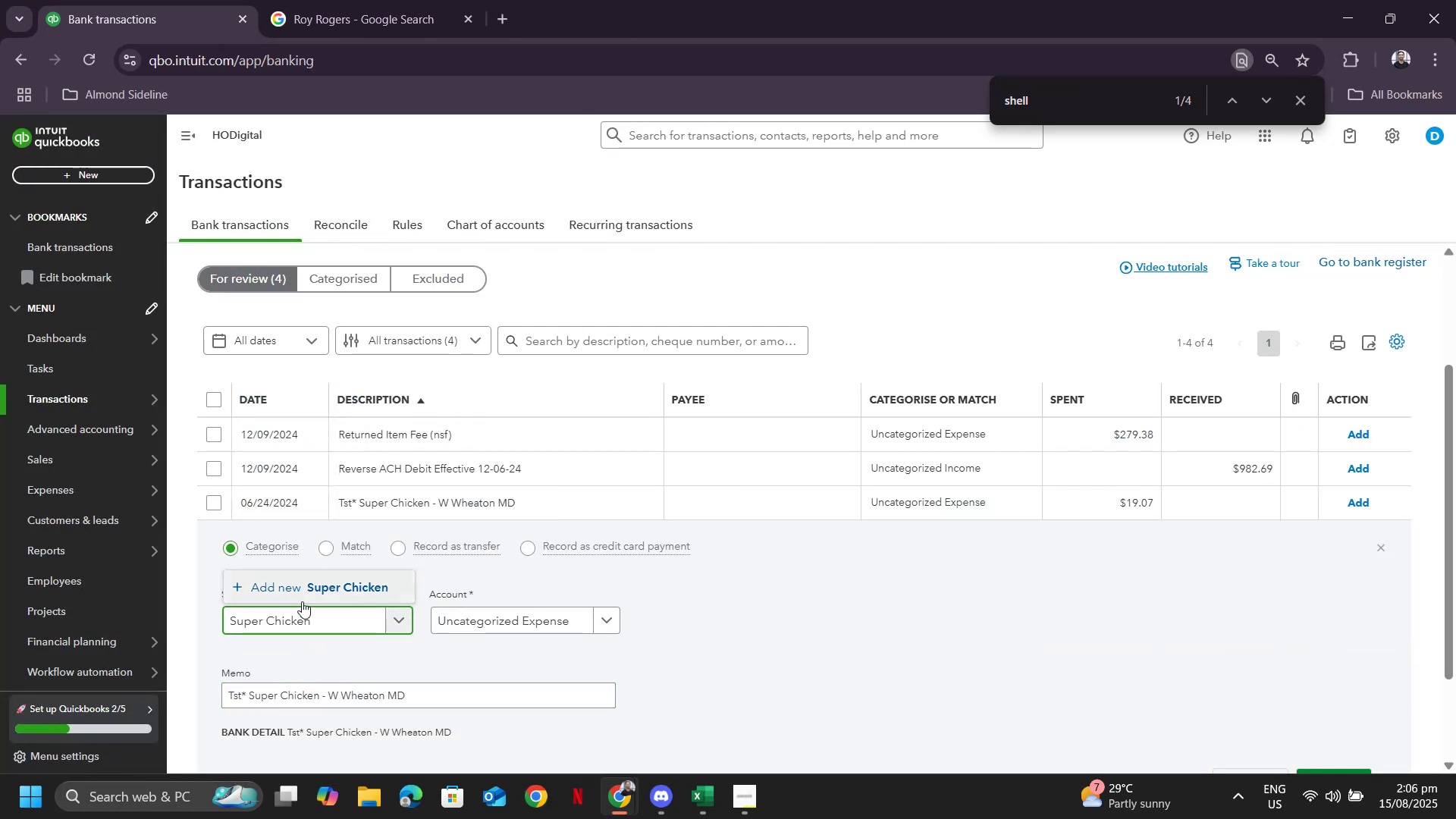 
left_click([302, 601])
 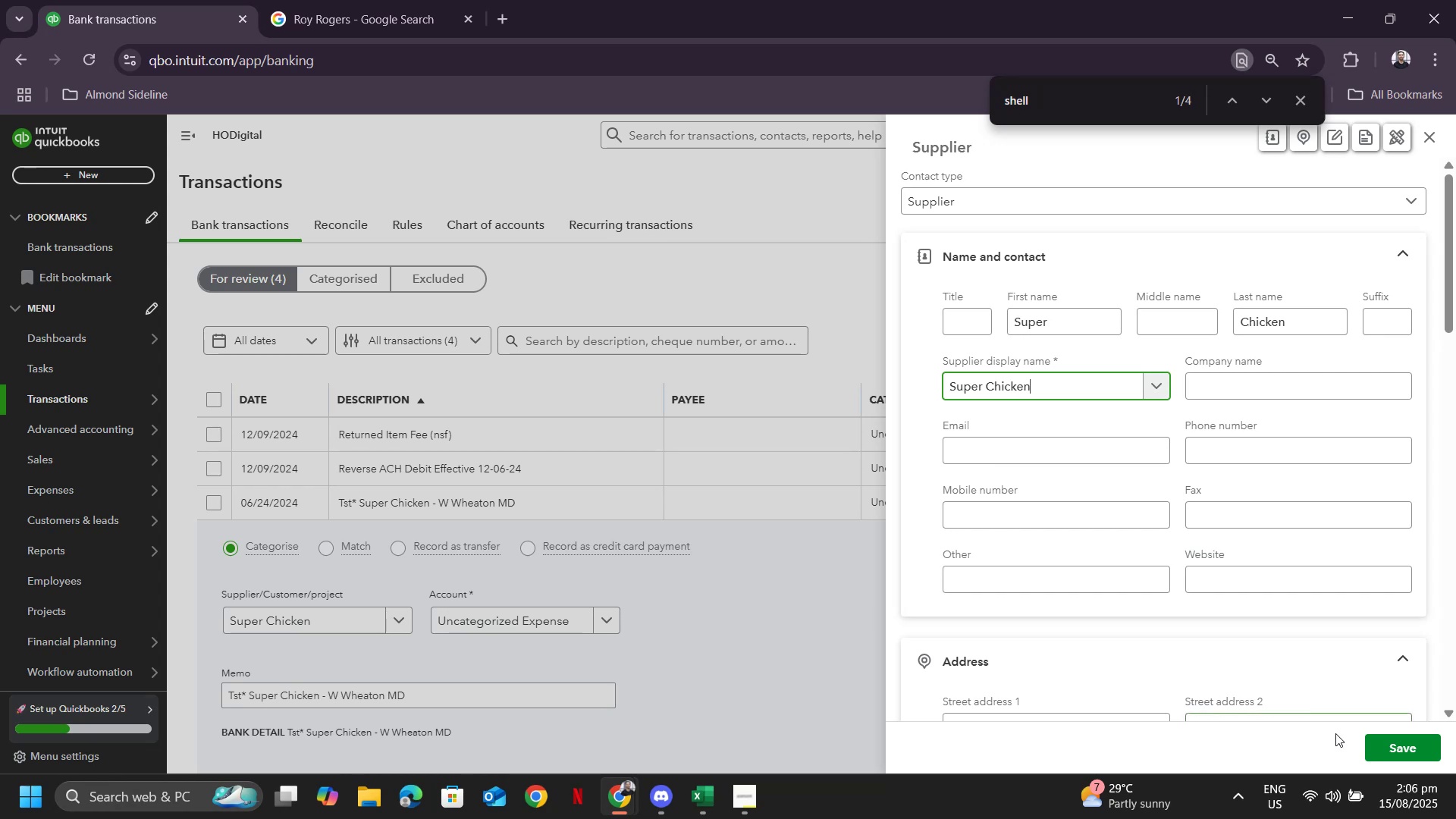 
left_click([1404, 751])
 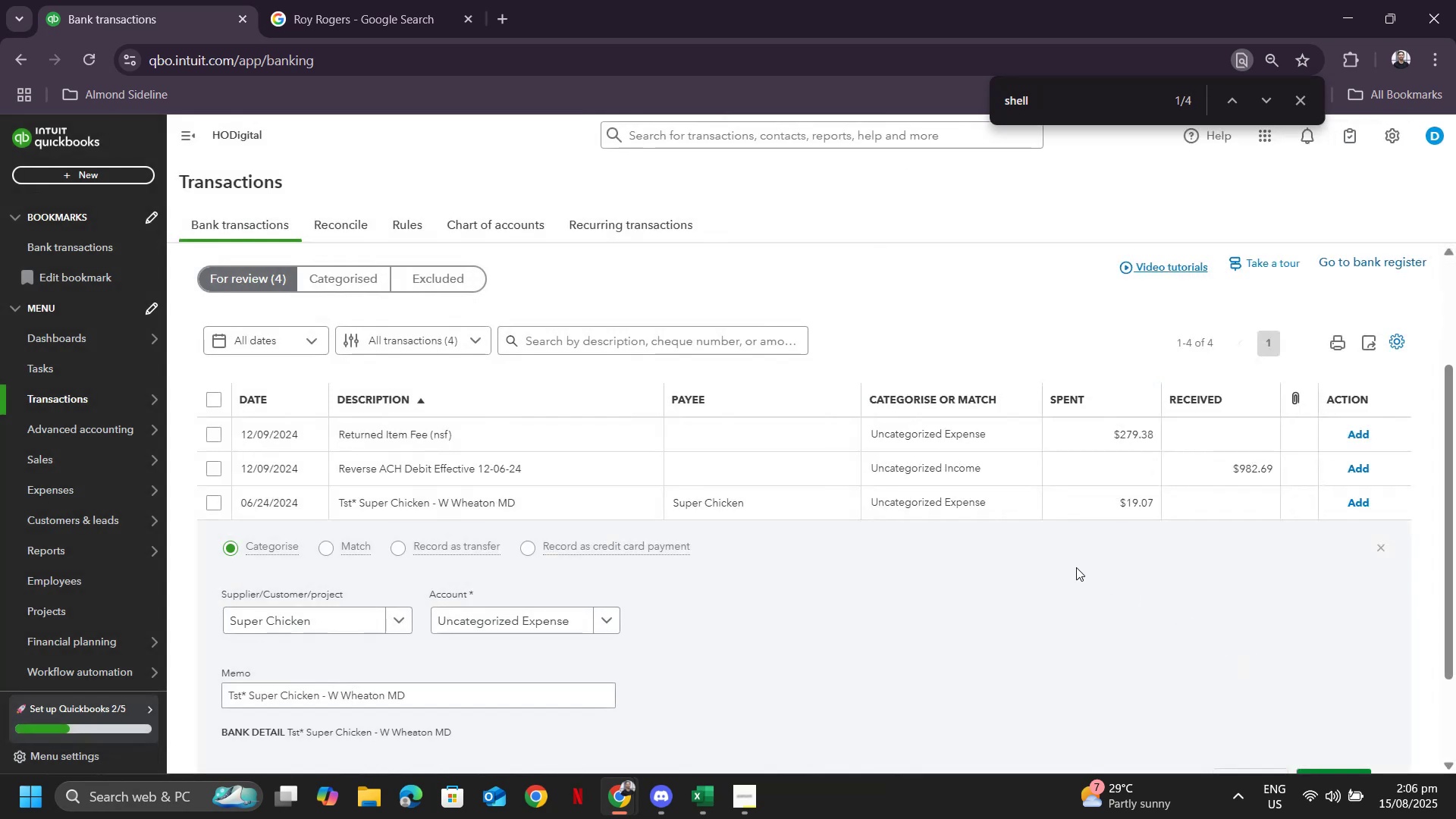 
scroll: coordinate [964, 525], scroll_direction: down, amount: 1.0
 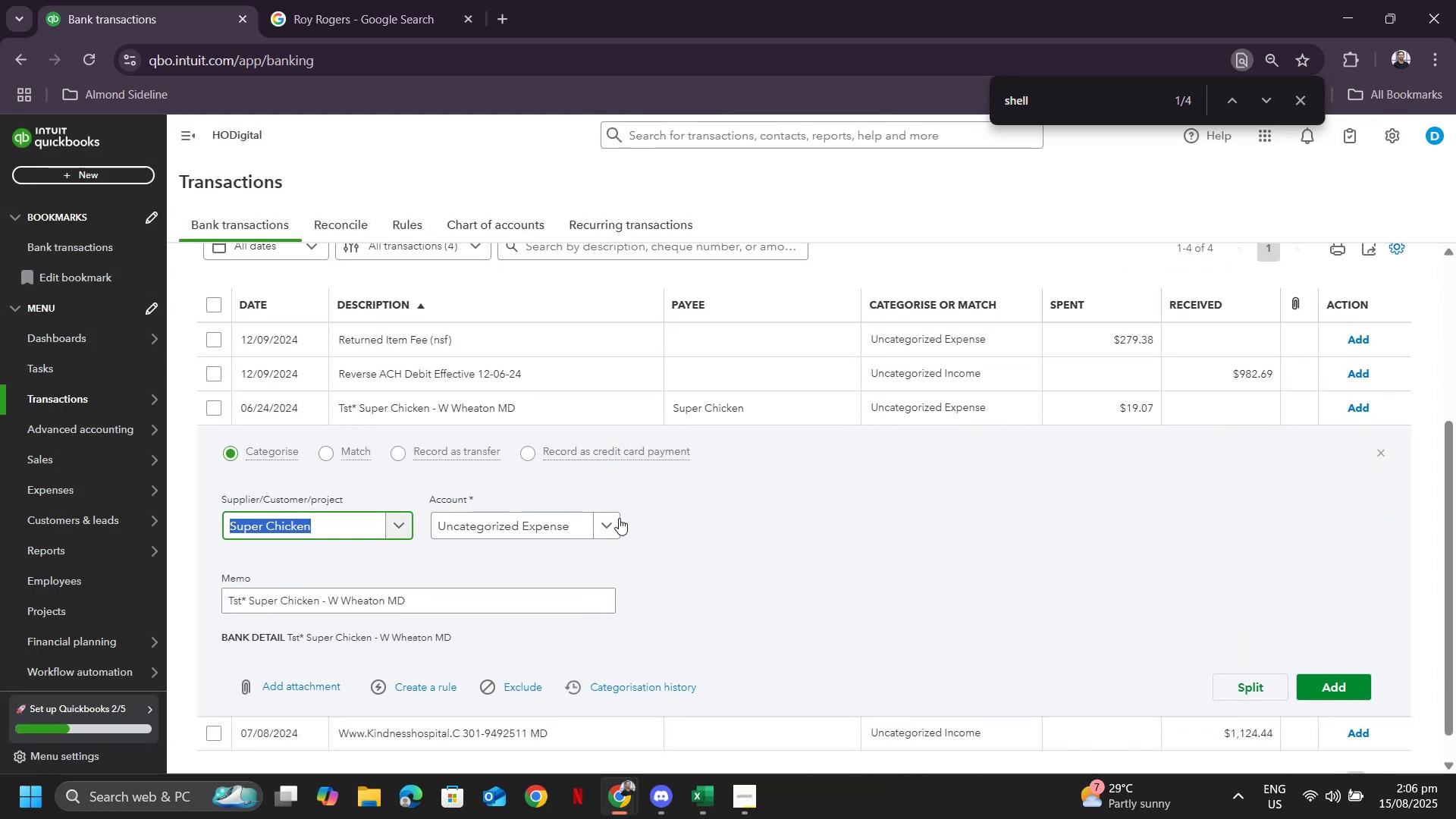 
left_click([613, 527])
 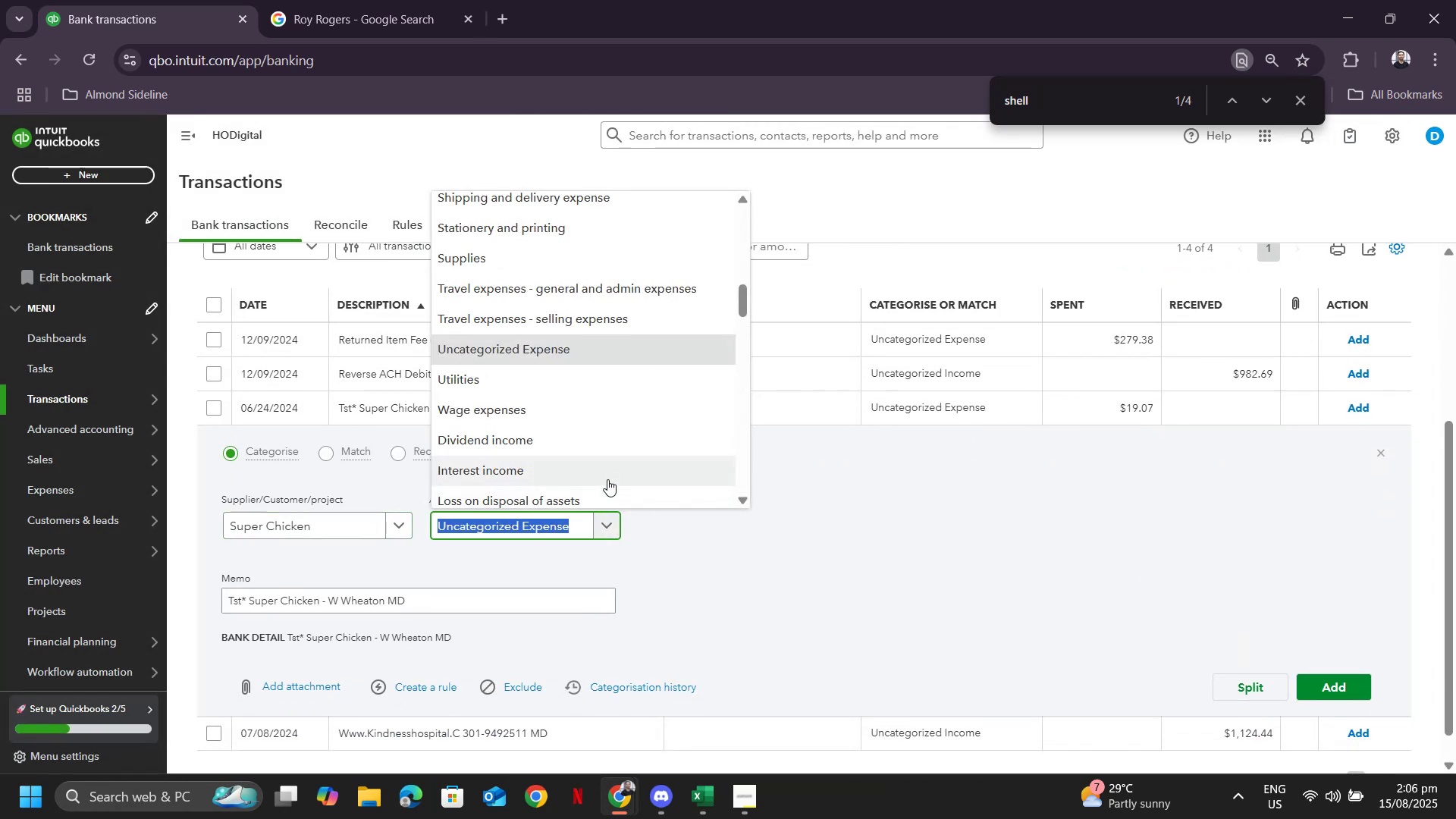 
type(meal)
 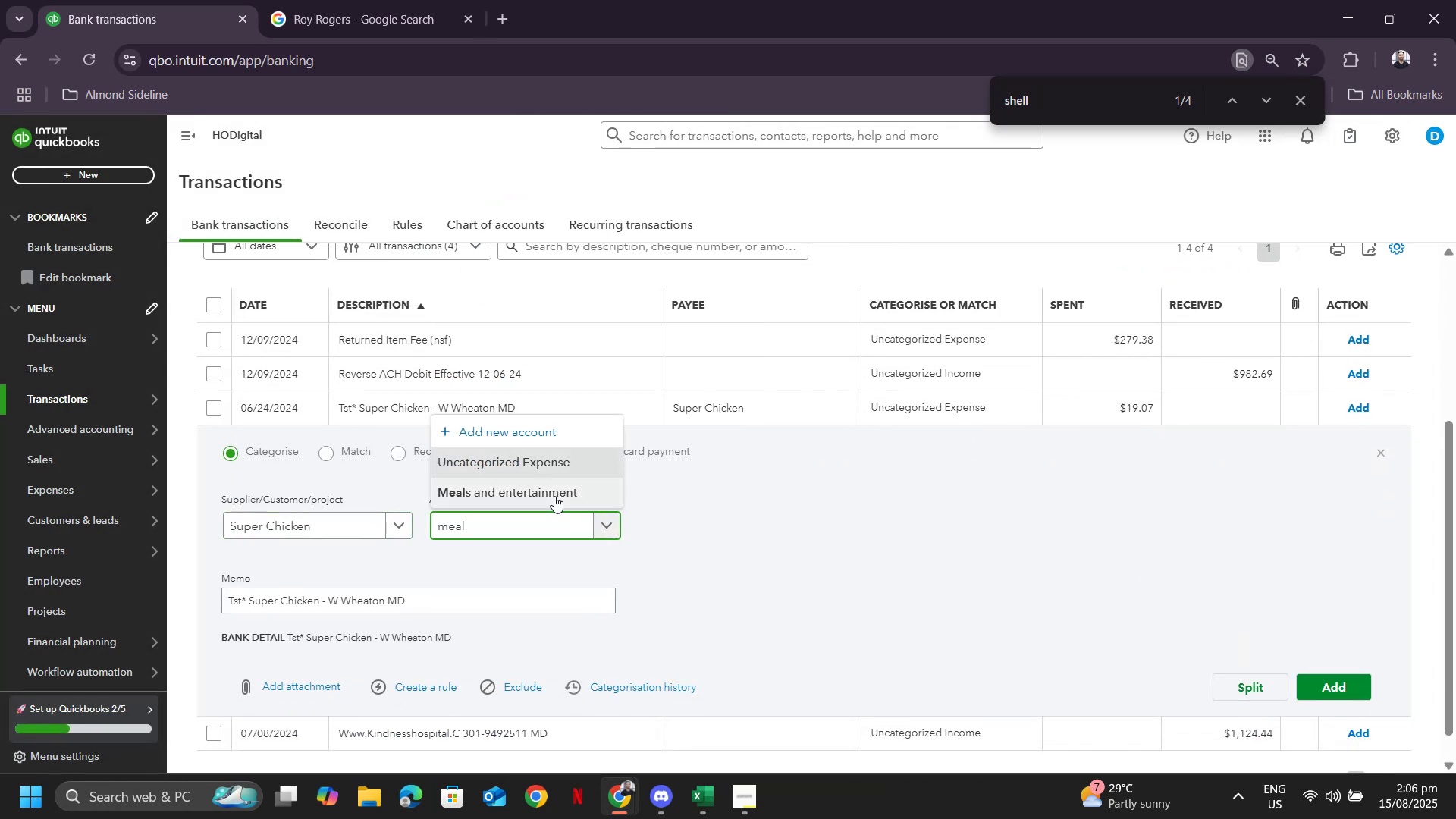 
left_click([554, 496])
 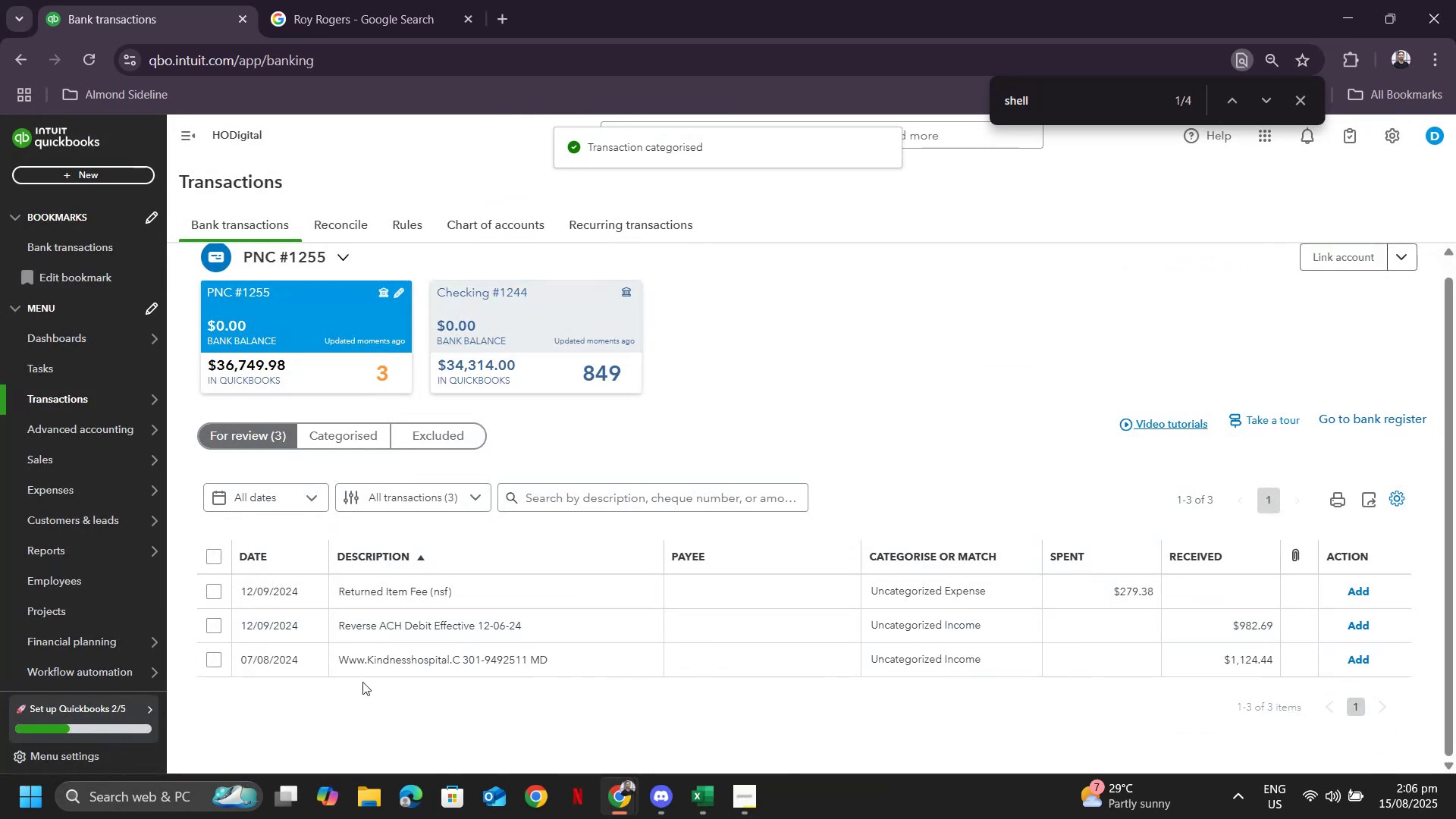 
left_click([429, 661])
 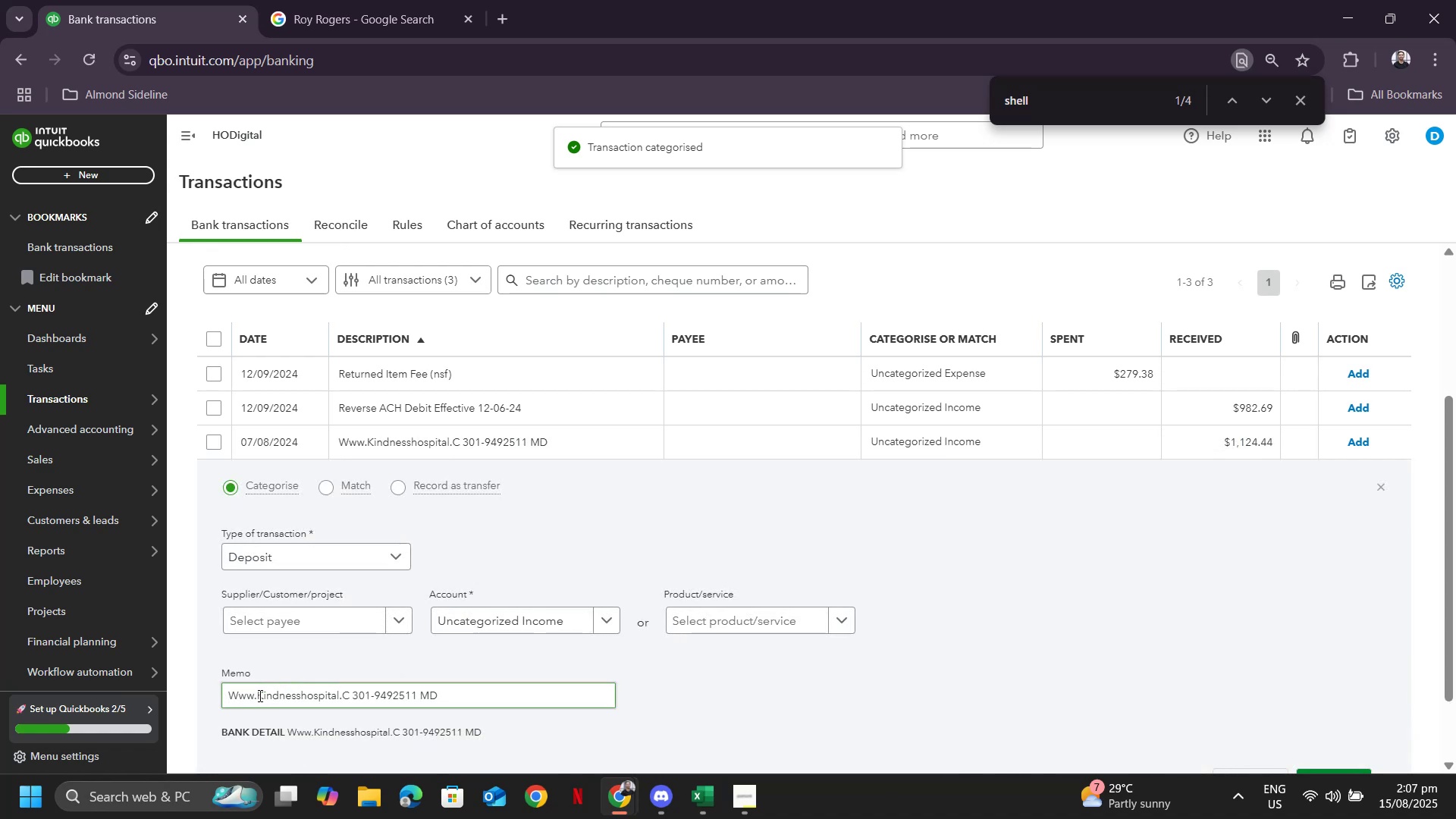 
left_click_drag(start_coordinate=[259, 695], to_coordinate=[337, 695])
 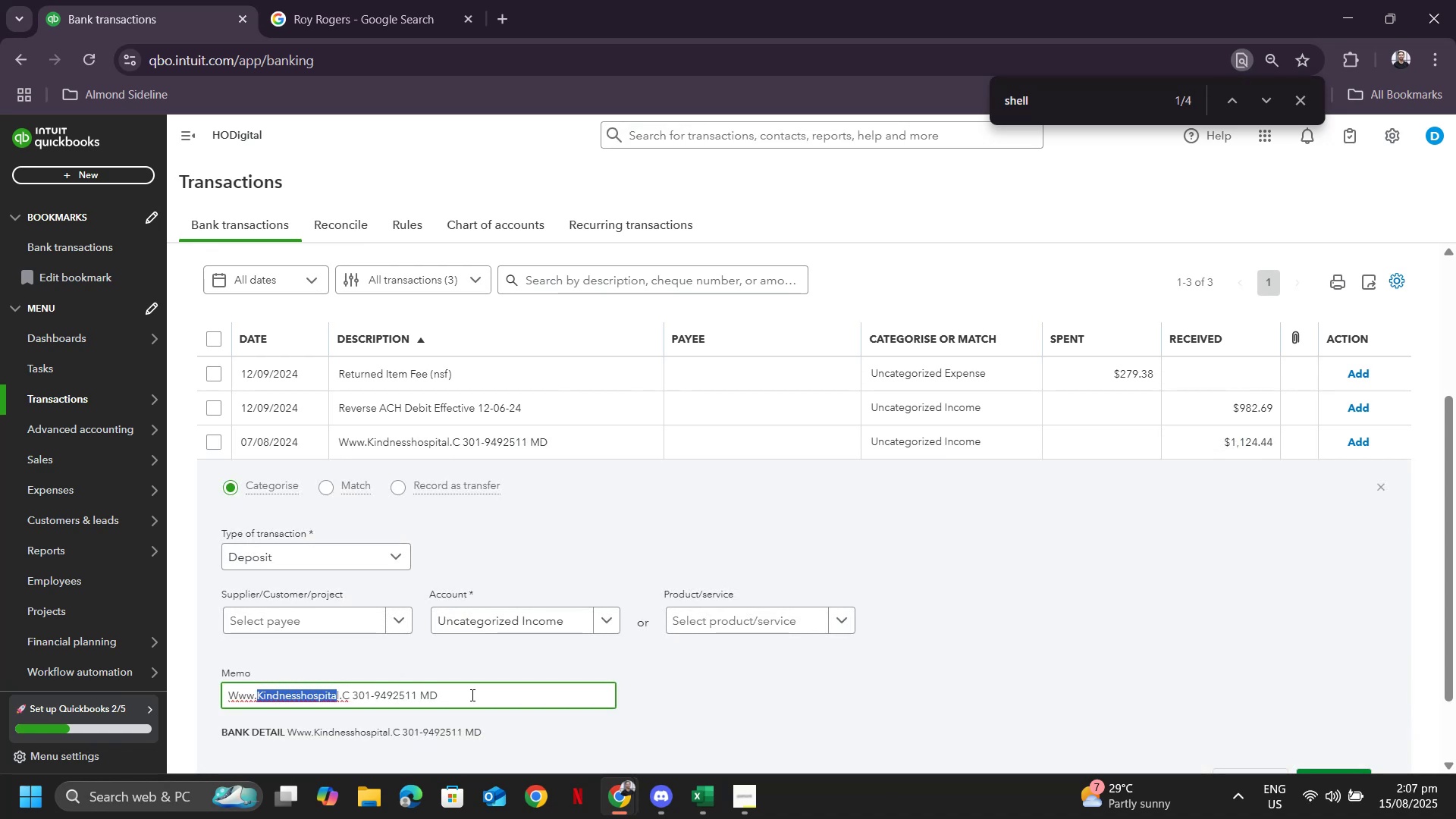 
key(Shift+ArrowRight)
 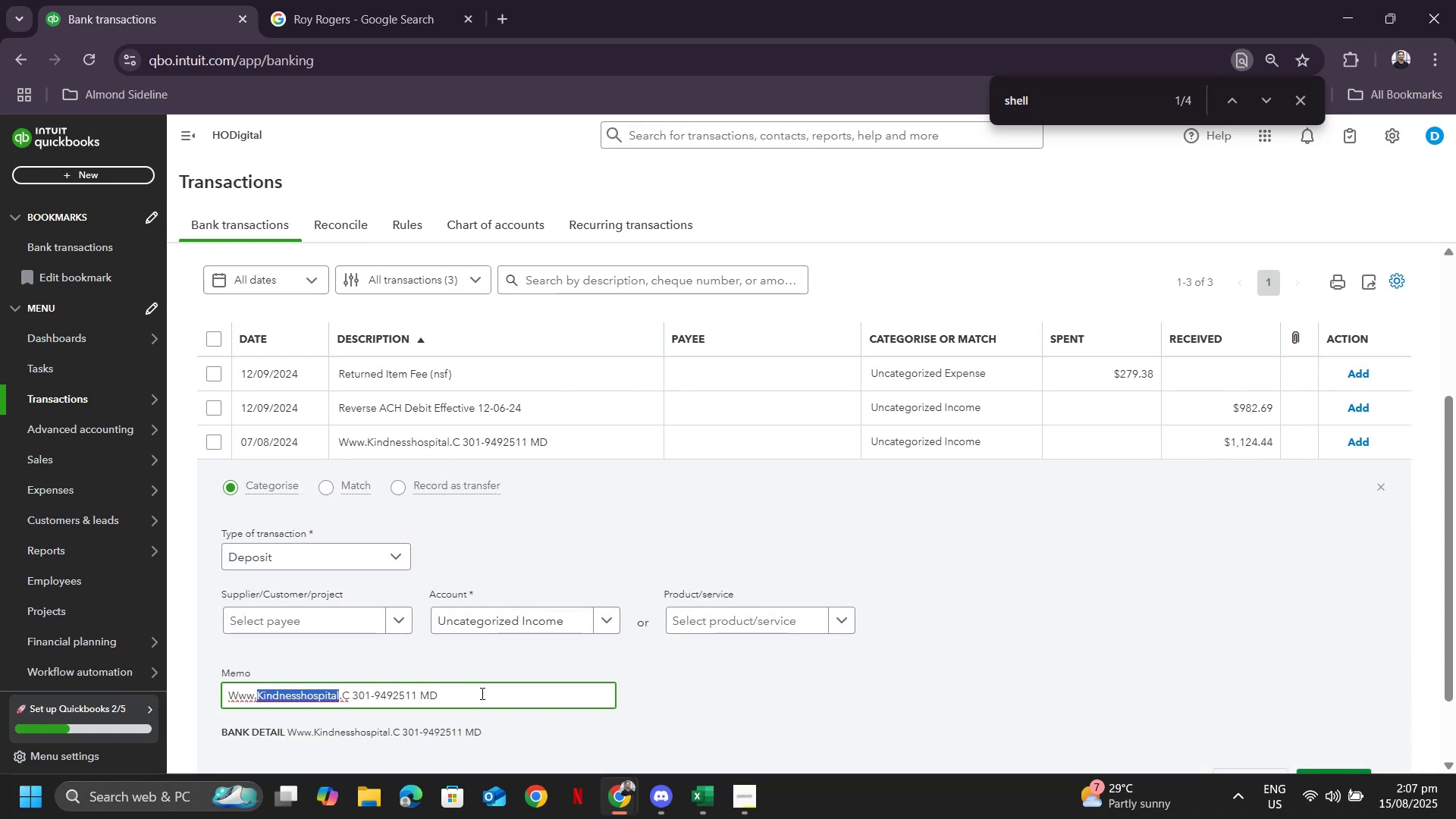 
key(Control+C)
 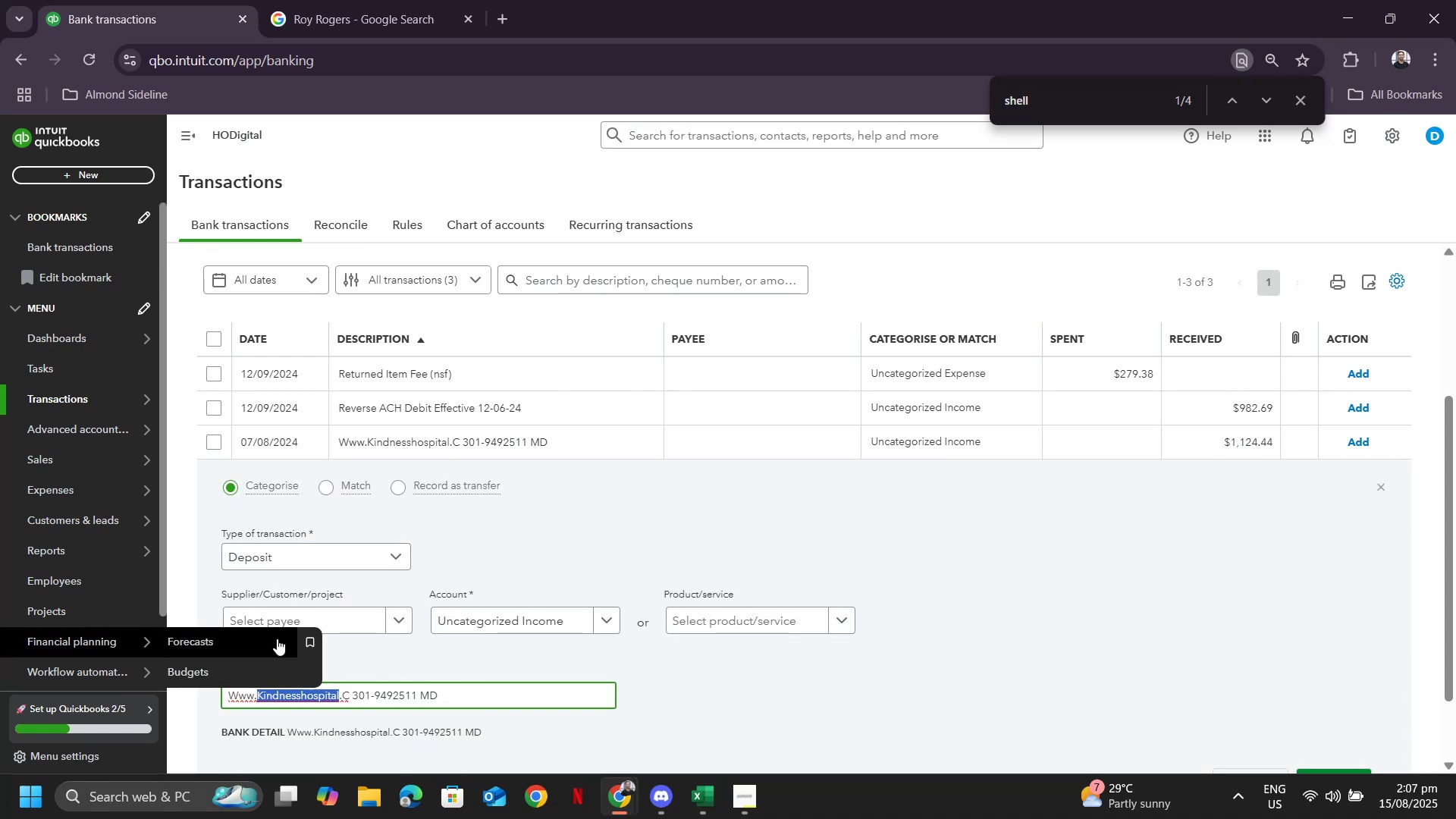 
left_click([369, 629])
 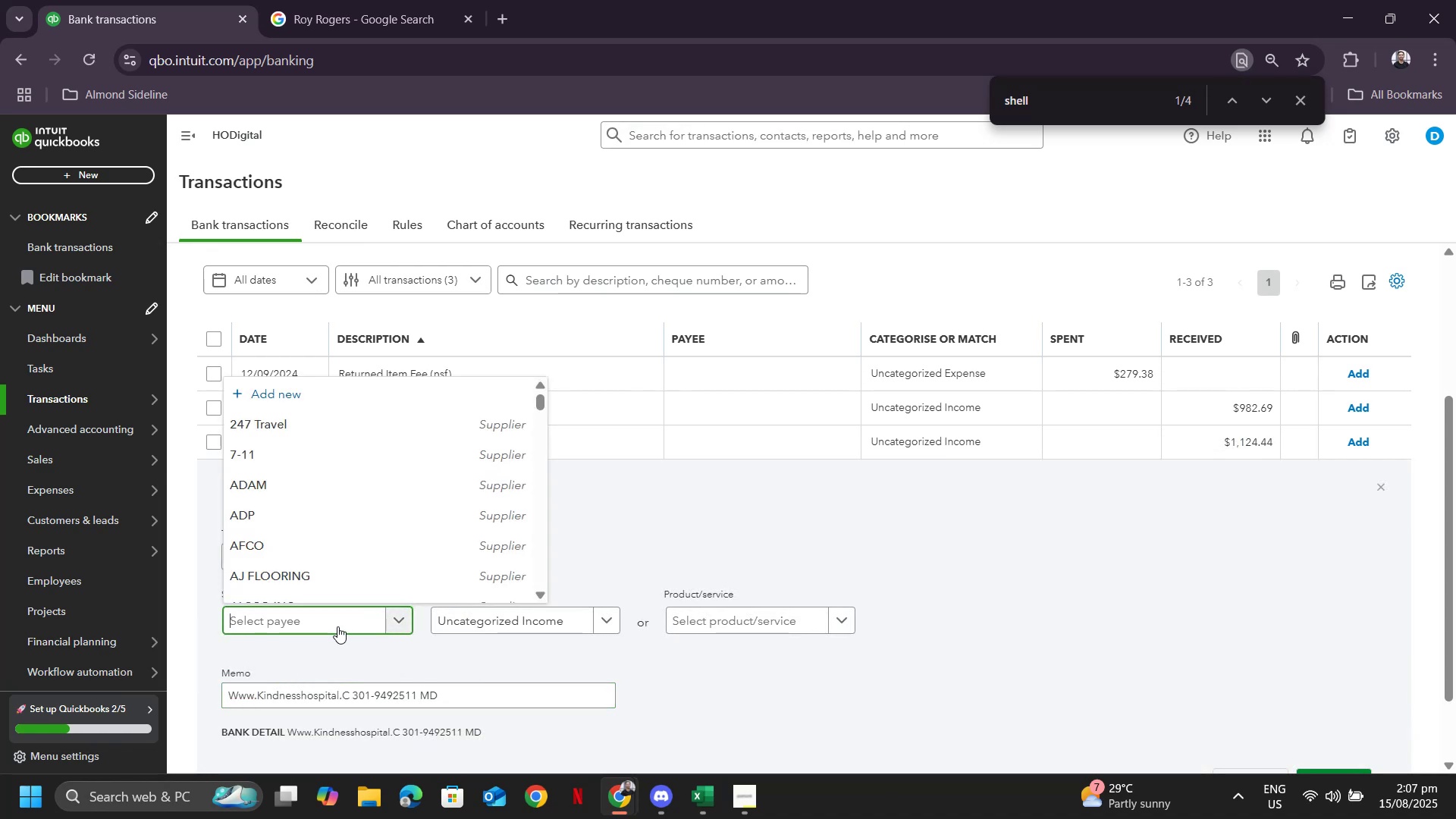 
key(Control+ControlLeft)
 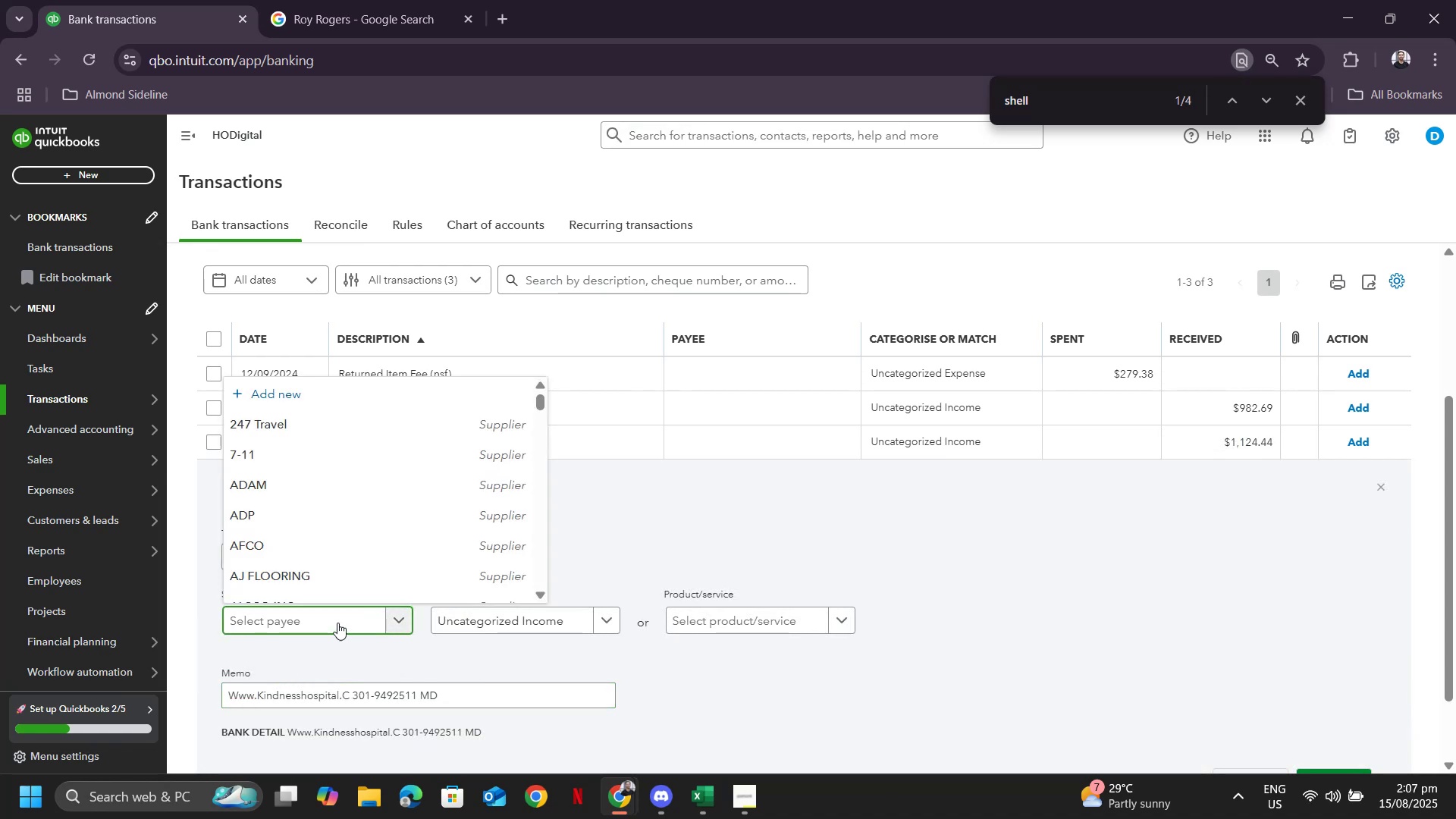 
key(Control+V)
 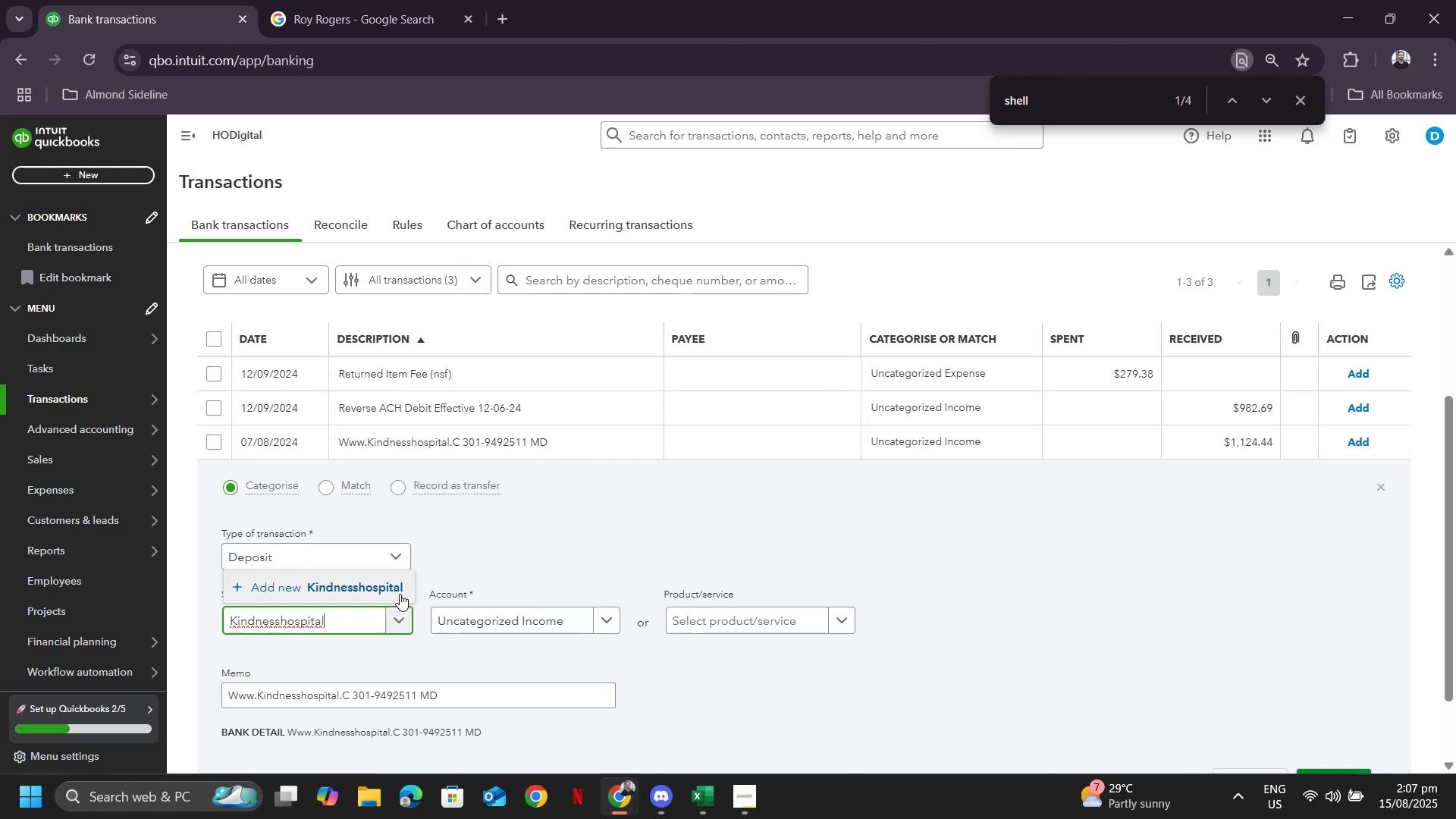 
left_click([365, 598])
 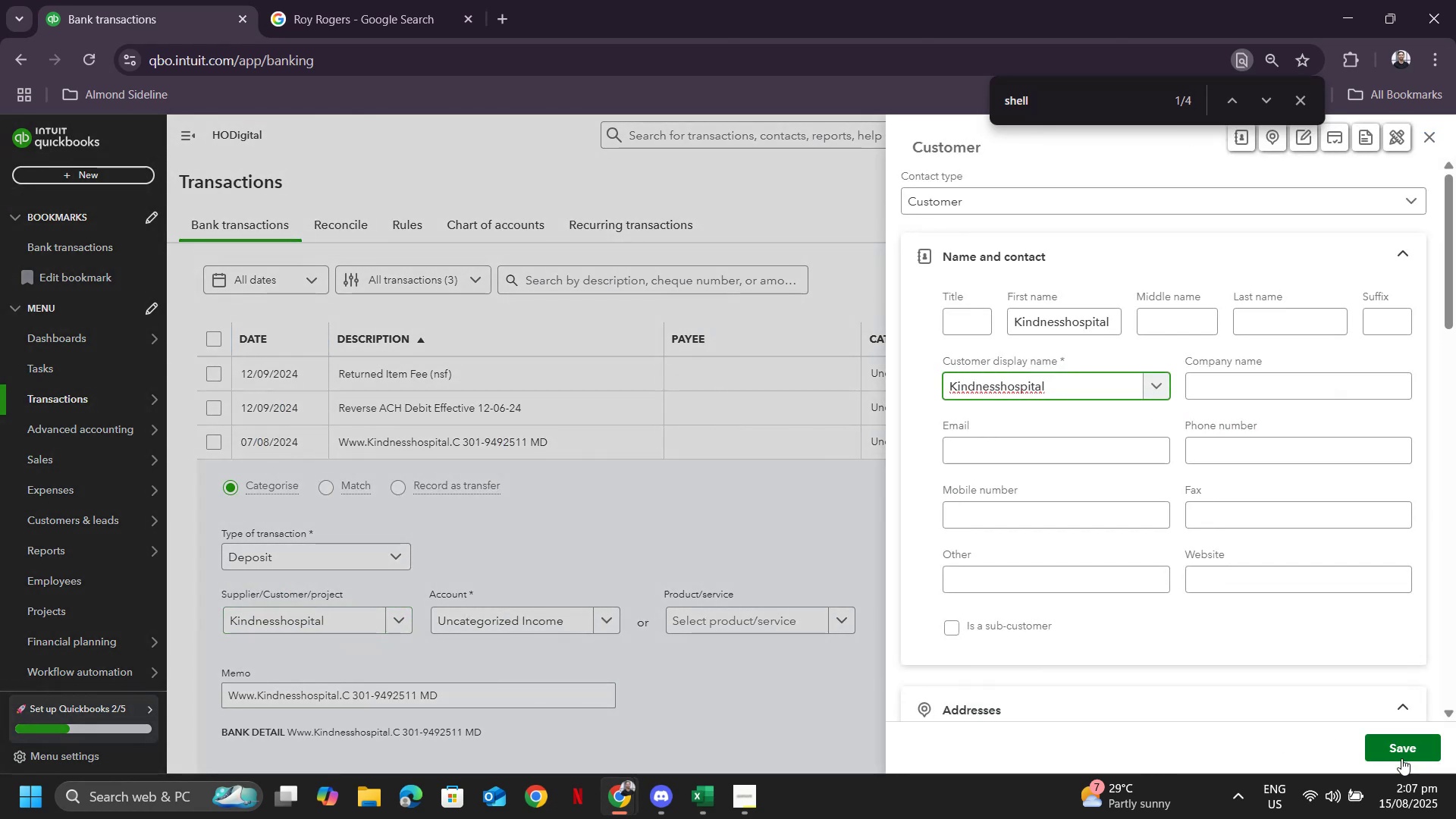 
left_click([1403, 752])
 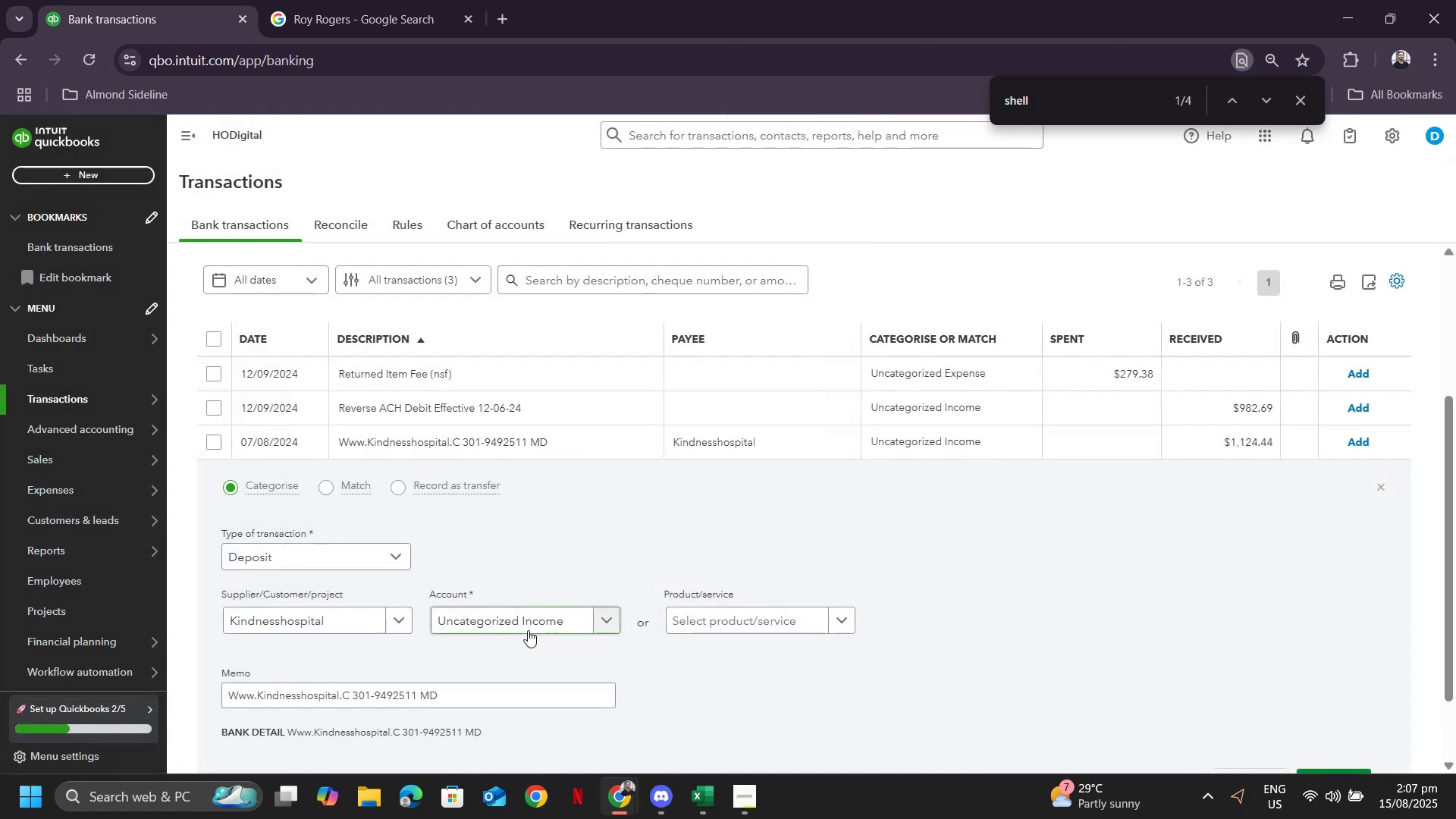 
left_click([528, 630])
 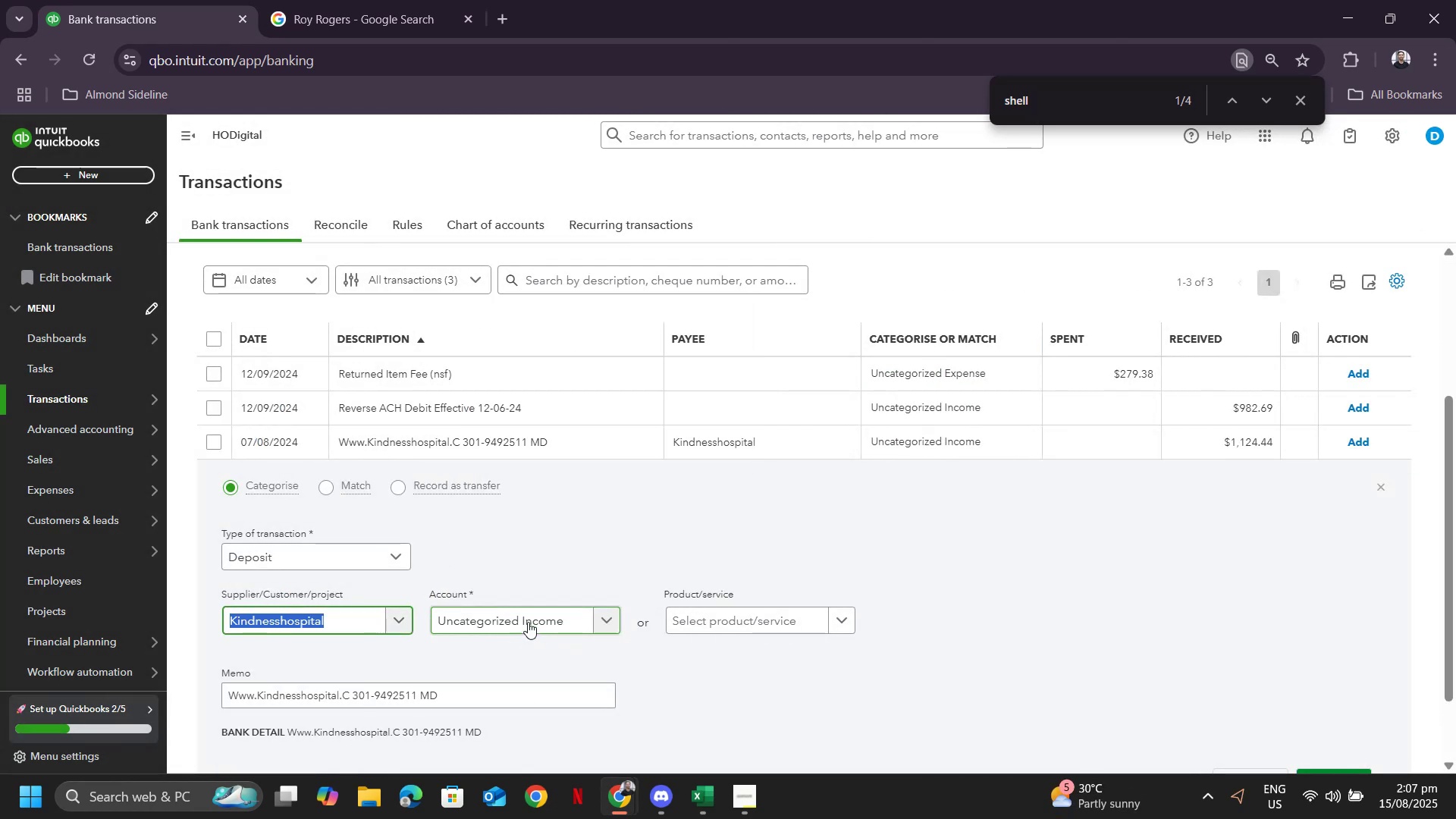 
type(sal)
 